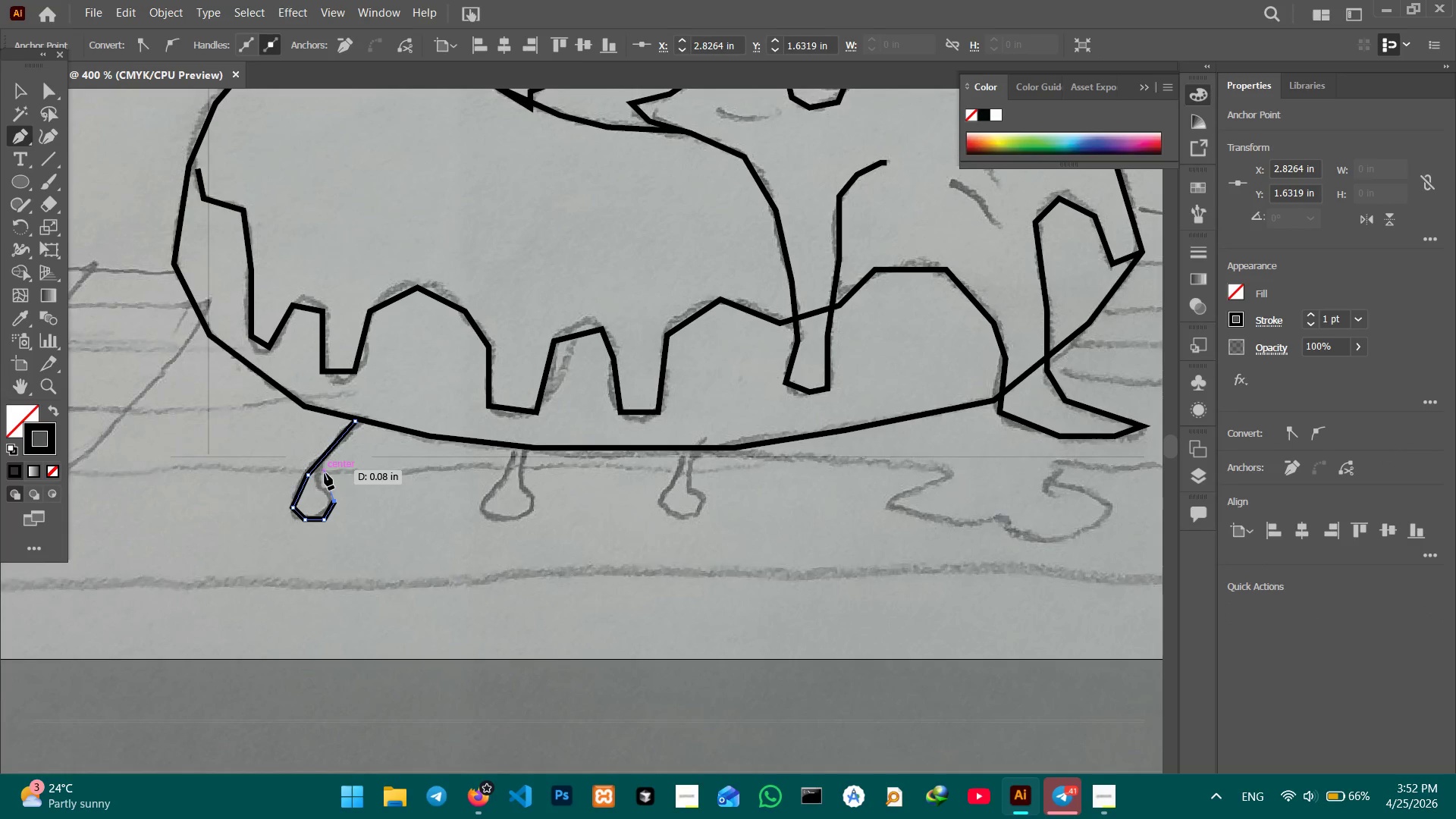 
left_click([325, 470])
 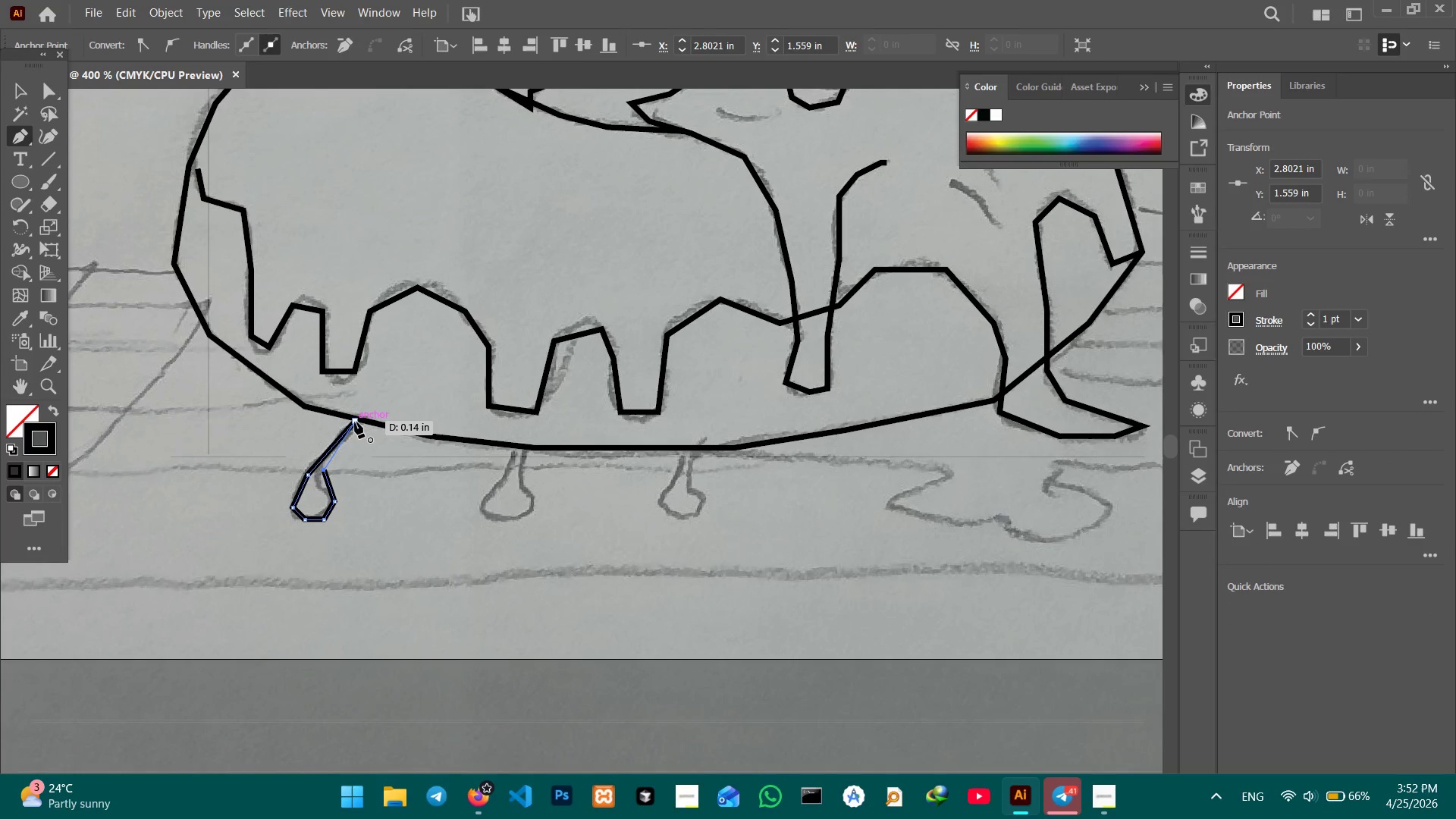 
left_click([355, 422])
 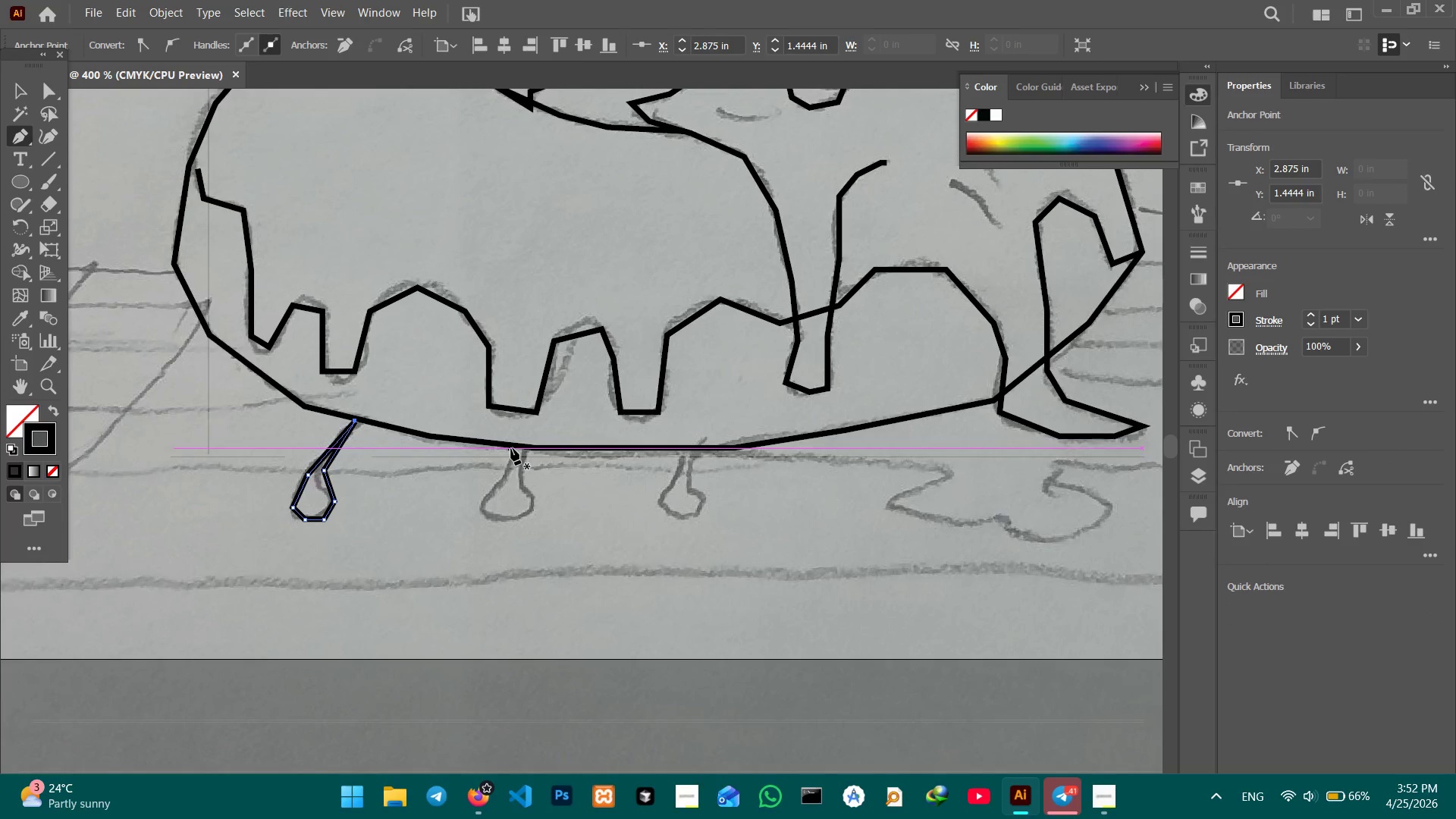 
left_click([513, 447])
 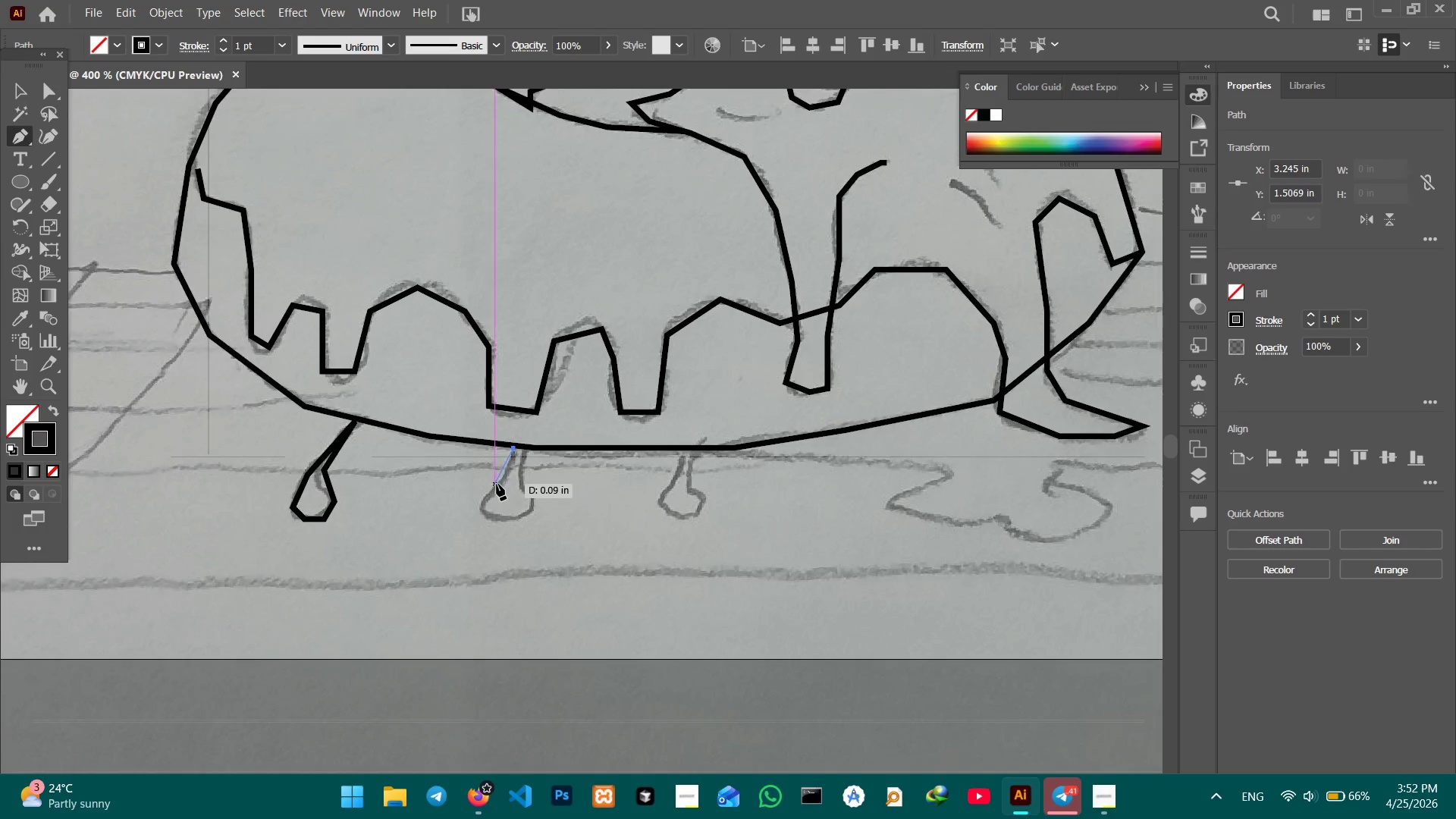 
double_click([497, 484])
 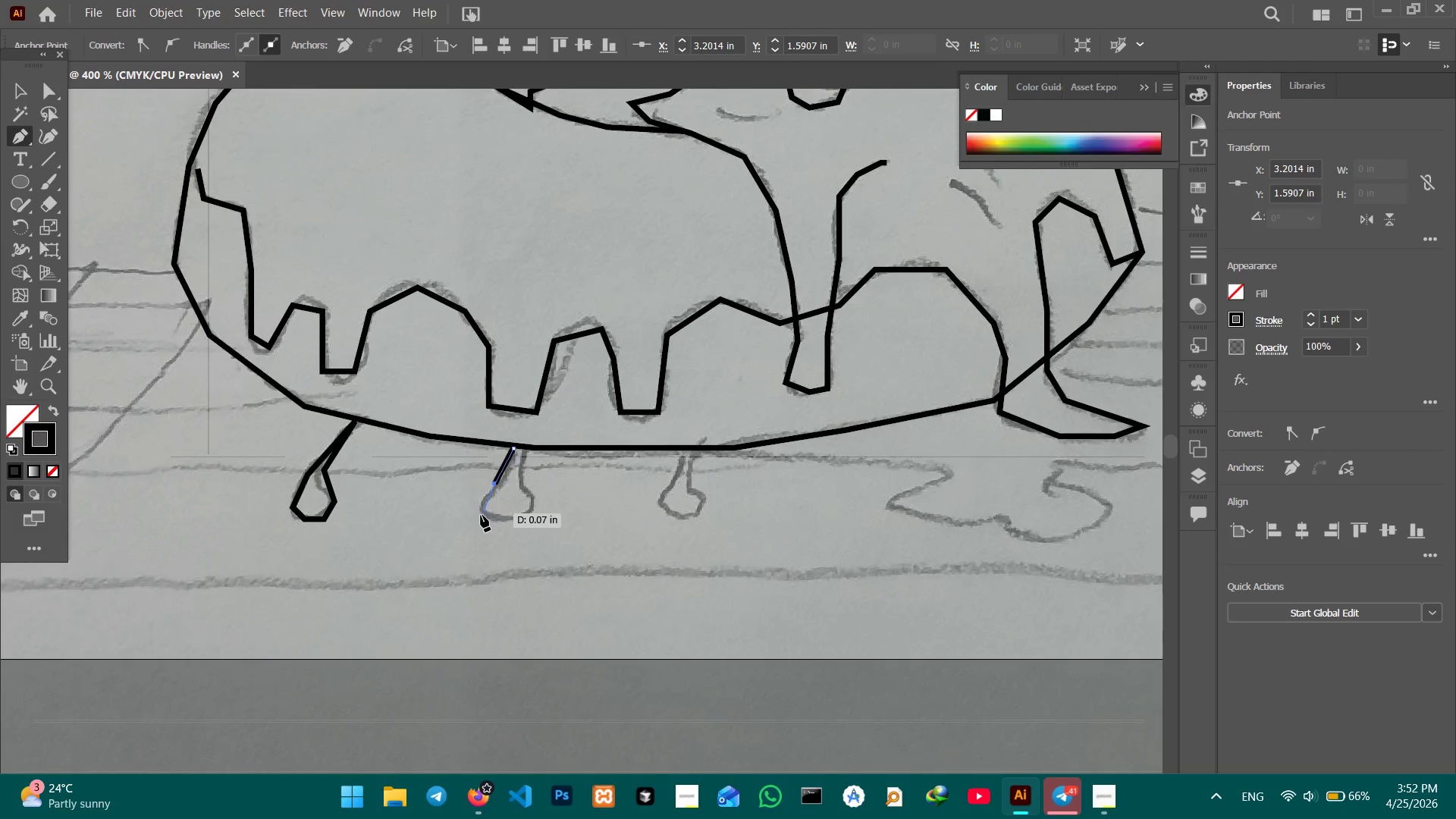 
triple_click([481, 515])
 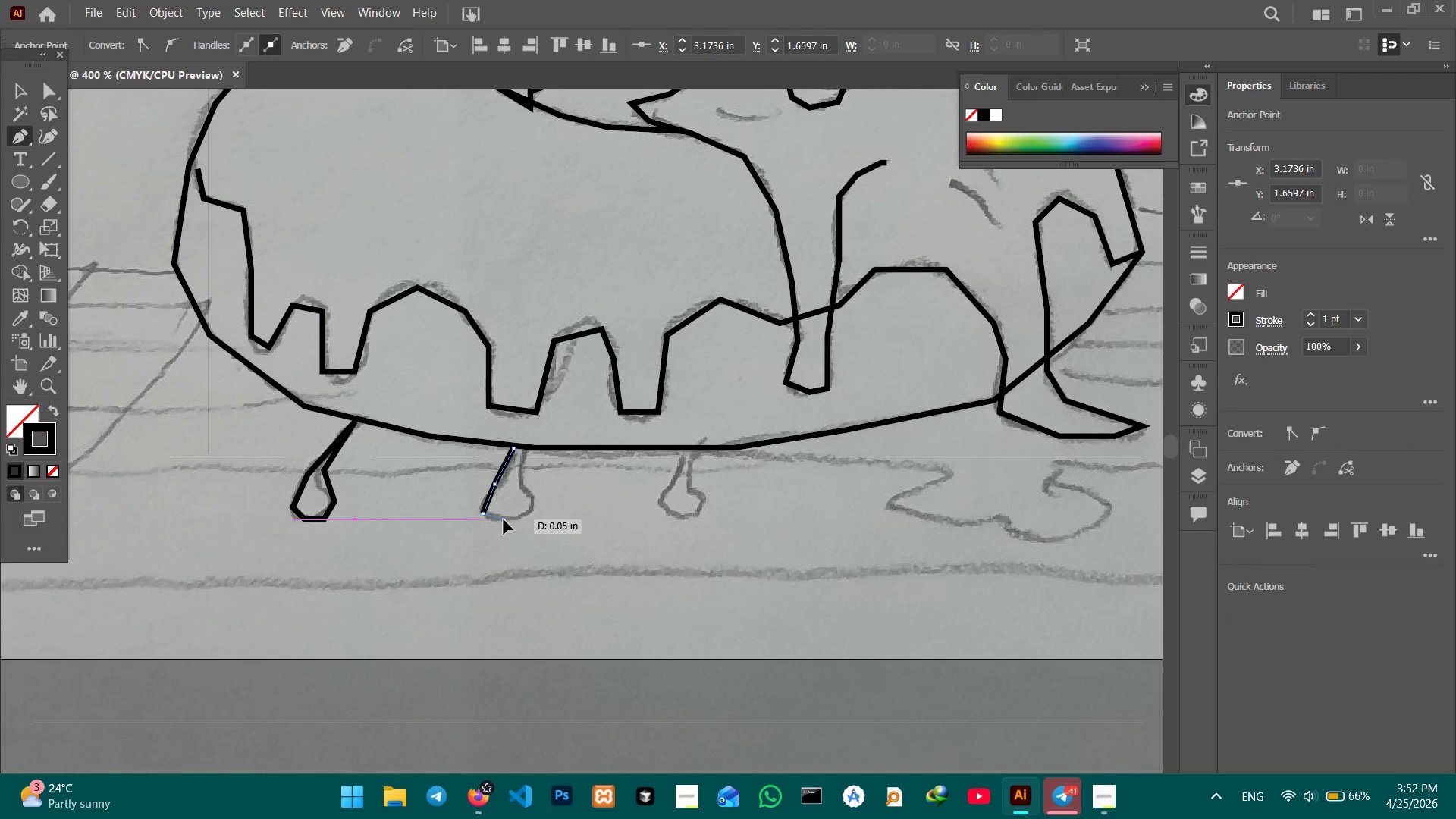 
triple_click([504, 519])
 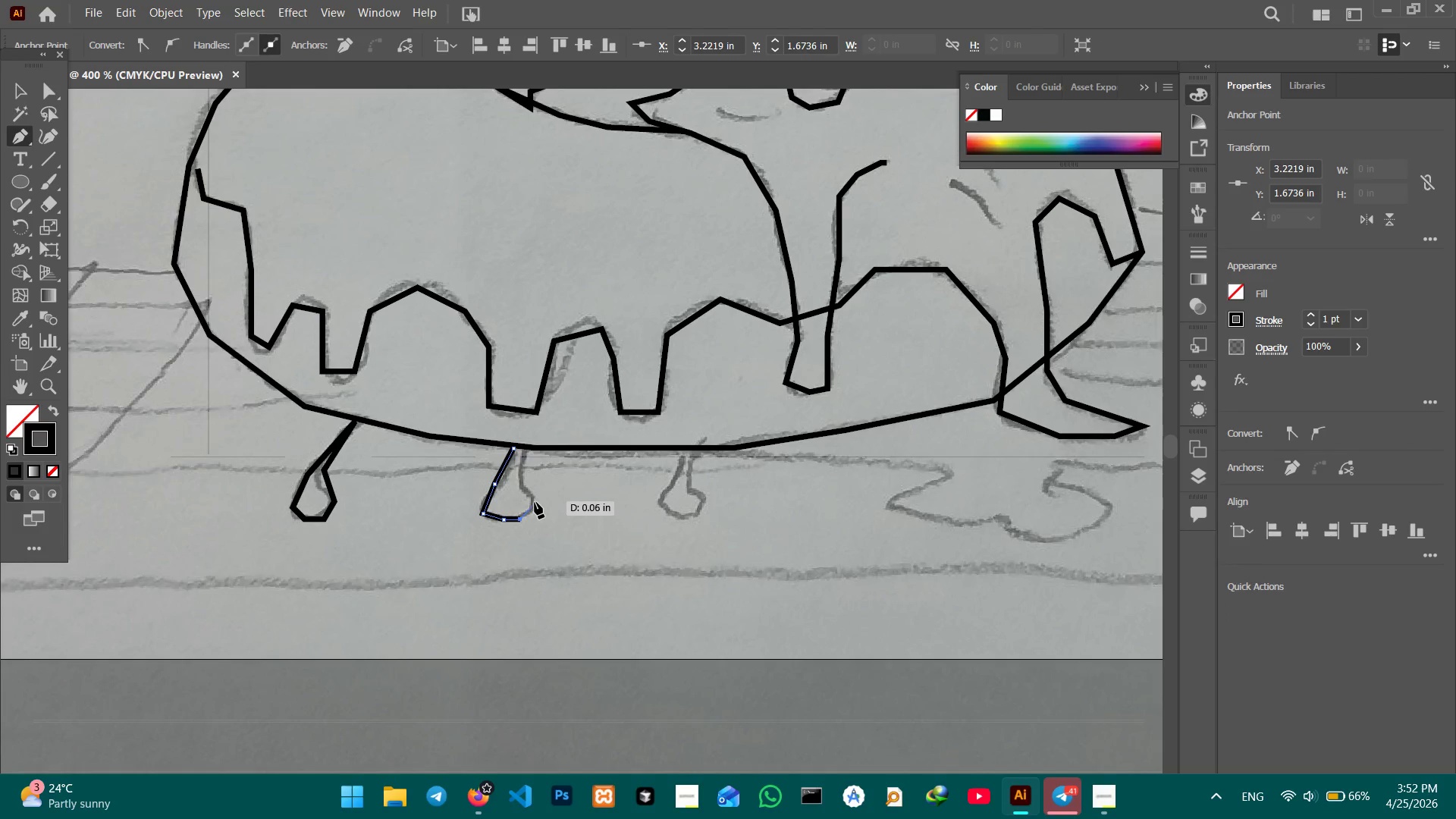 
triple_click([535, 502])
 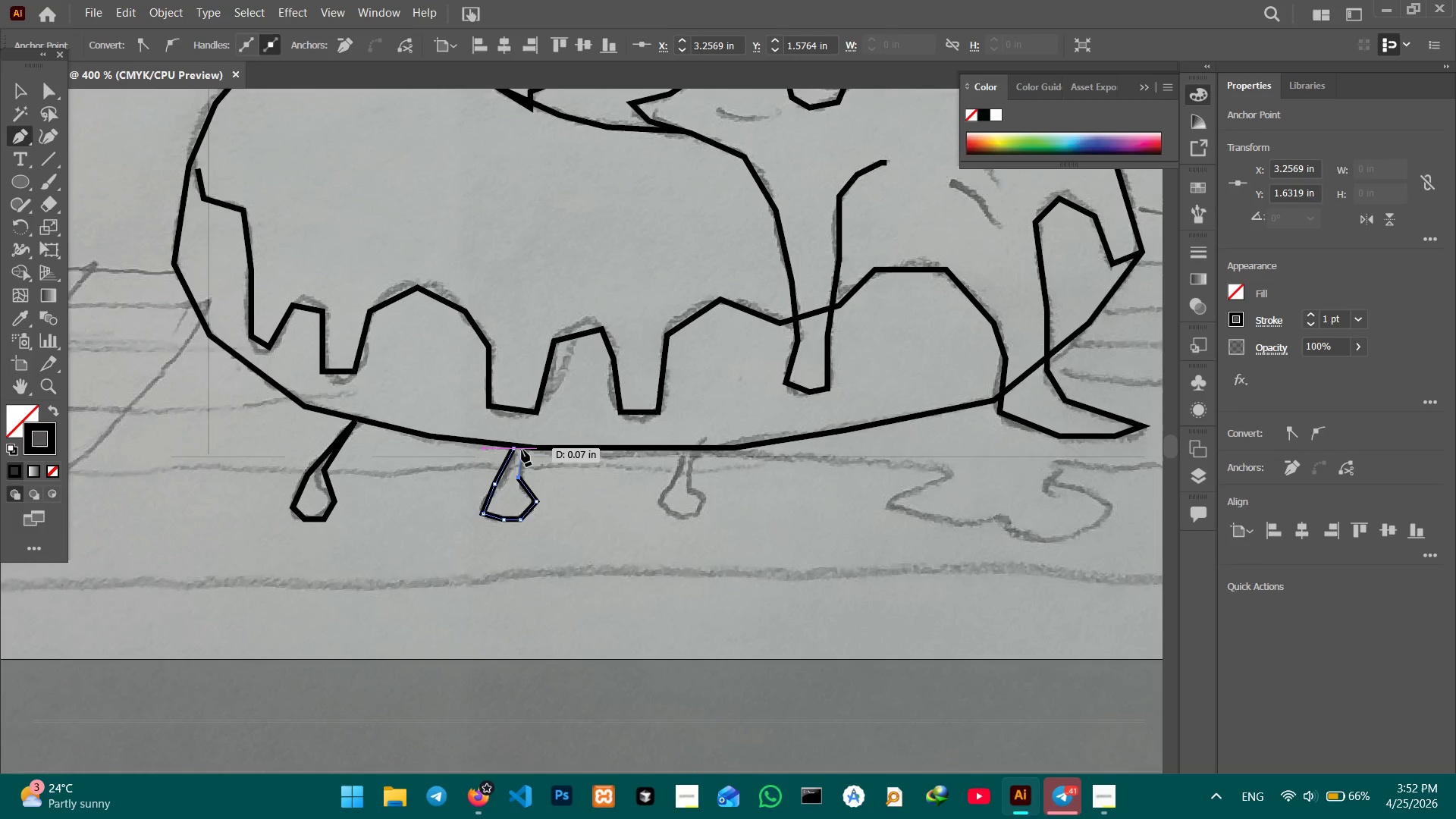 
double_click([522, 450])
 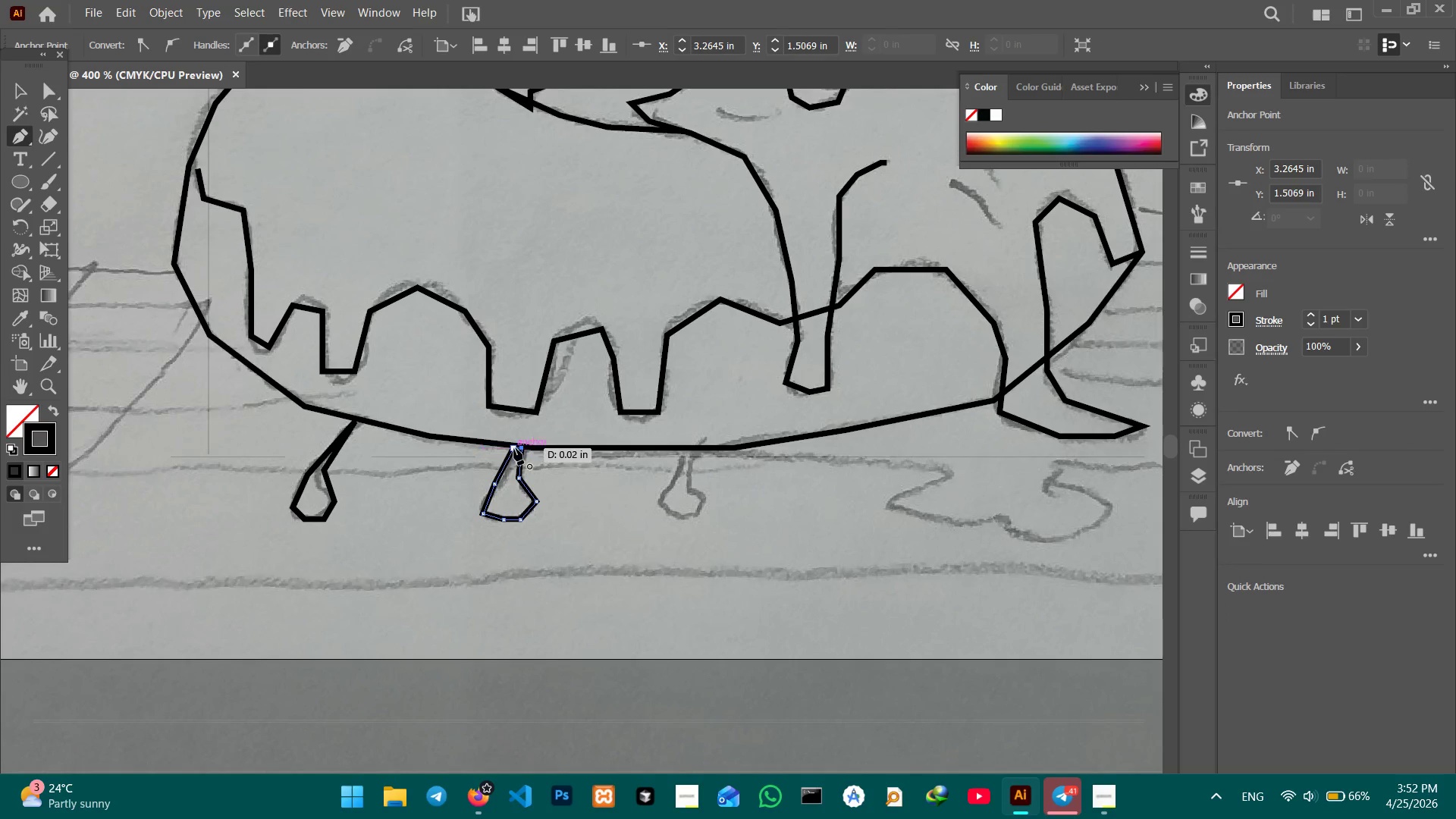 
left_click([514, 448])
 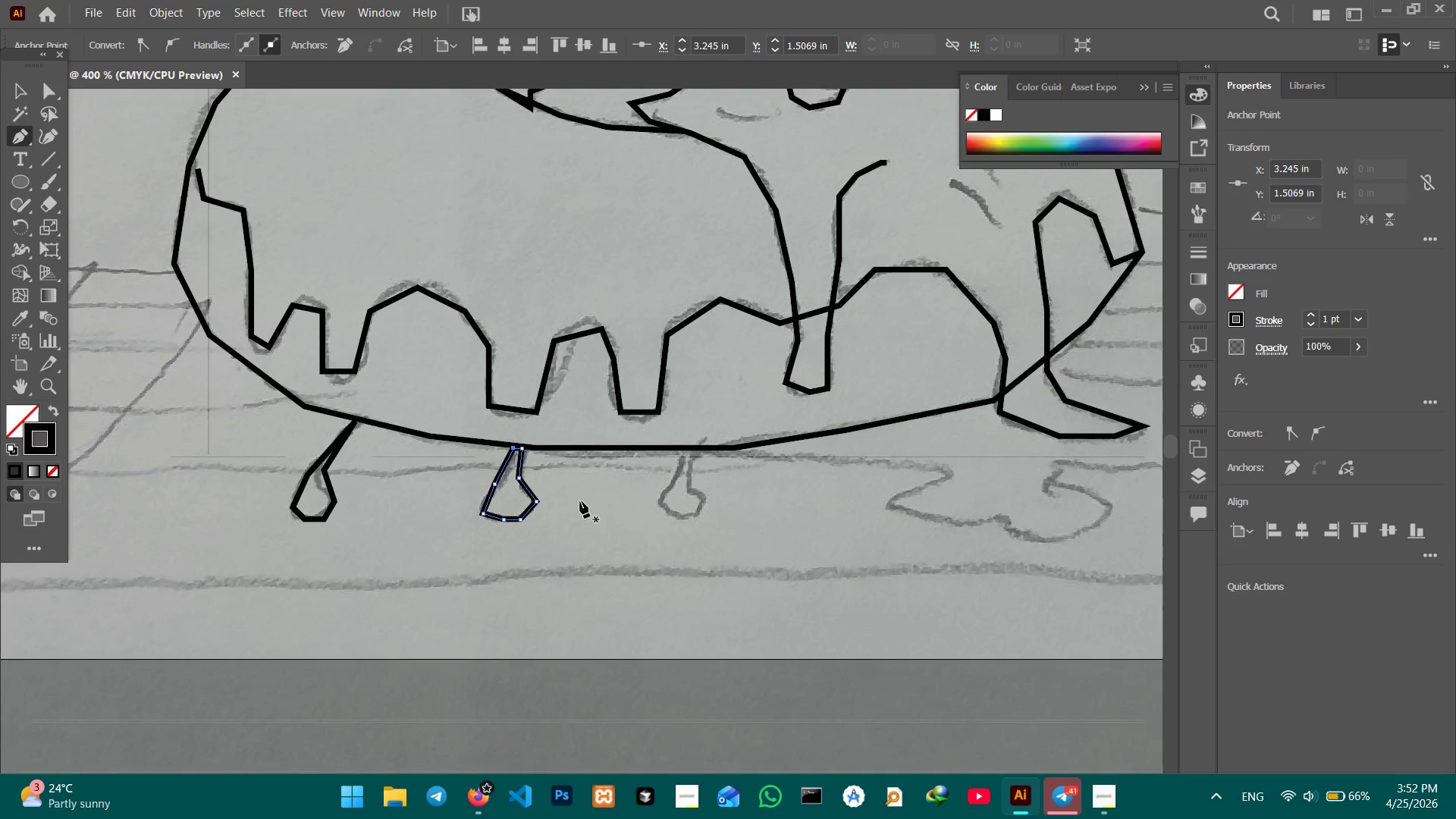 
hold_key(key=Space, duration=0.8)
 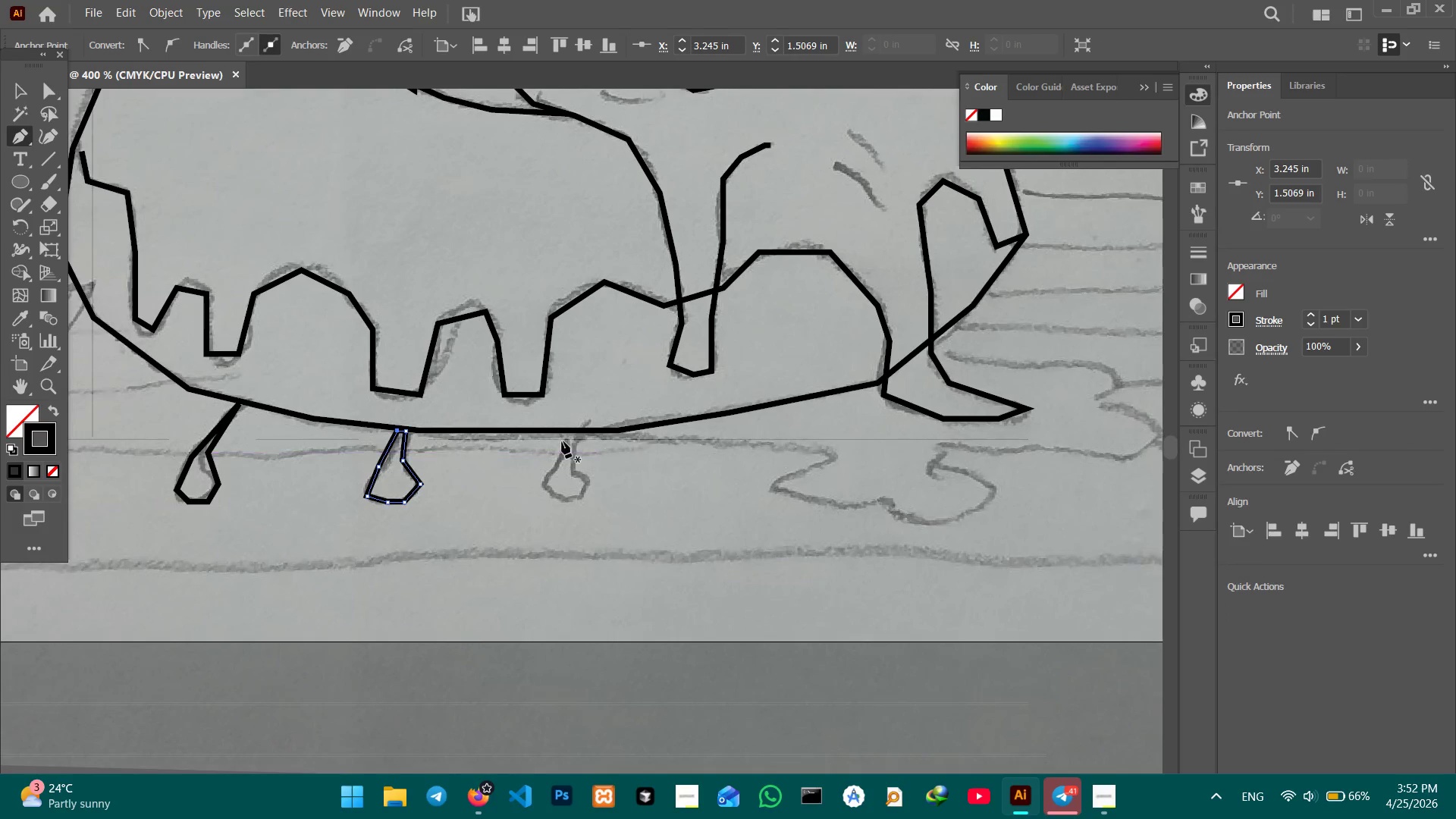 
left_click_drag(start_coordinate=[579, 501], to_coordinate=[463, 484])
 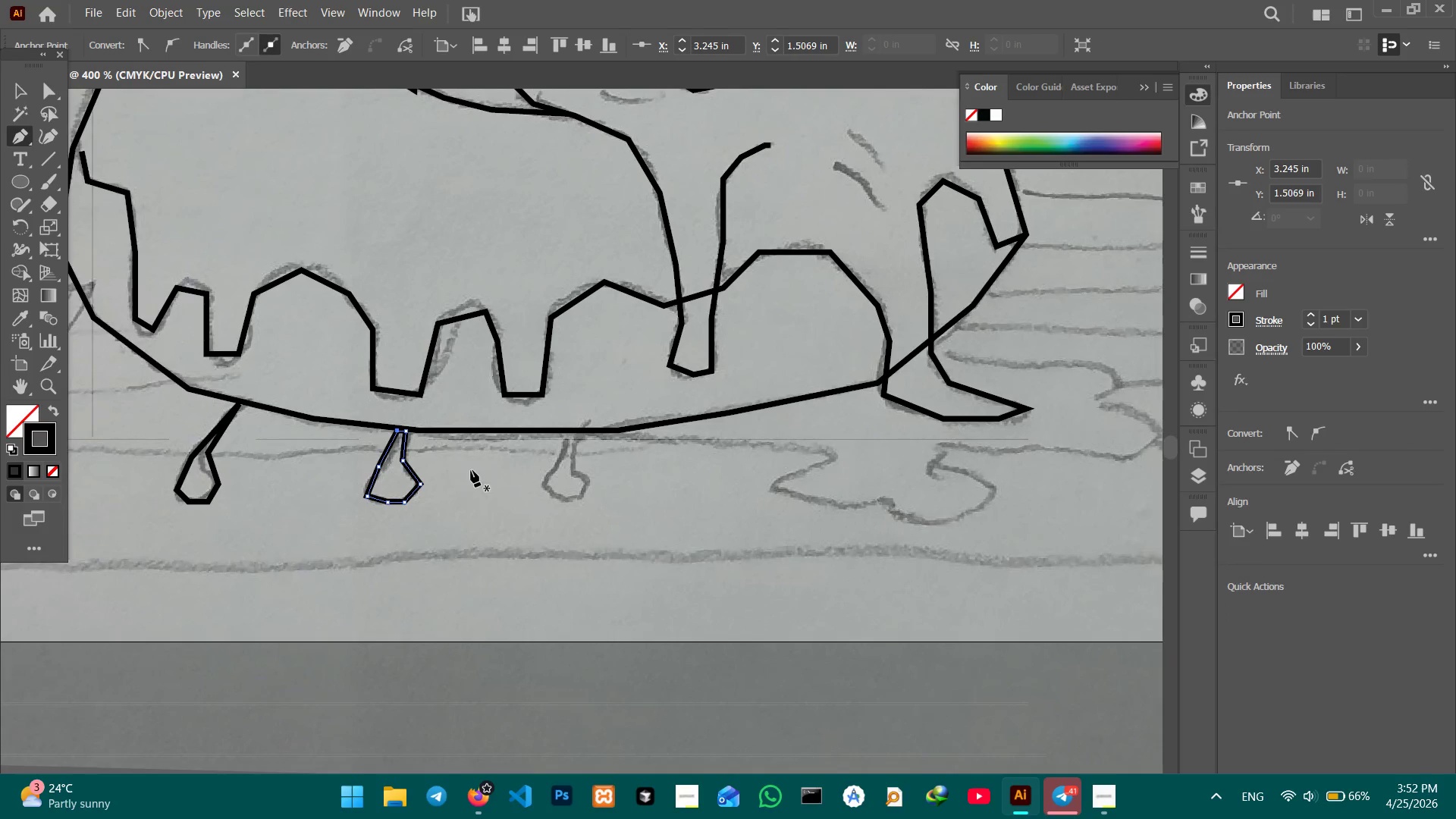 
hold_key(key=Space, duration=7.0)
 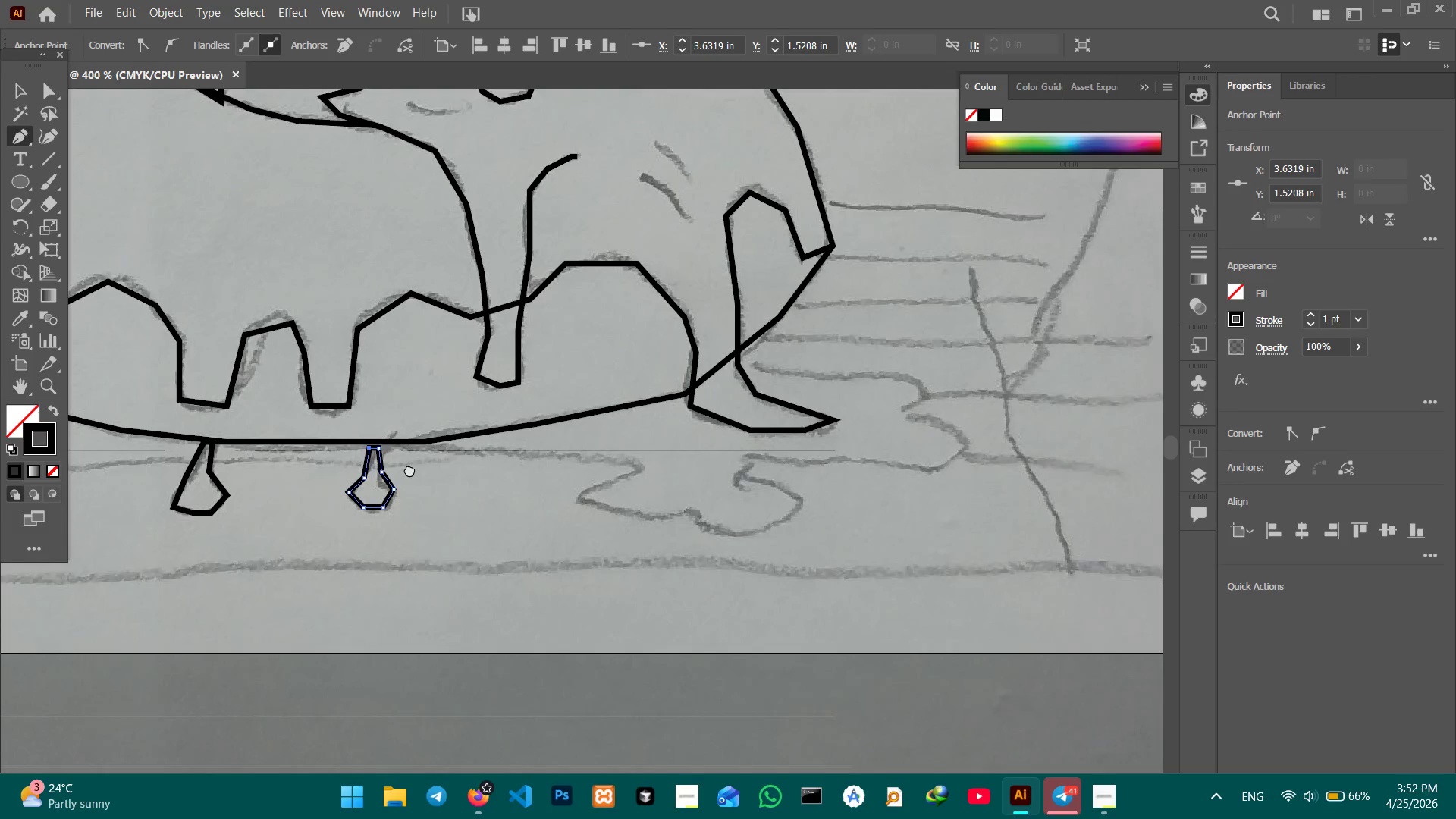 
left_click([563, 438])
 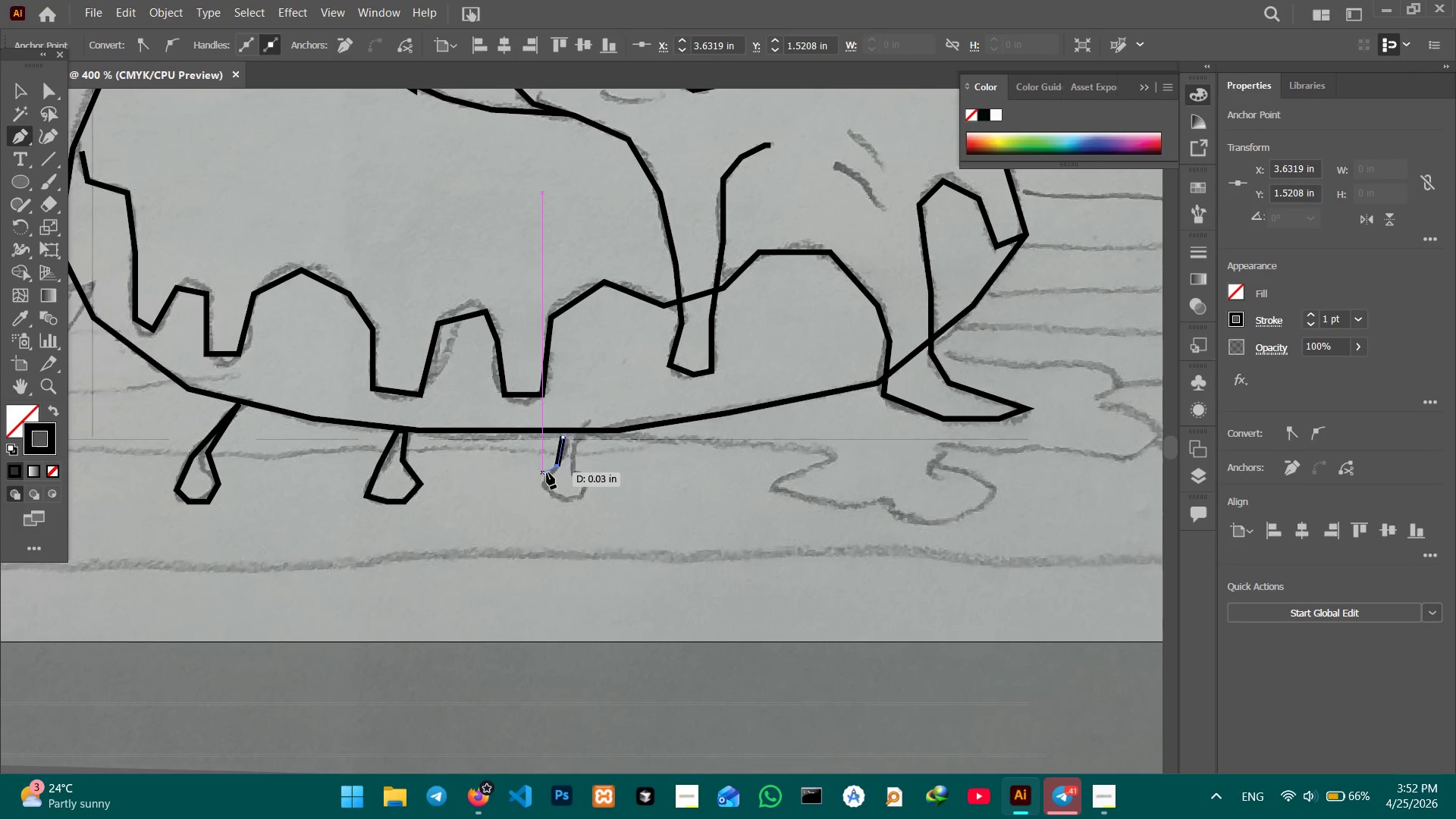 
double_click([541, 481])
 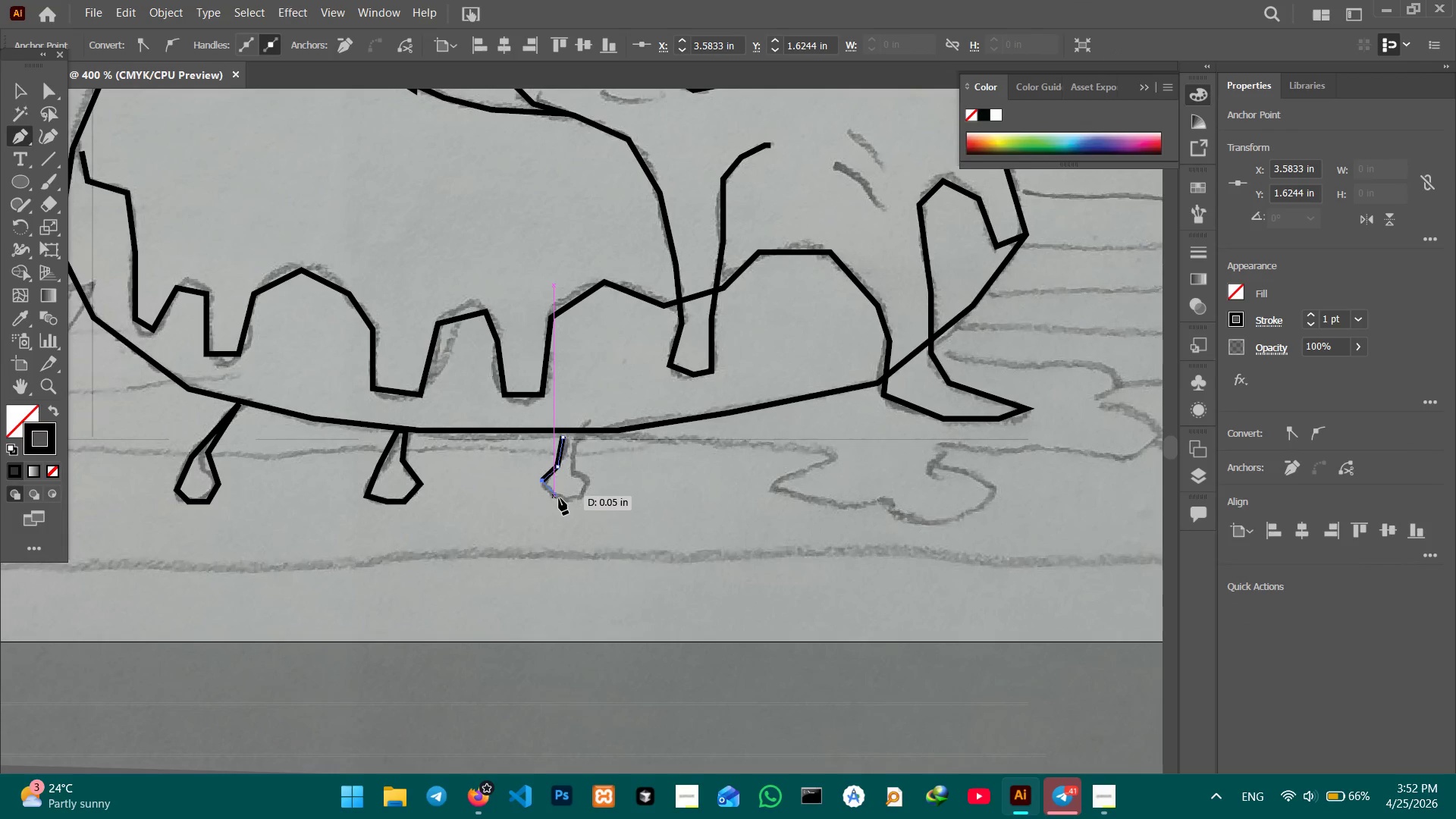 
triple_click([559, 498])
 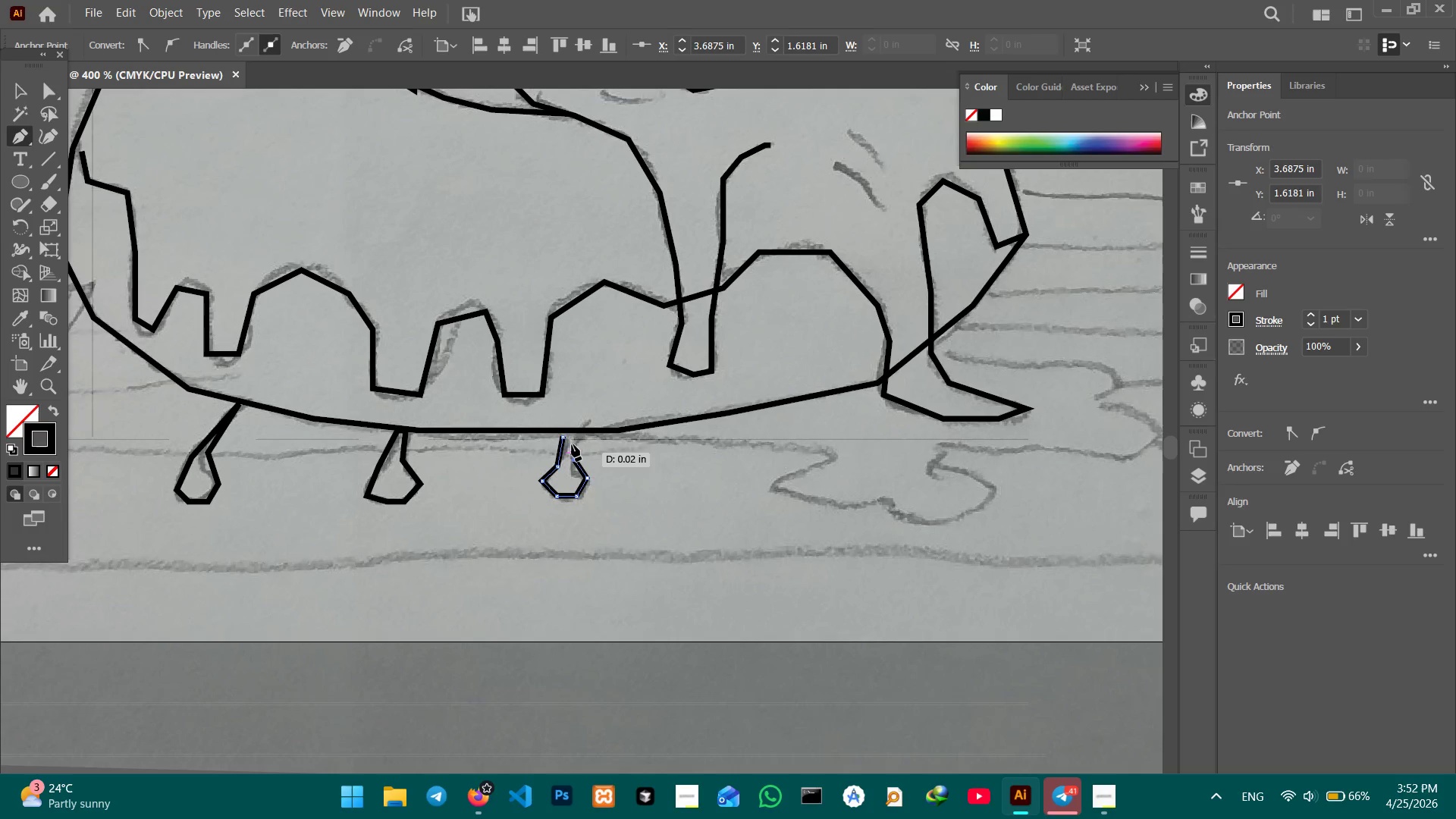 
left_click([572, 438])
 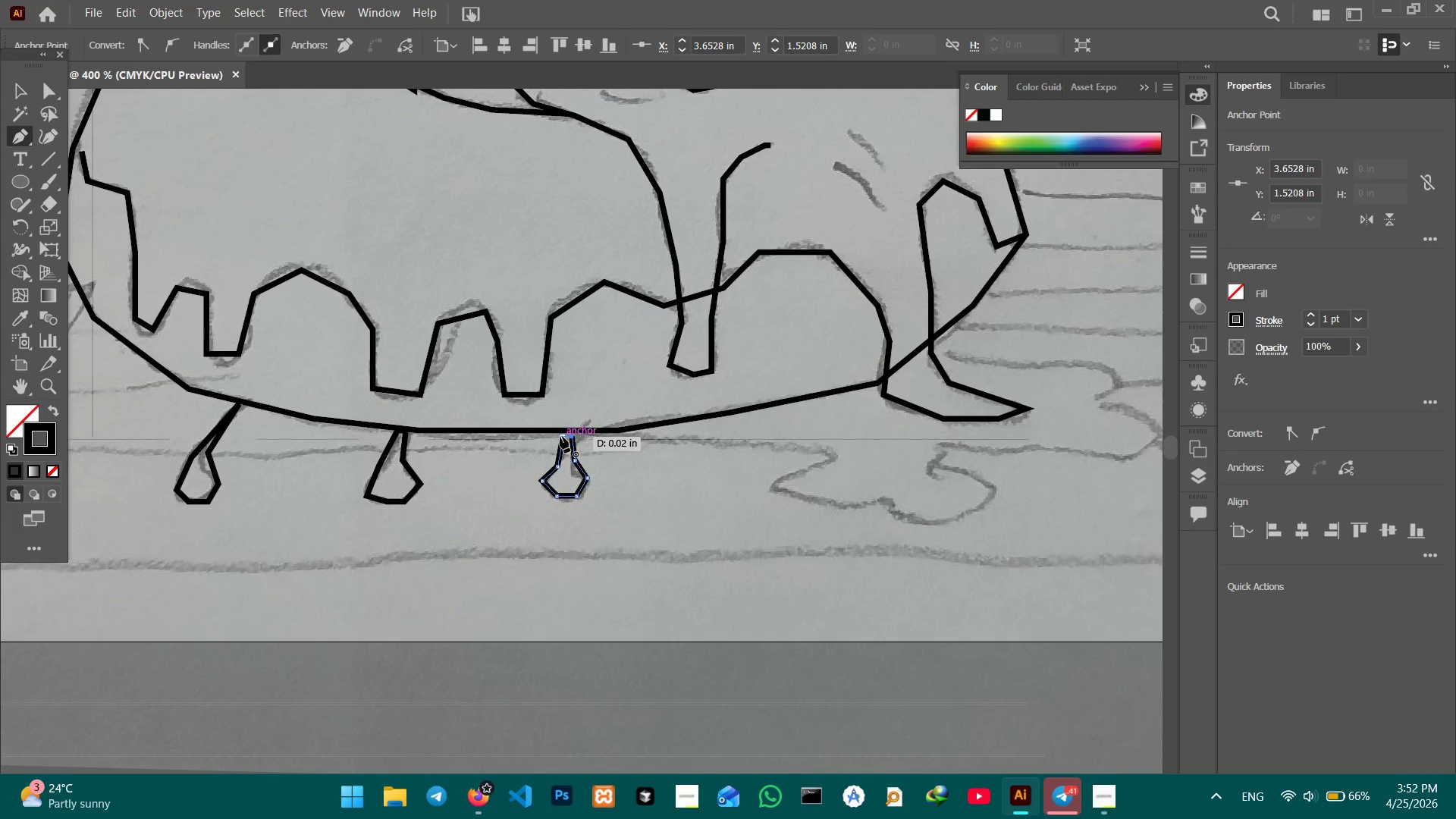 
double_click([560, 436])
 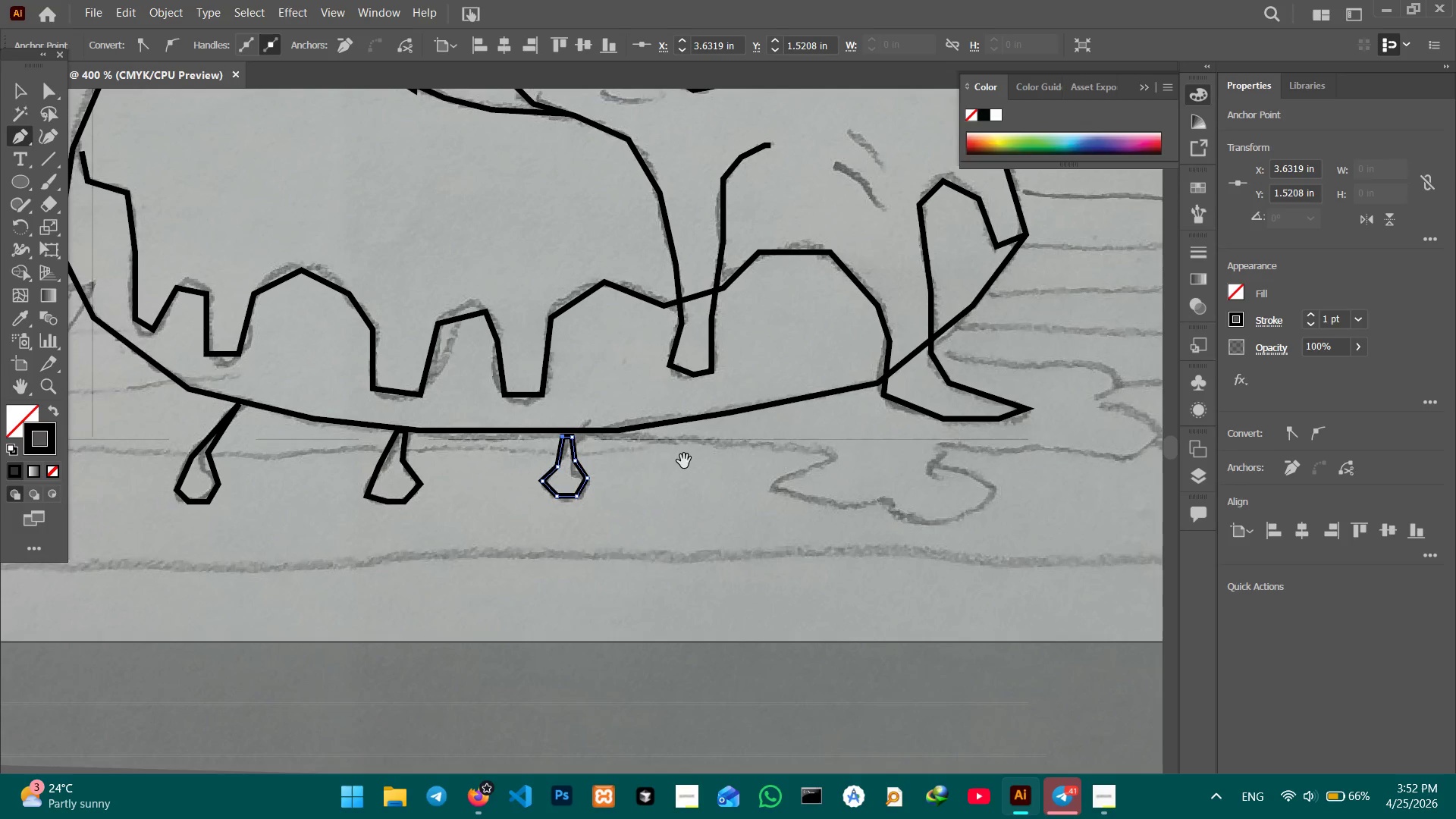 
hold_key(key=Space, duration=0.97)
 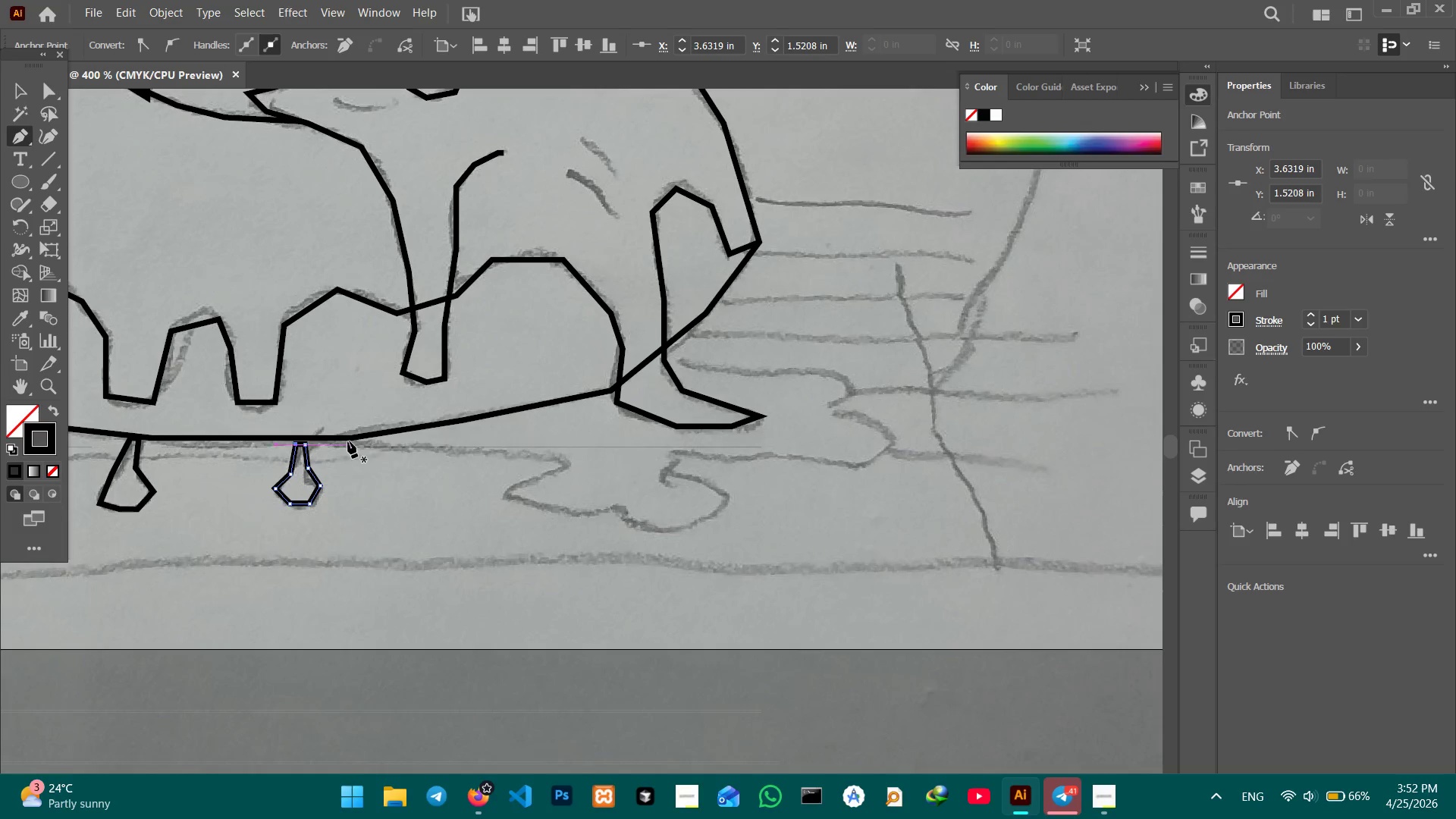 
left_click_drag(start_coordinate=[664, 460], to_coordinate=[397, 468])
 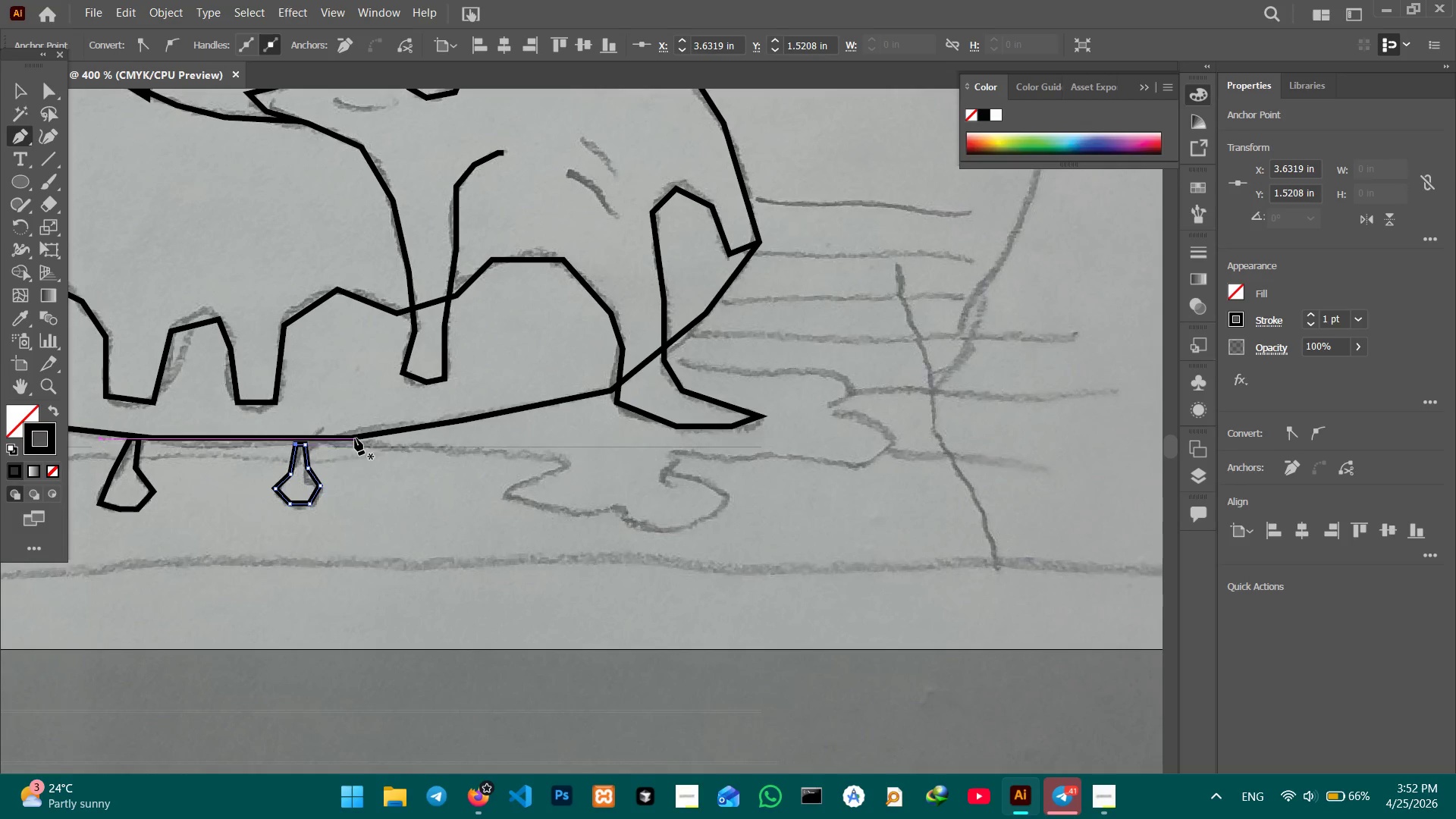 
left_click([355, 438])
 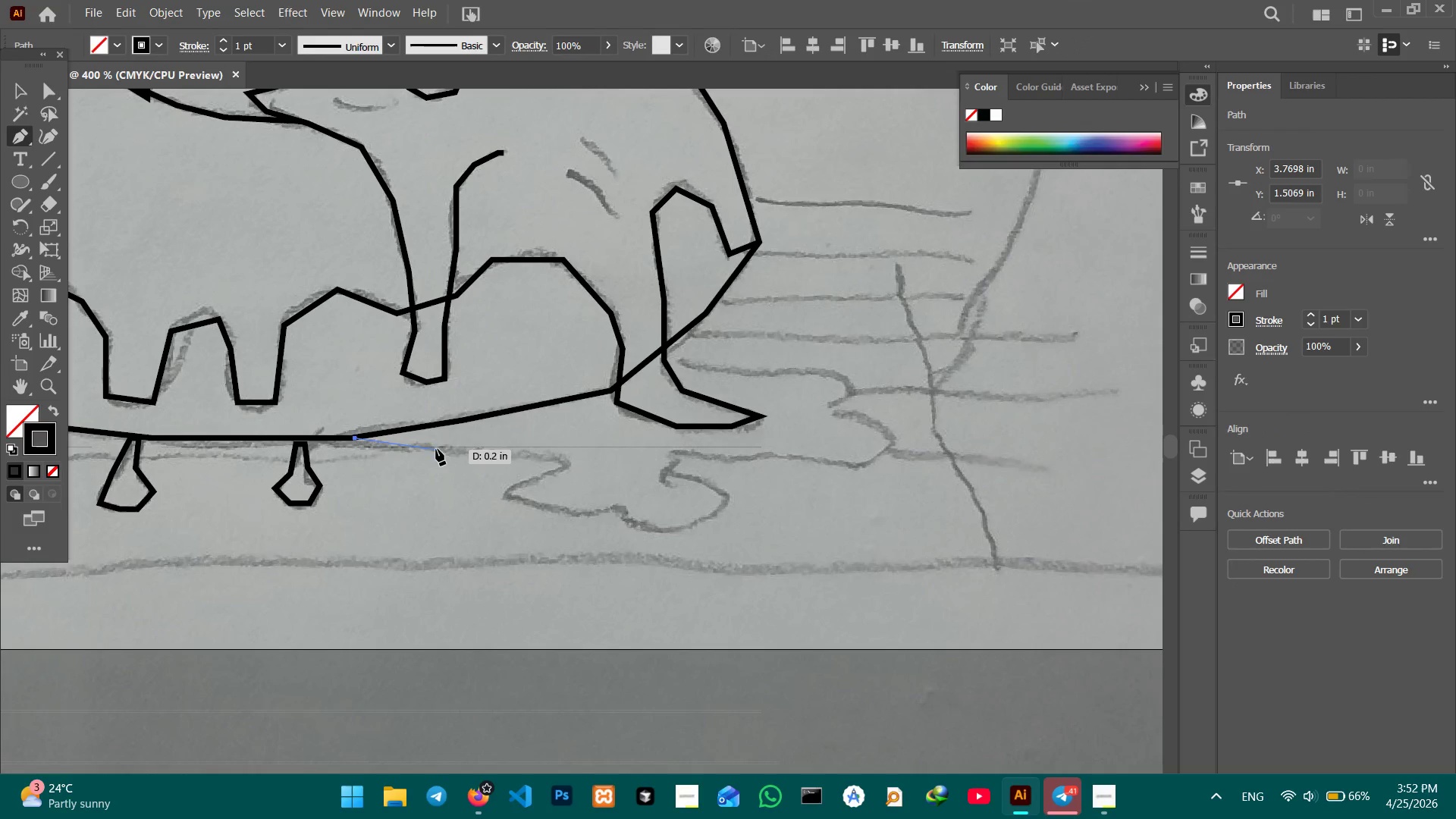 
left_click([436, 449])
 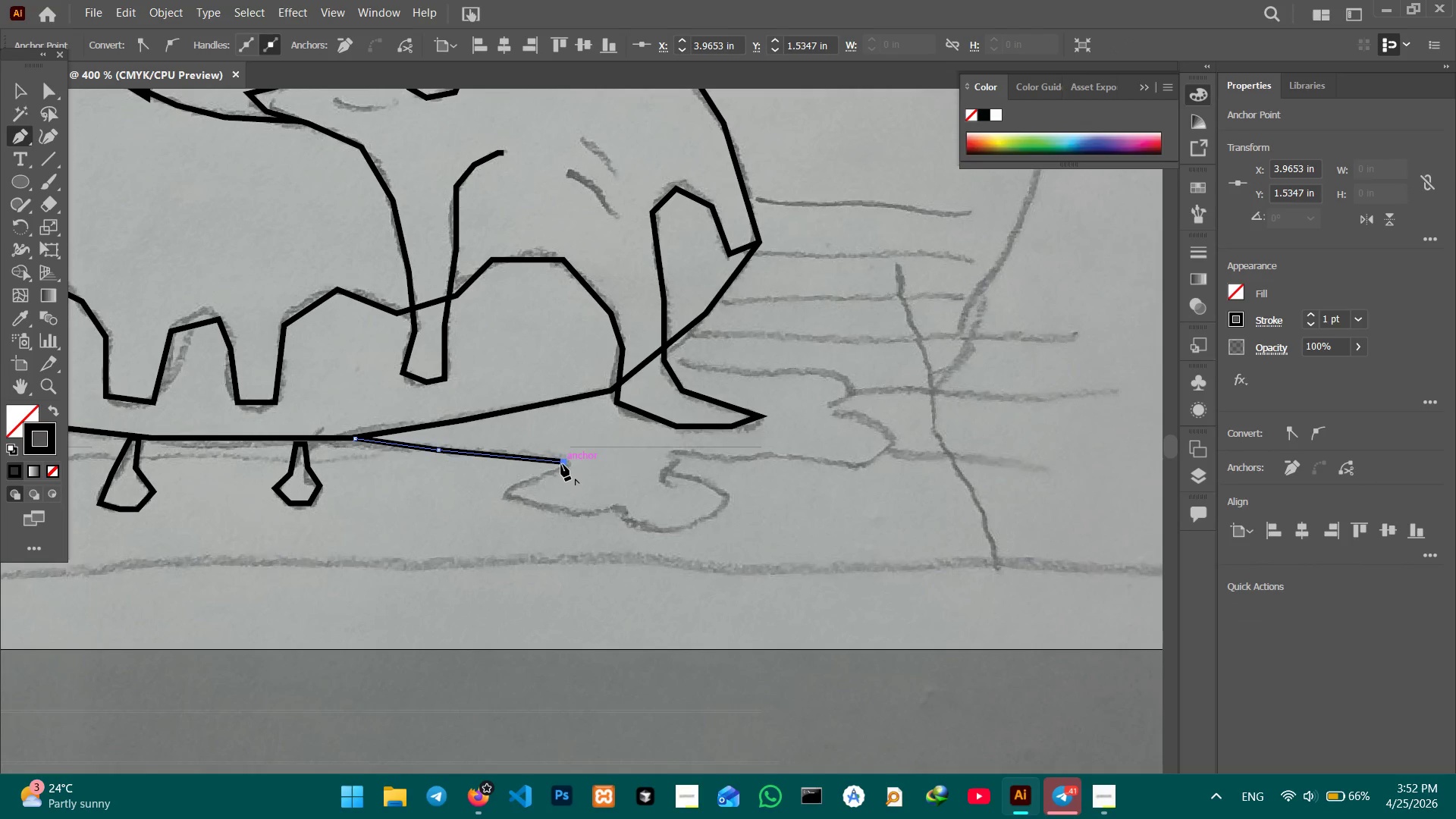 
double_click([546, 474])
 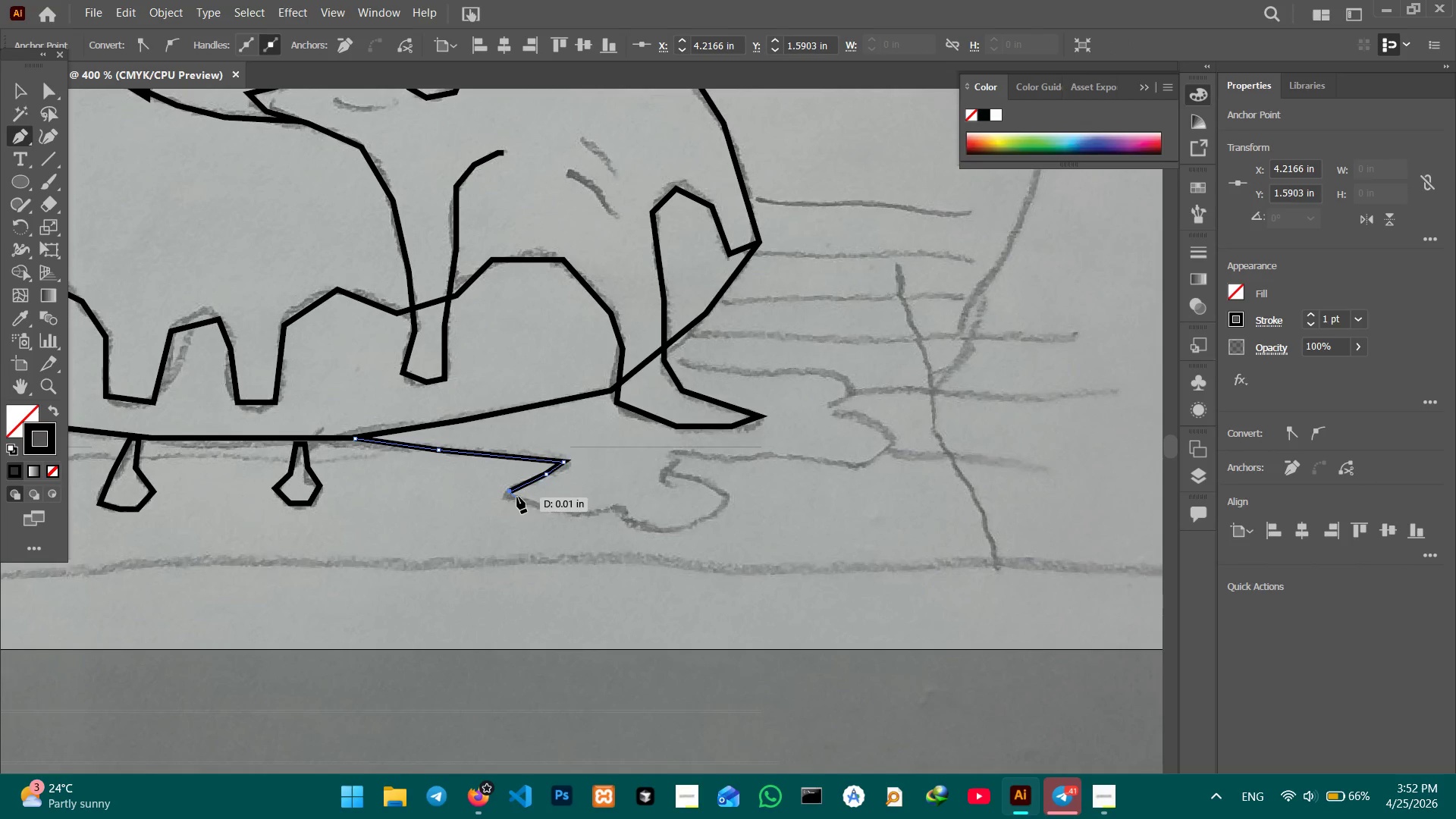 
double_click([526, 497])
 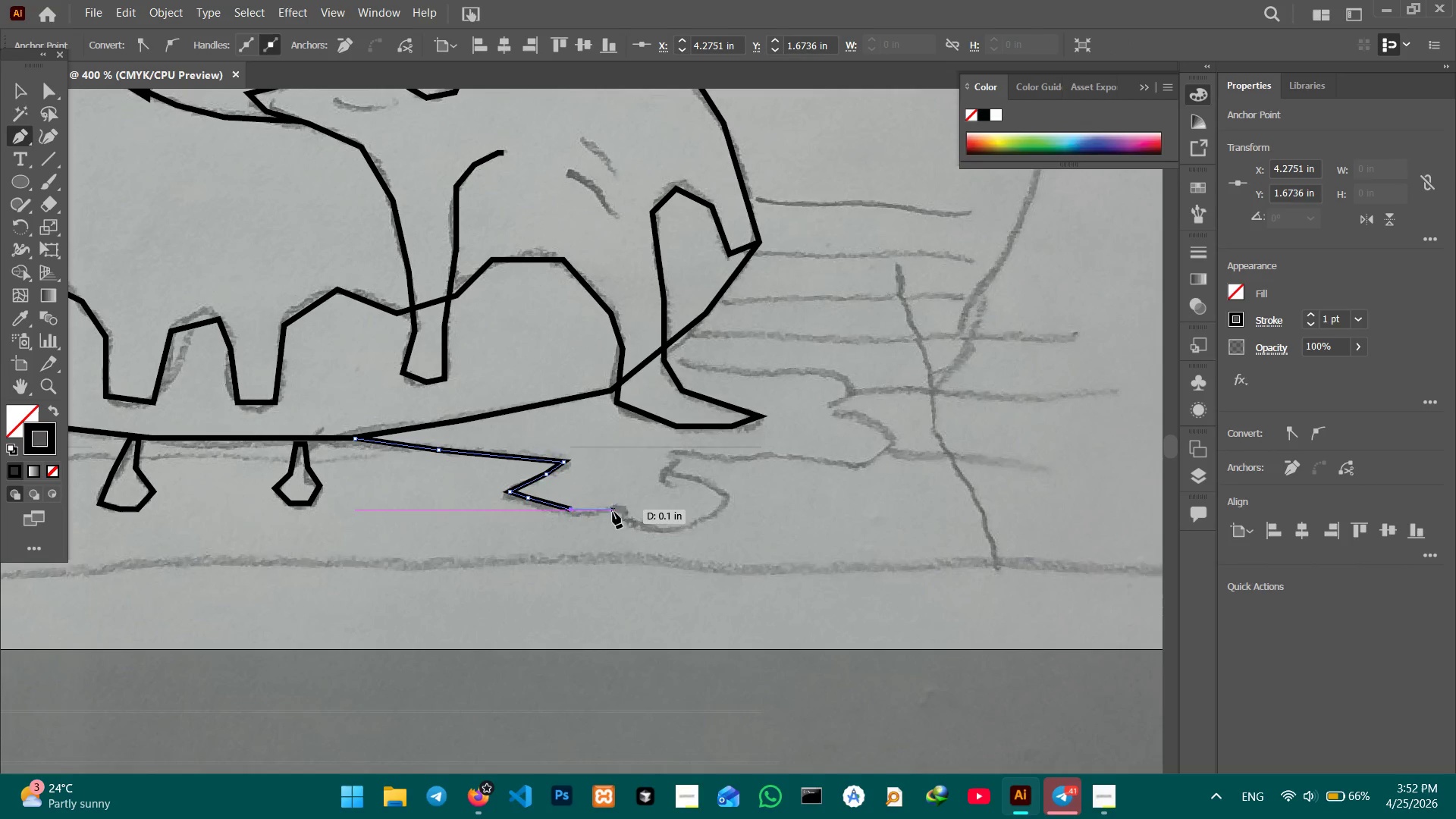 
triple_click([617, 507])
 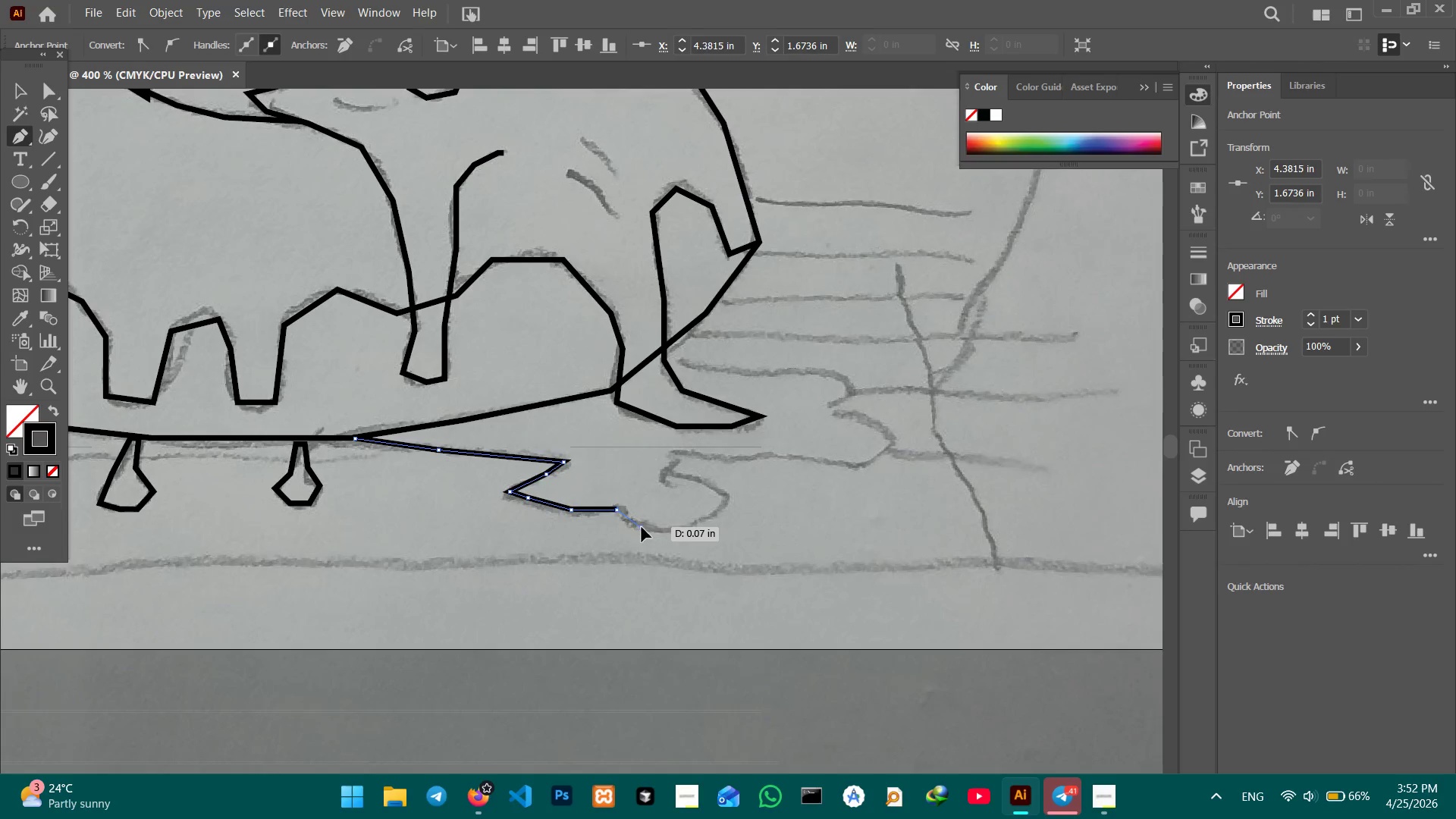 
triple_click([642, 527])
 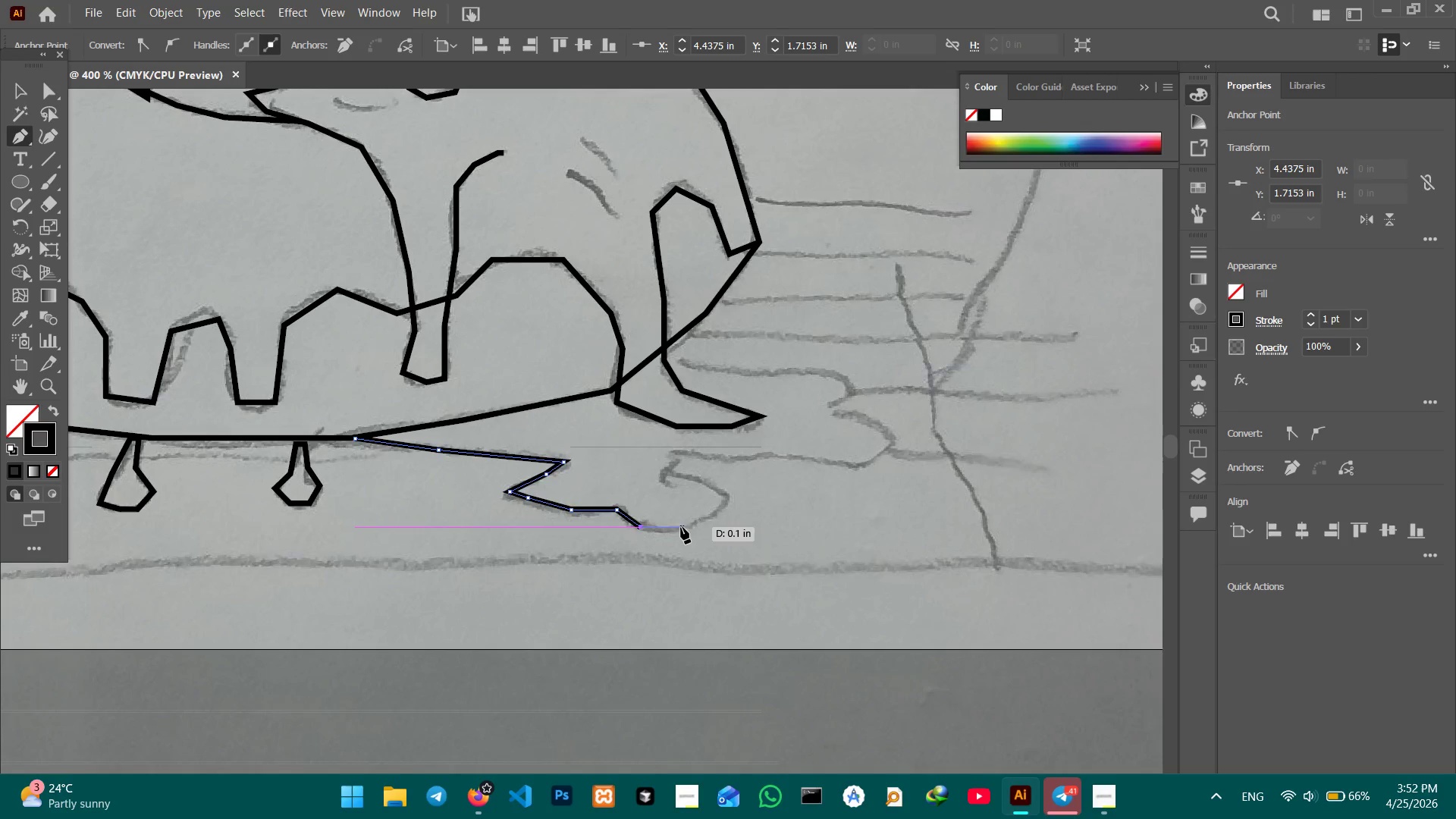 
left_click([681, 527])
 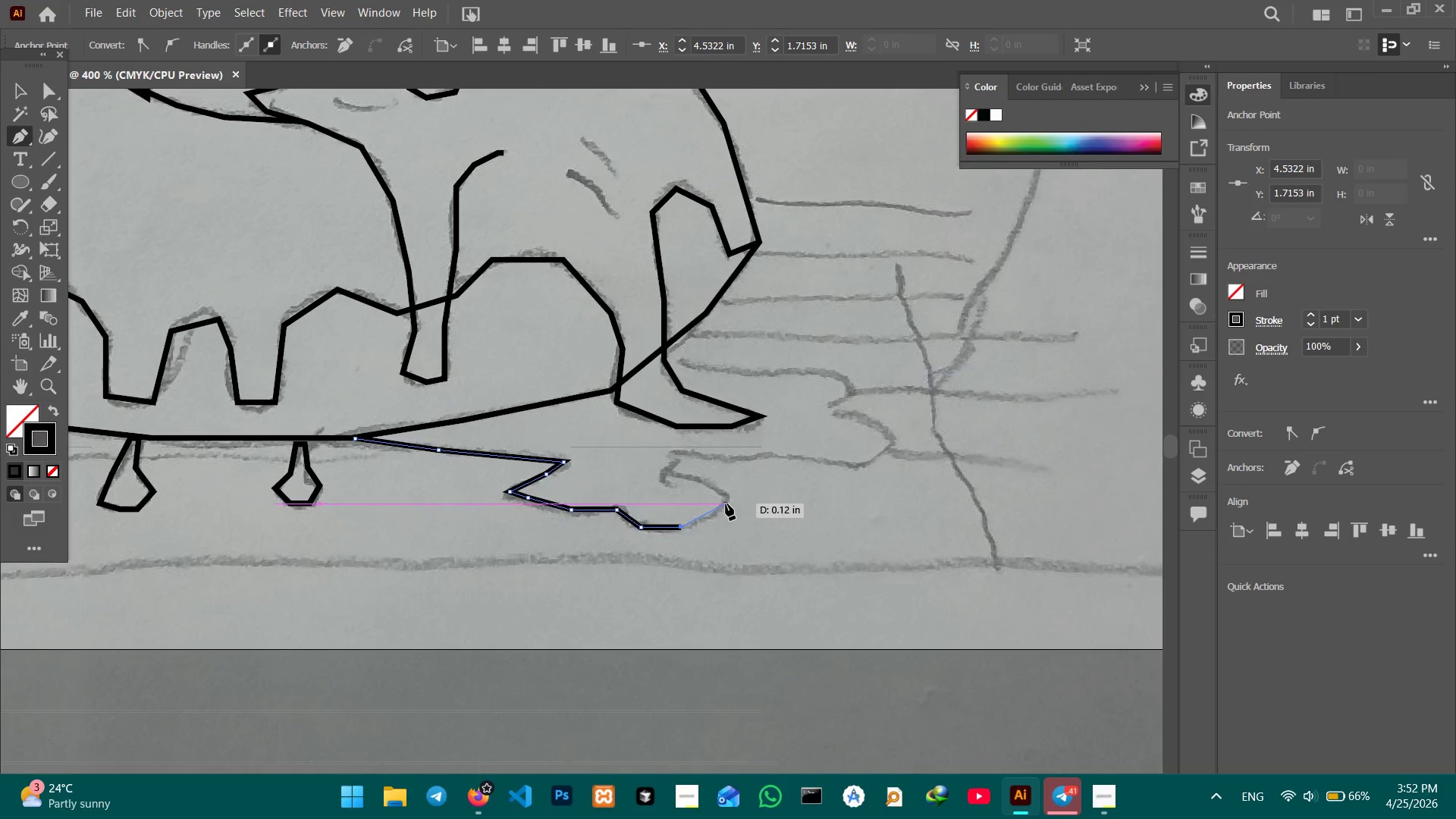 
double_click([726, 503])
 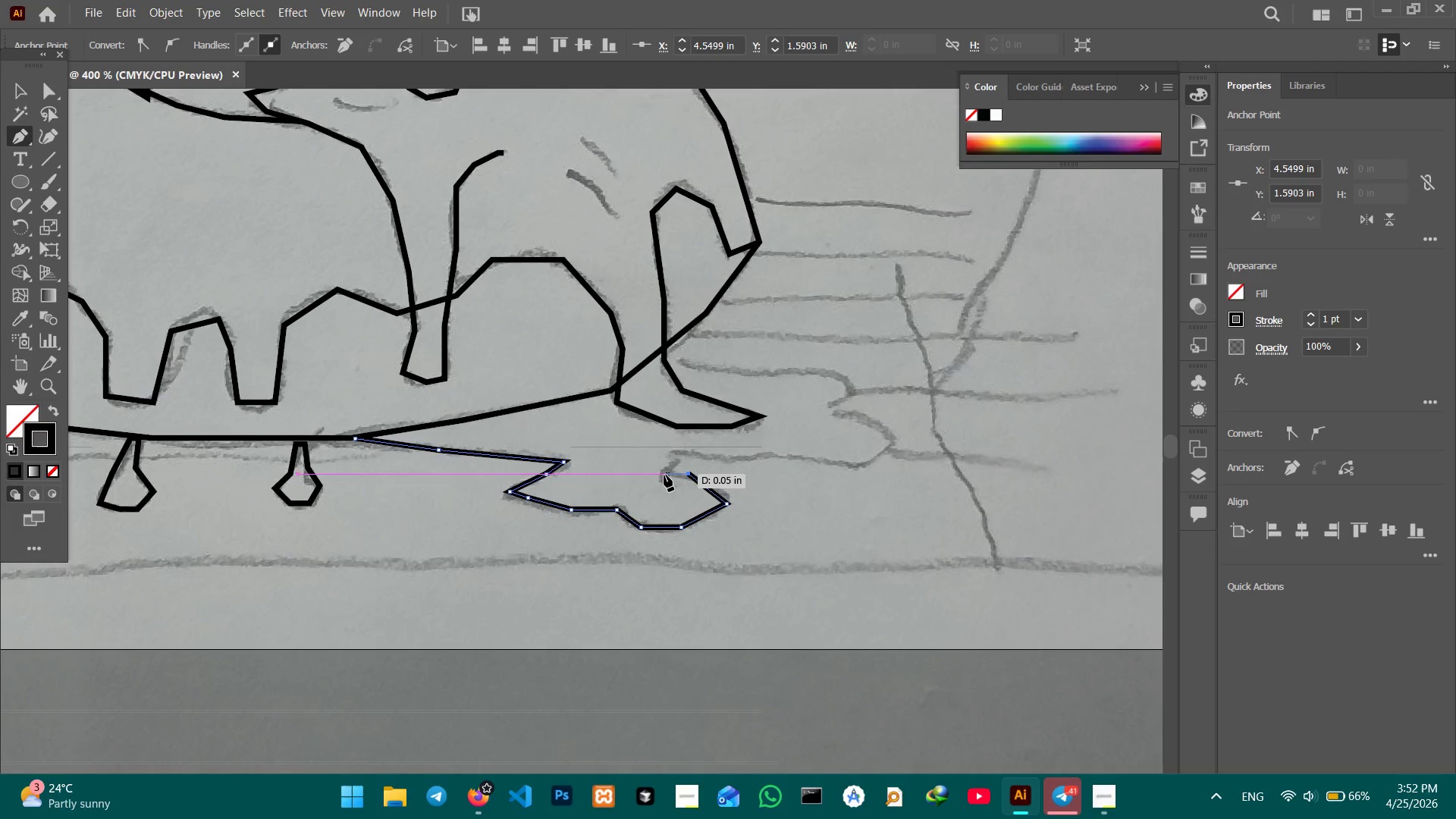 
left_click([659, 478])
 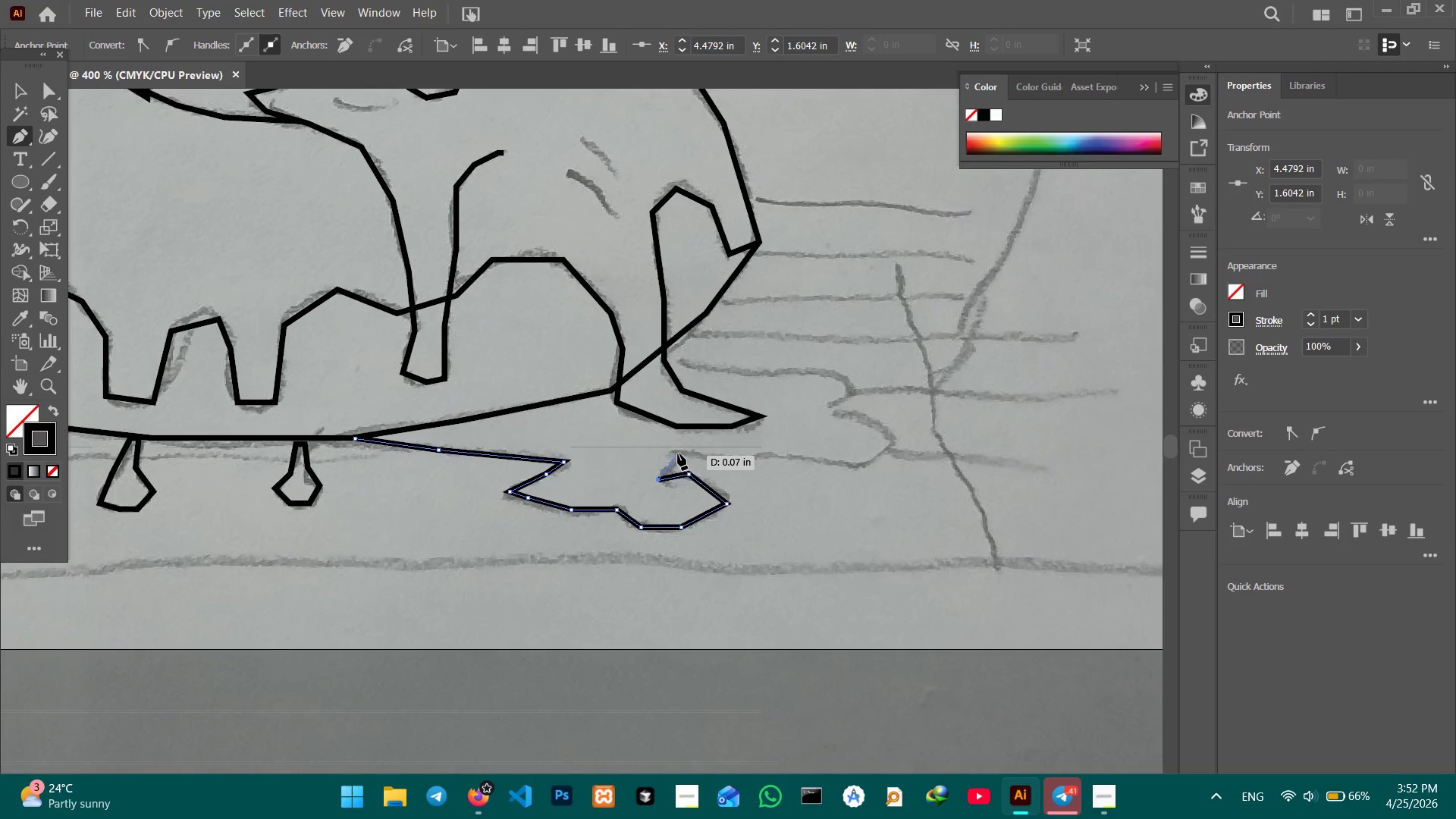 
double_click([678, 453])
 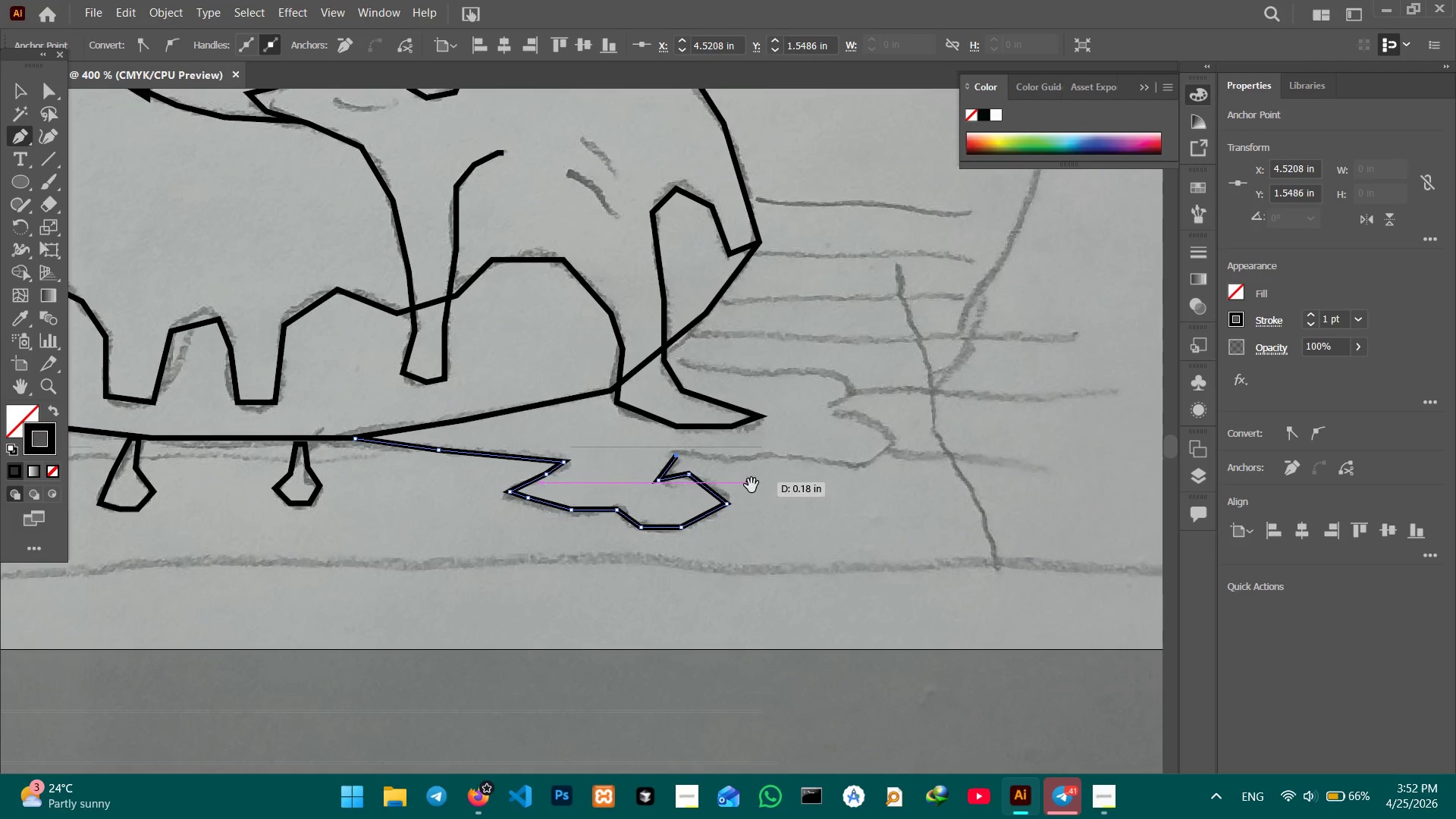 
hold_key(key=Space, duration=0.77)
 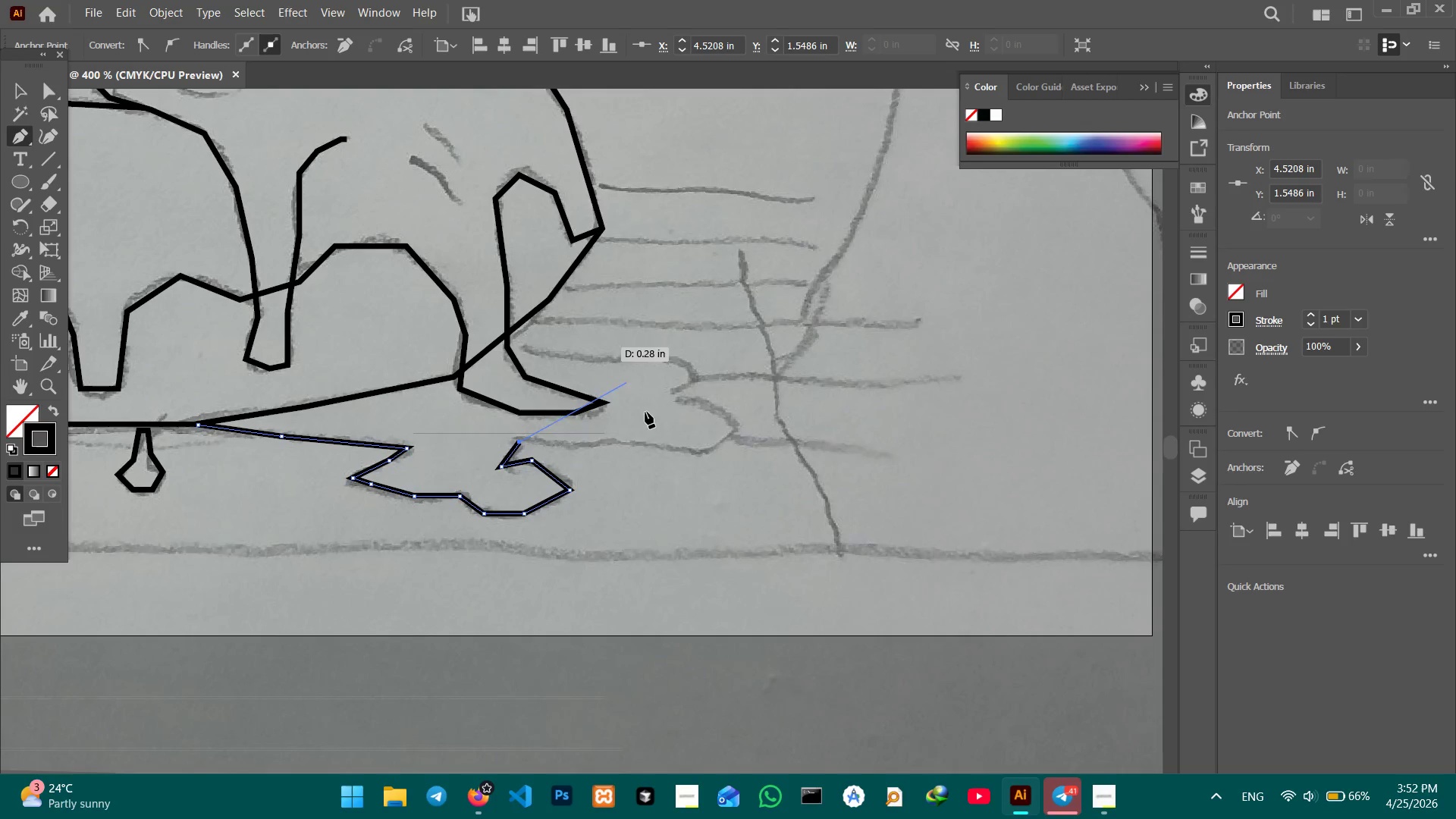 
left_click_drag(start_coordinate=[754, 493], to_coordinate=[596, 479])
 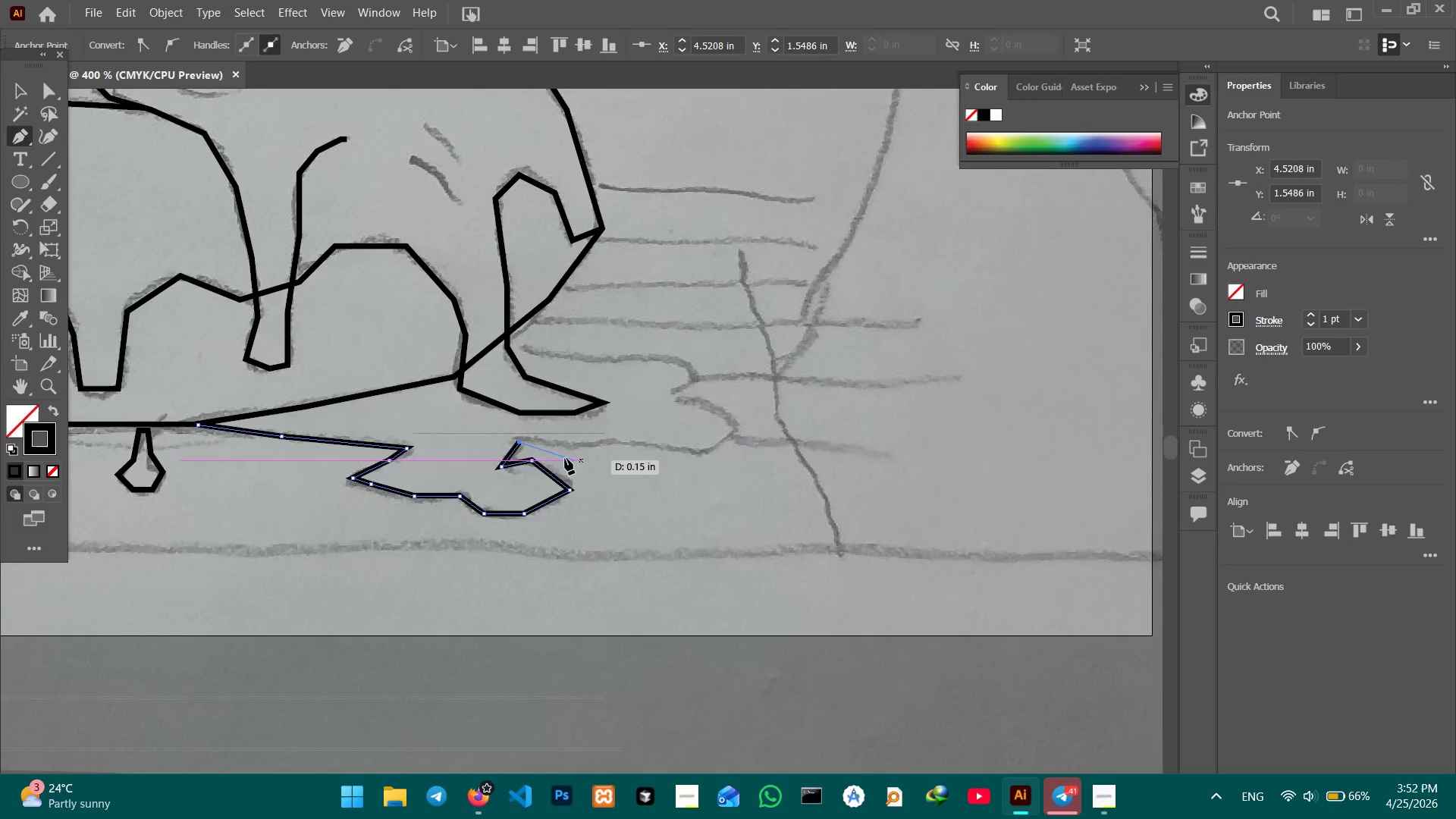 
hold_key(key=Space, duration=14.44)
 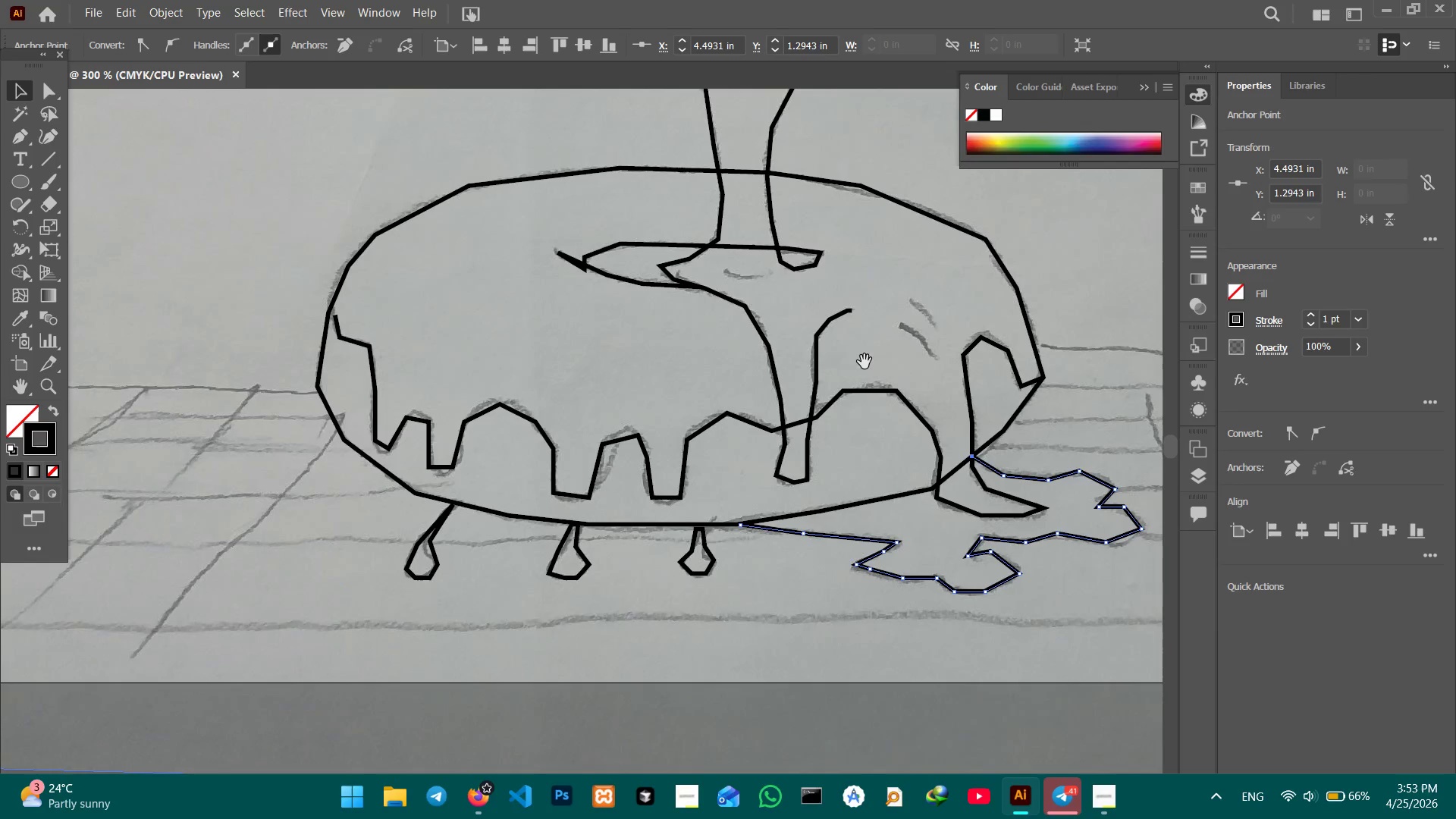 
double_click([617, 438])
 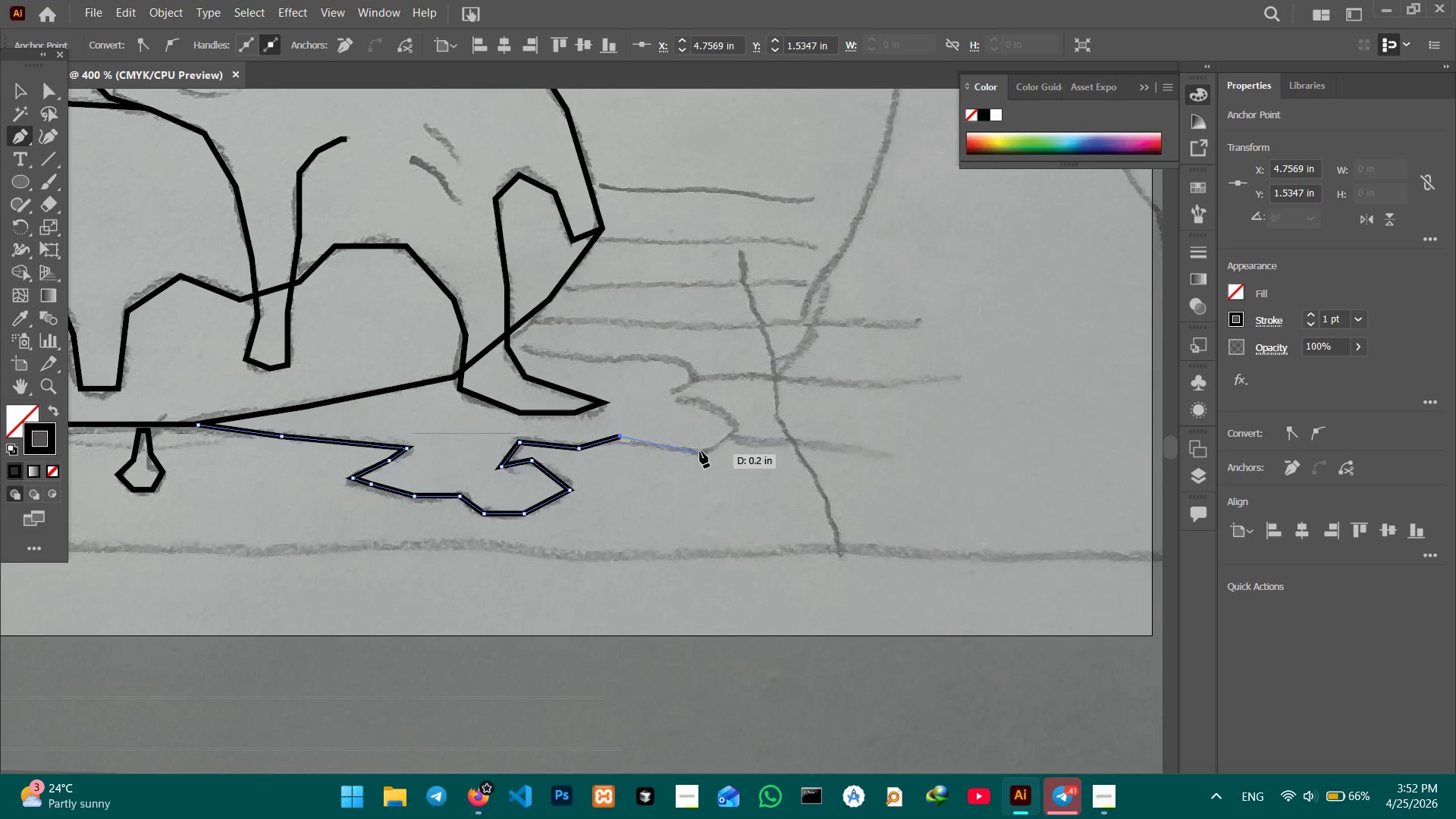 
left_click([686, 447])
 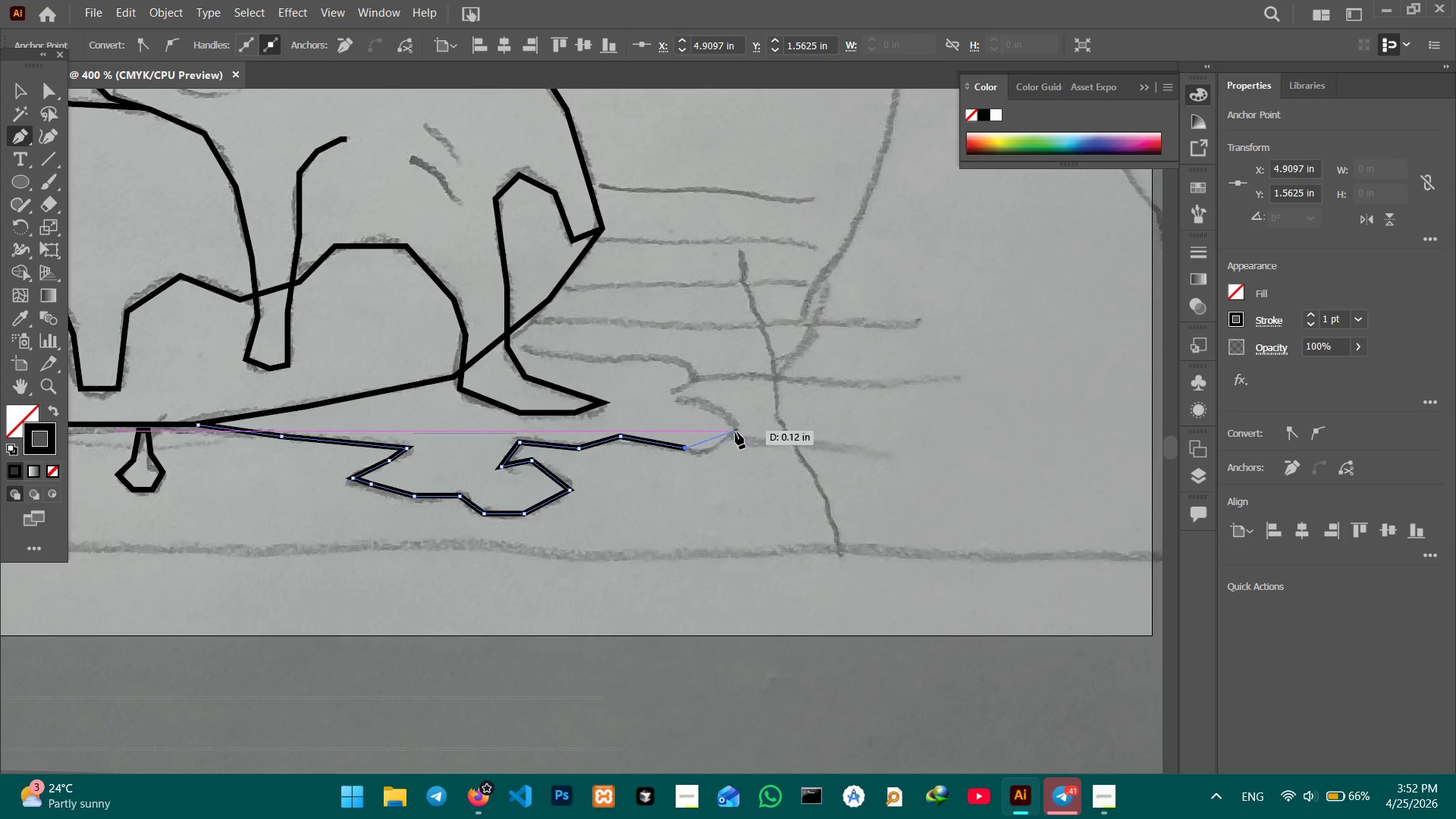 
left_click([733, 428])
 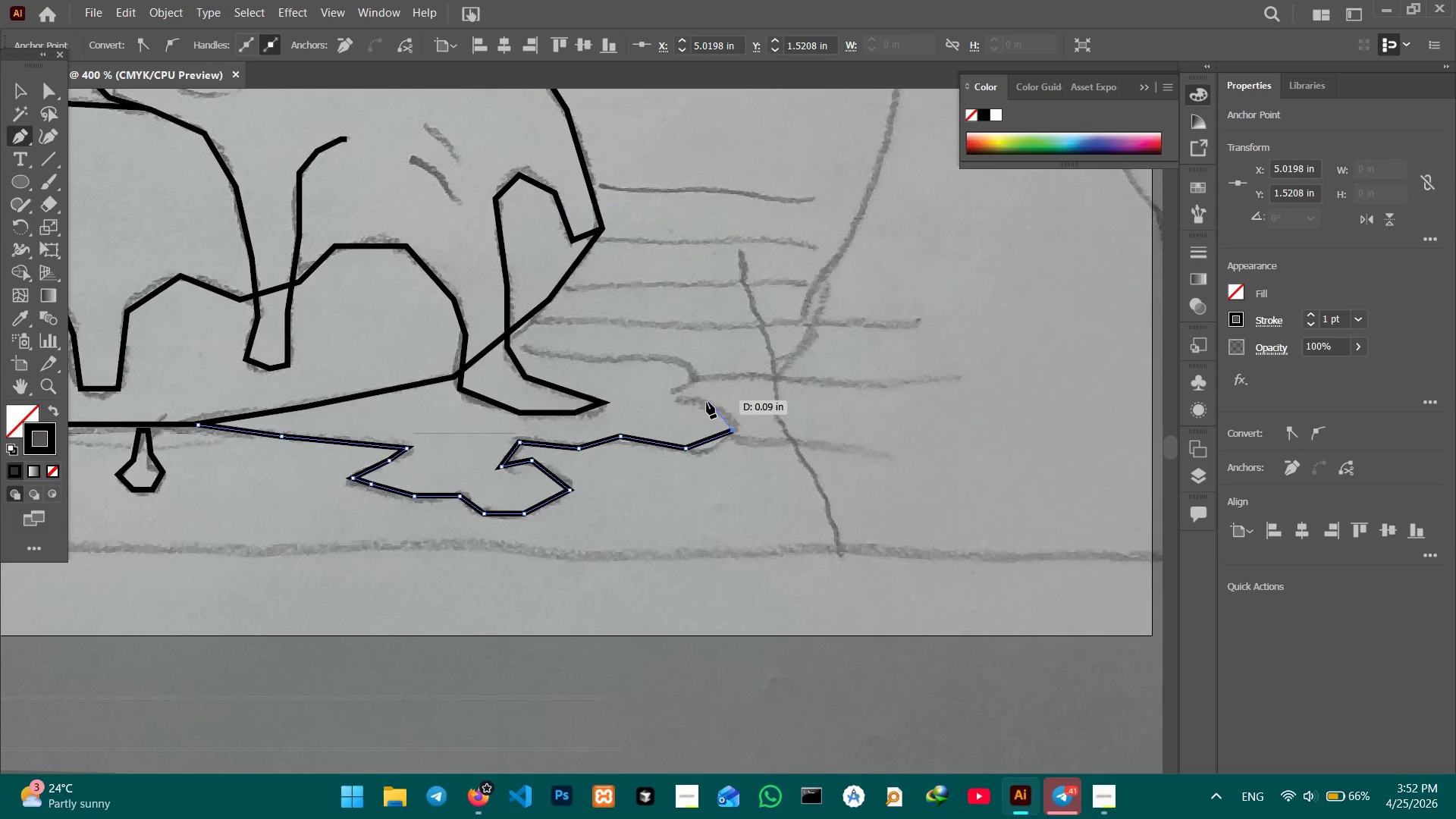 
double_click([707, 402])
 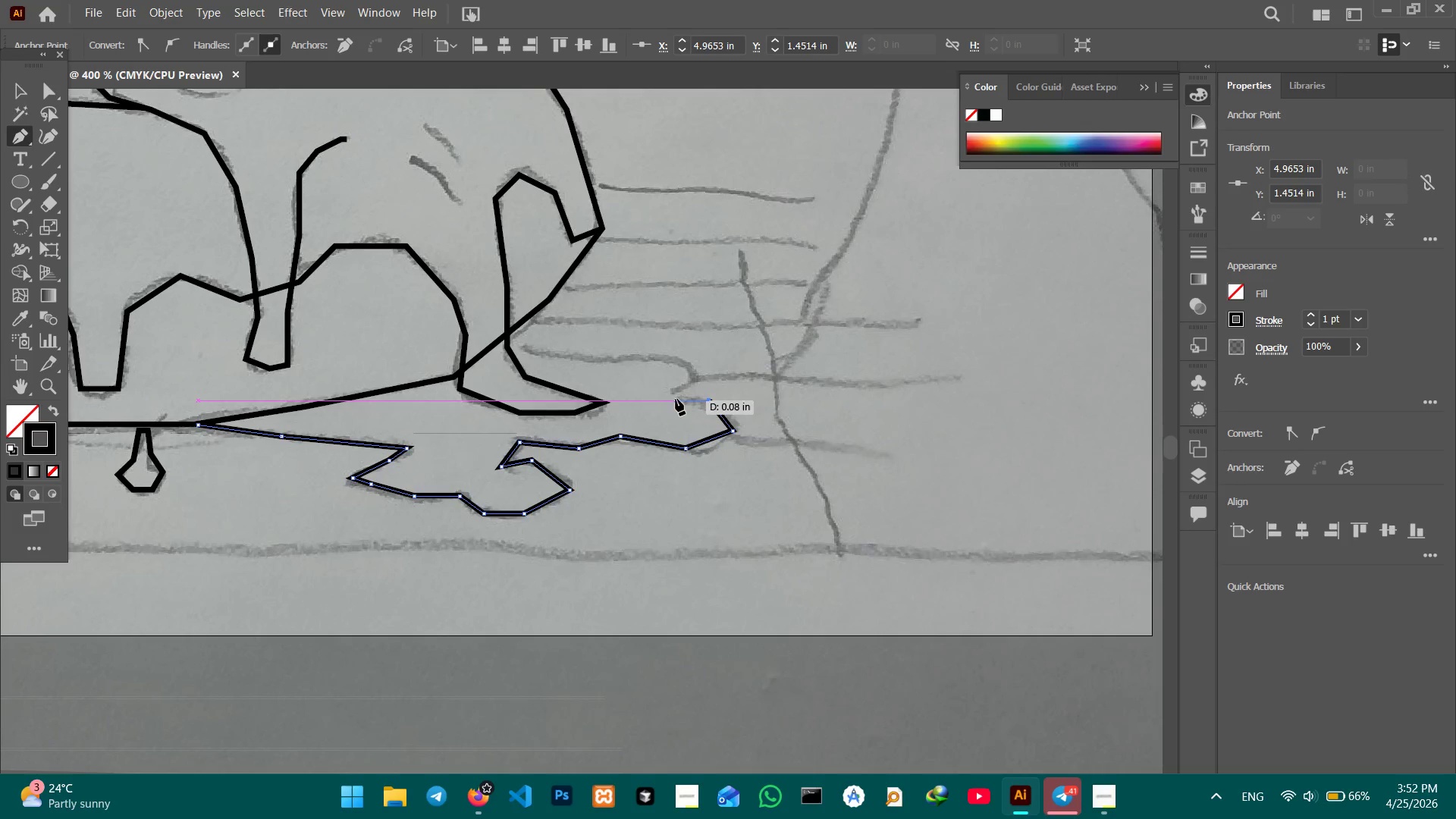 
triple_click([676, 399])
 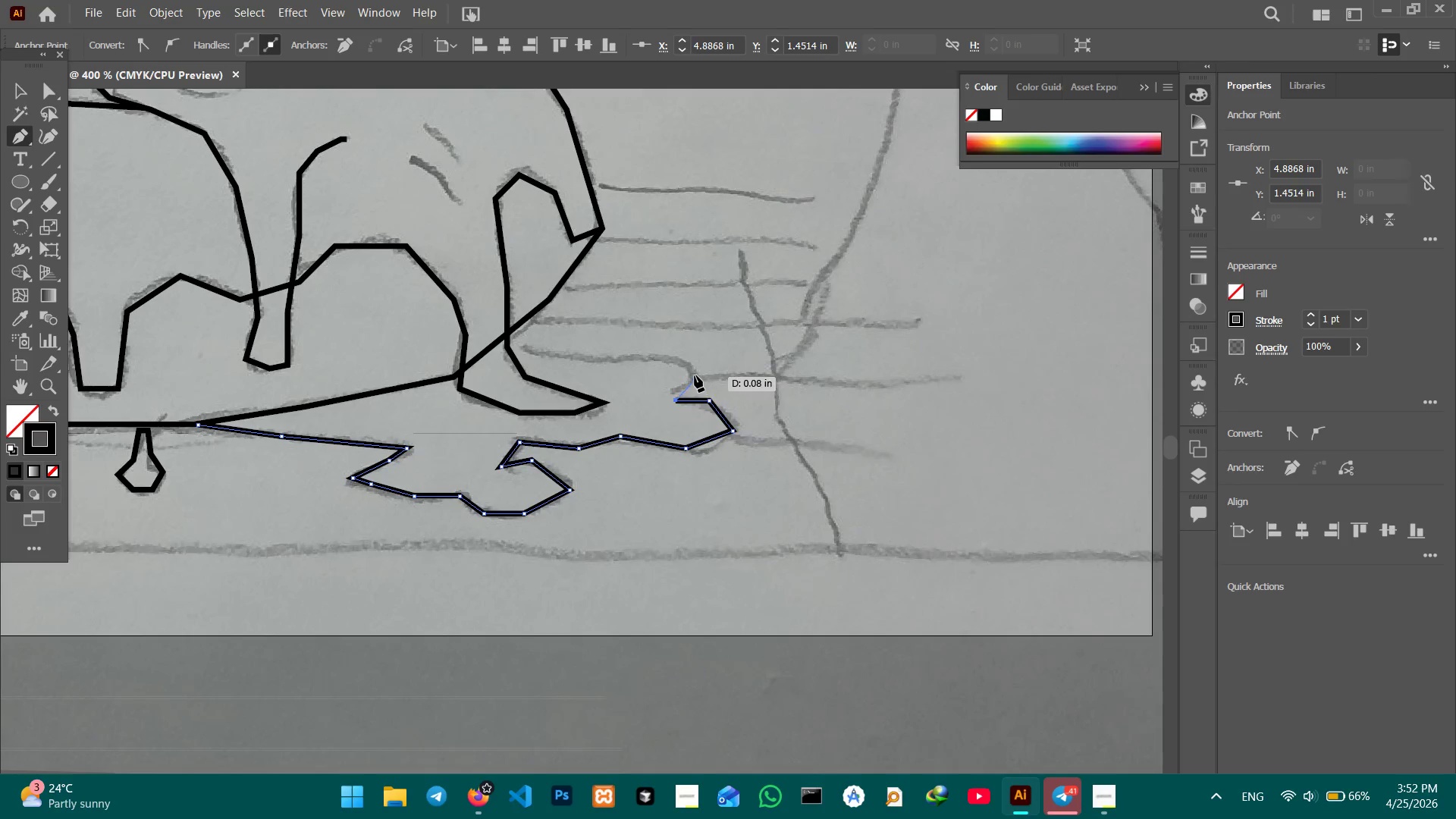 
left_click([695, 375])
 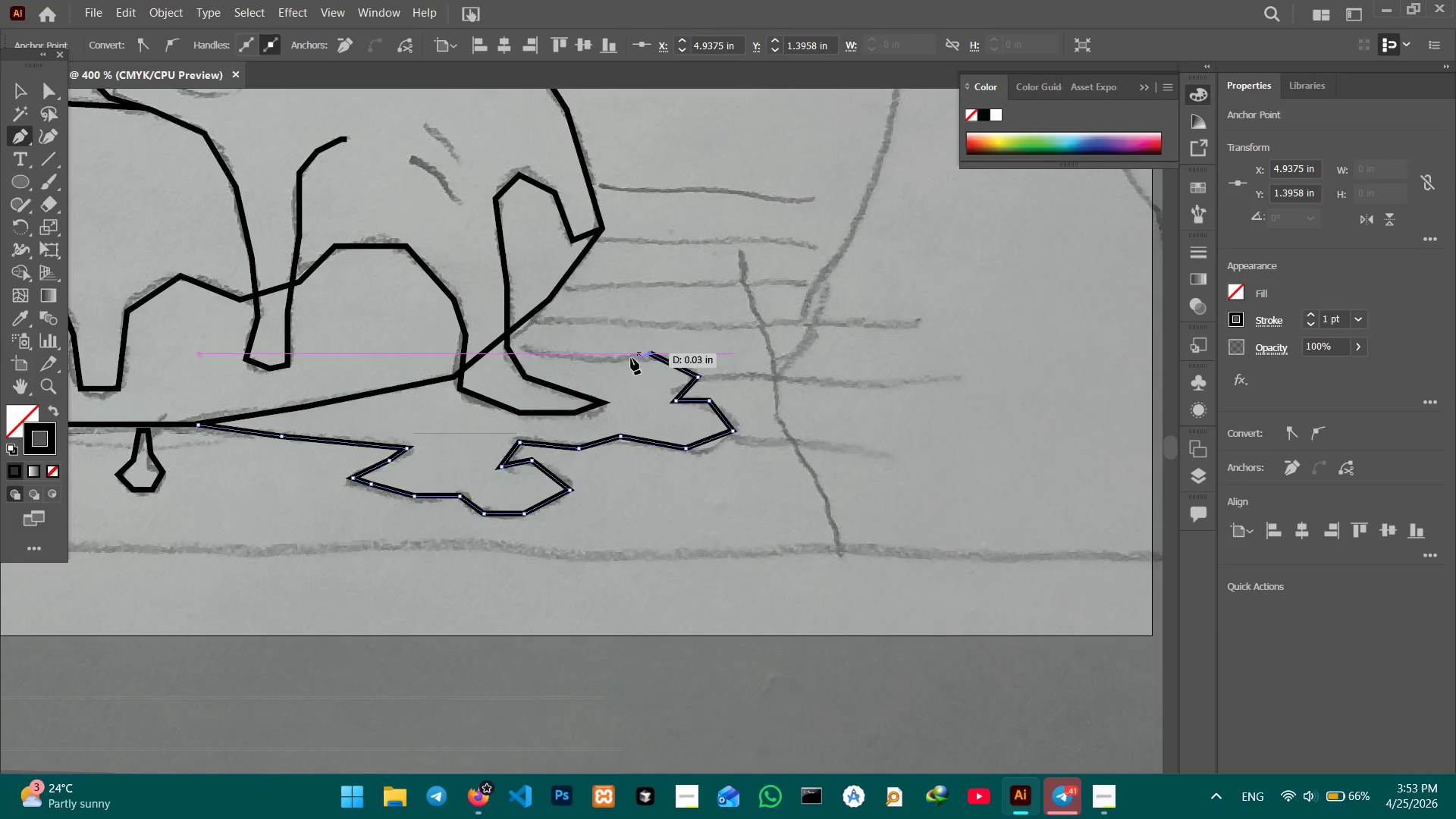 
double_click([608, 364])
 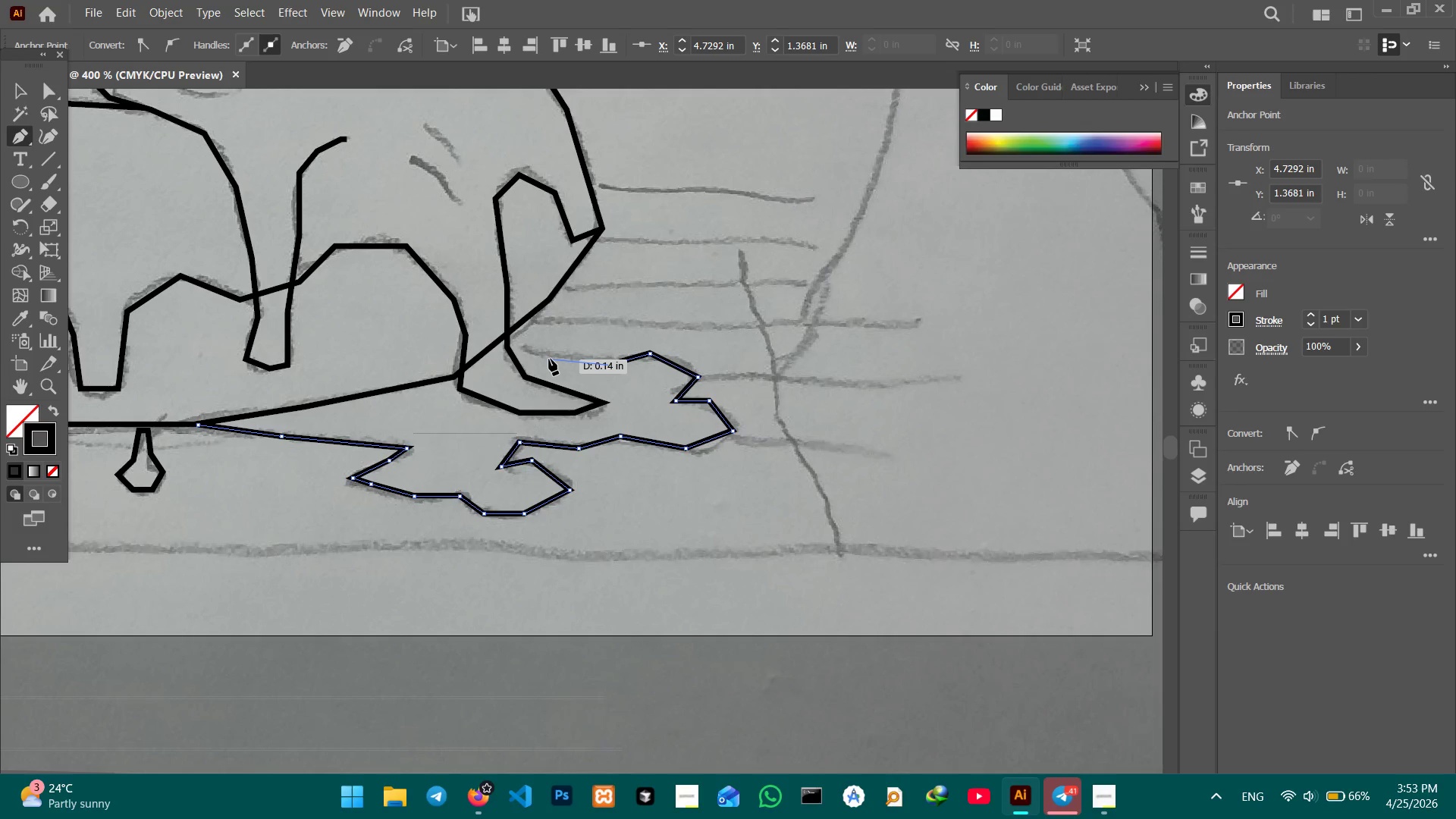 
left_click([549, 359])
 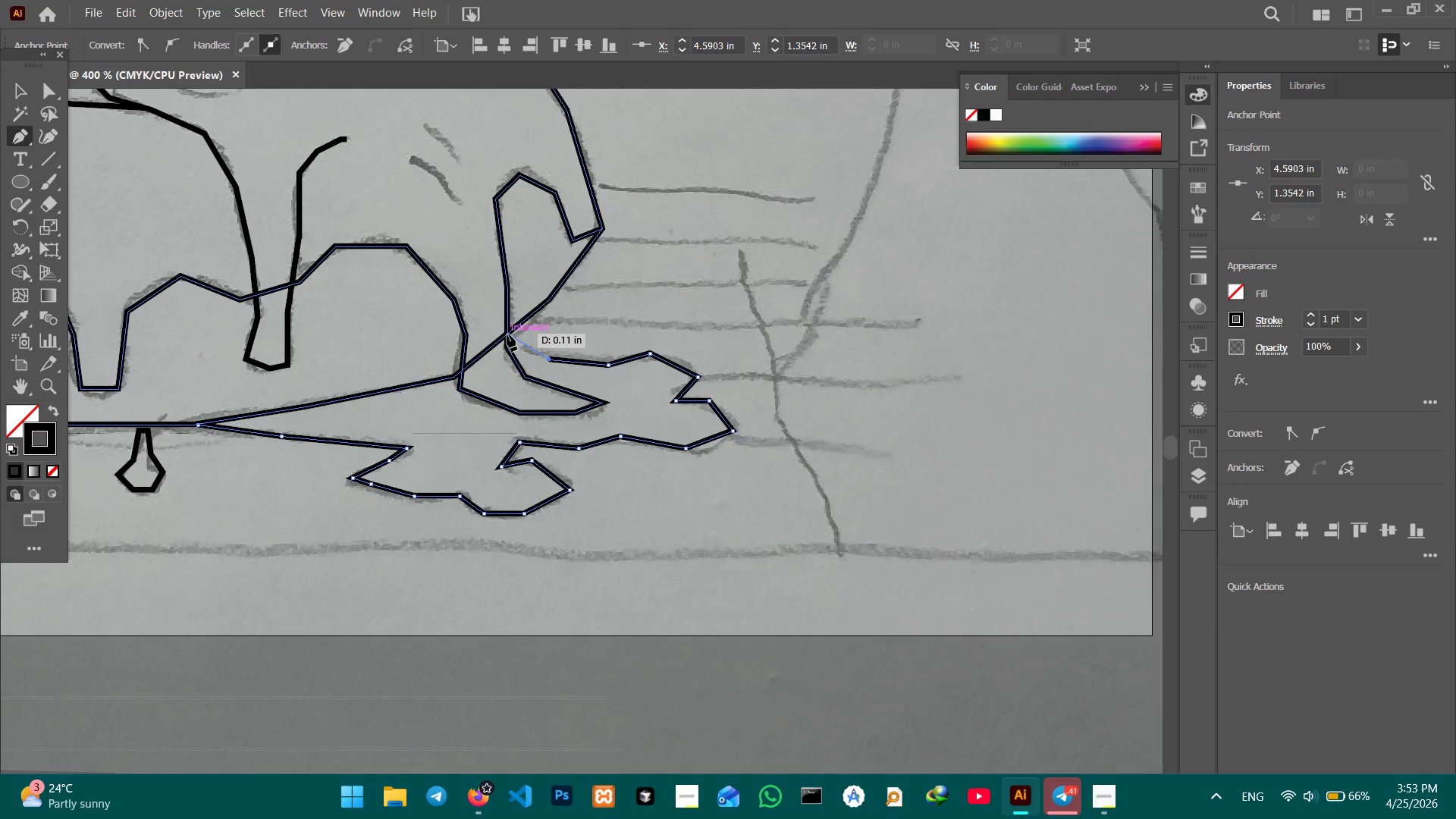 
left_click([507, 334])
 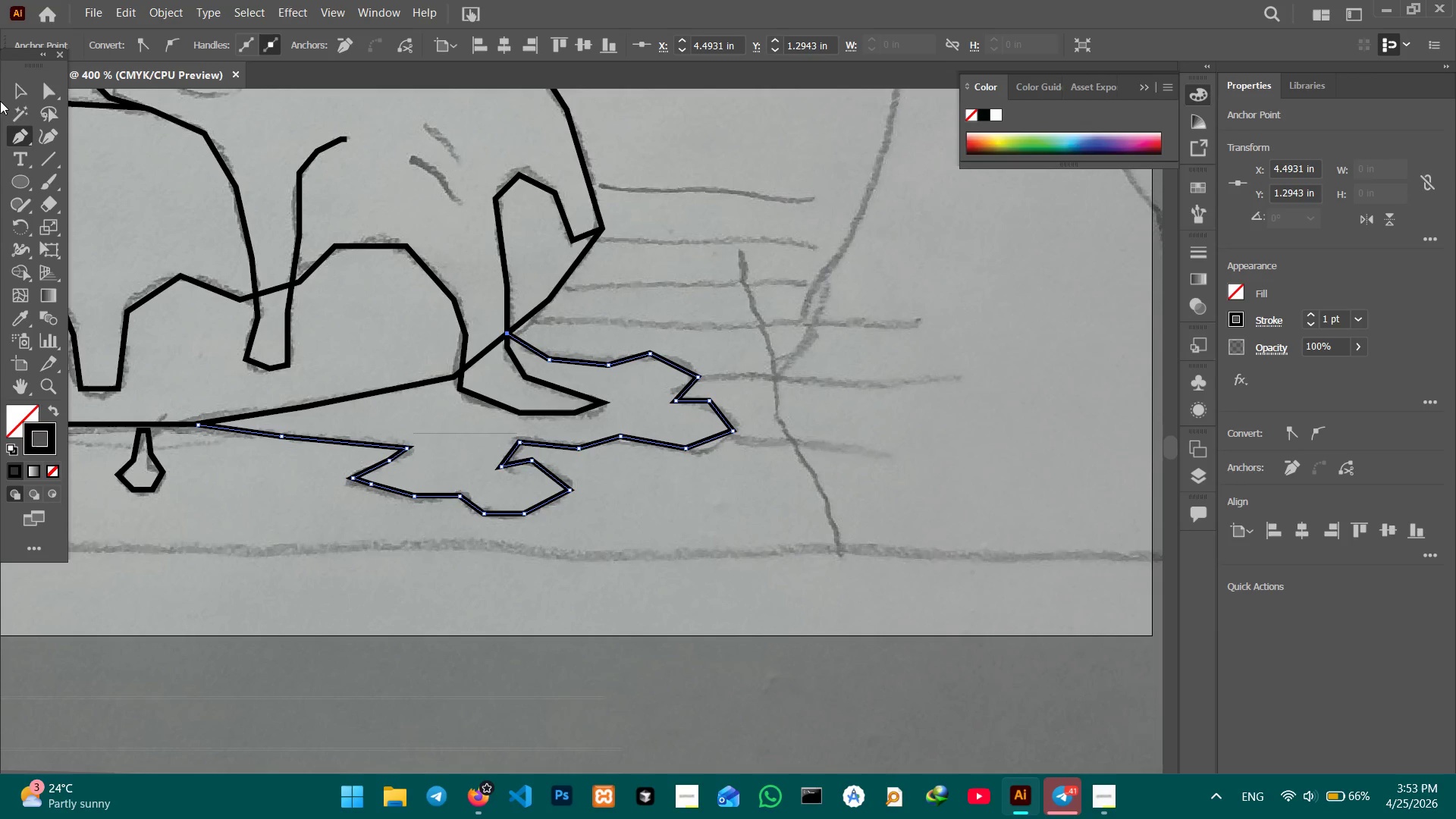 
left_click([20, 83])
 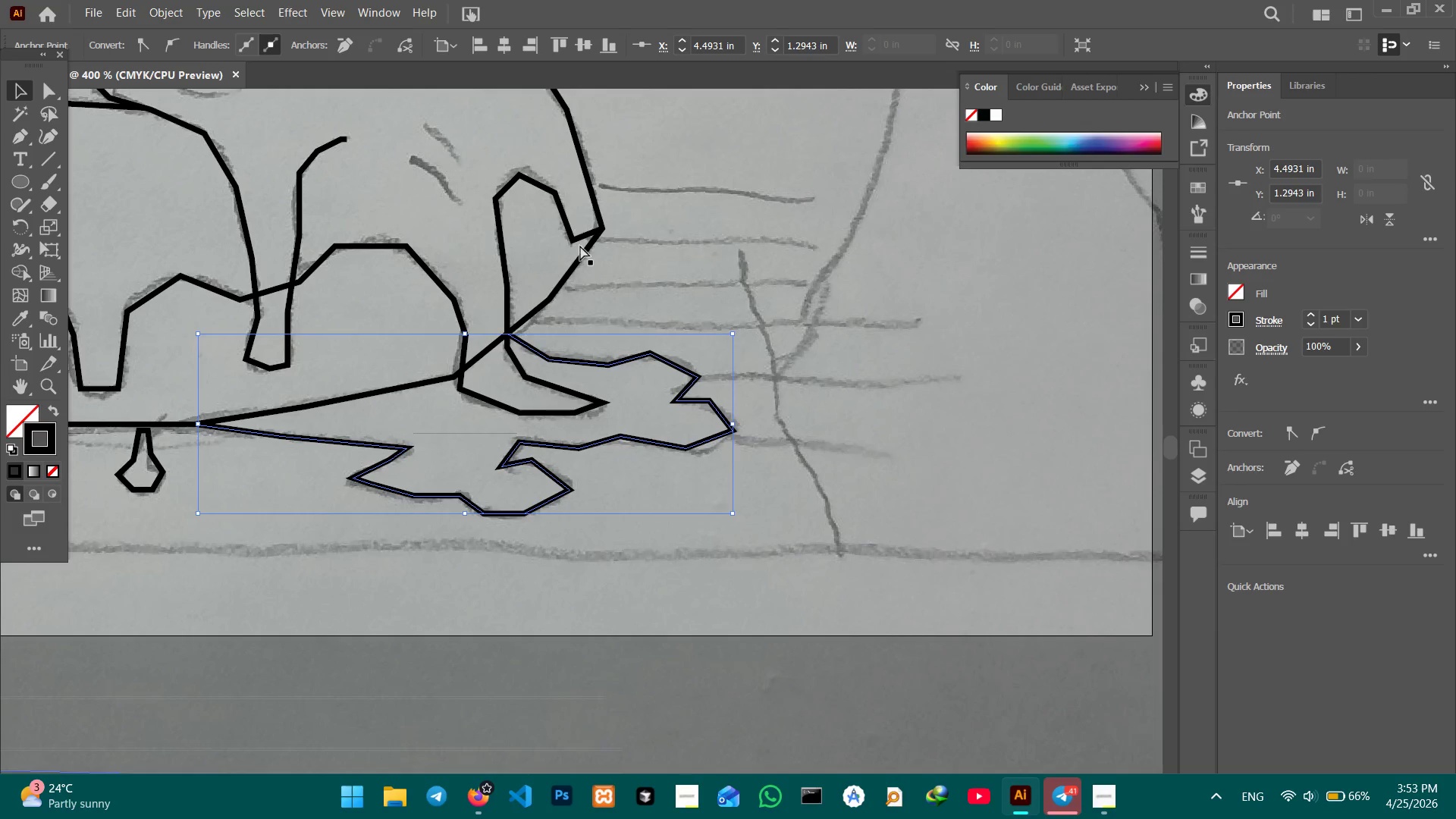 
key(Control+Minus)
 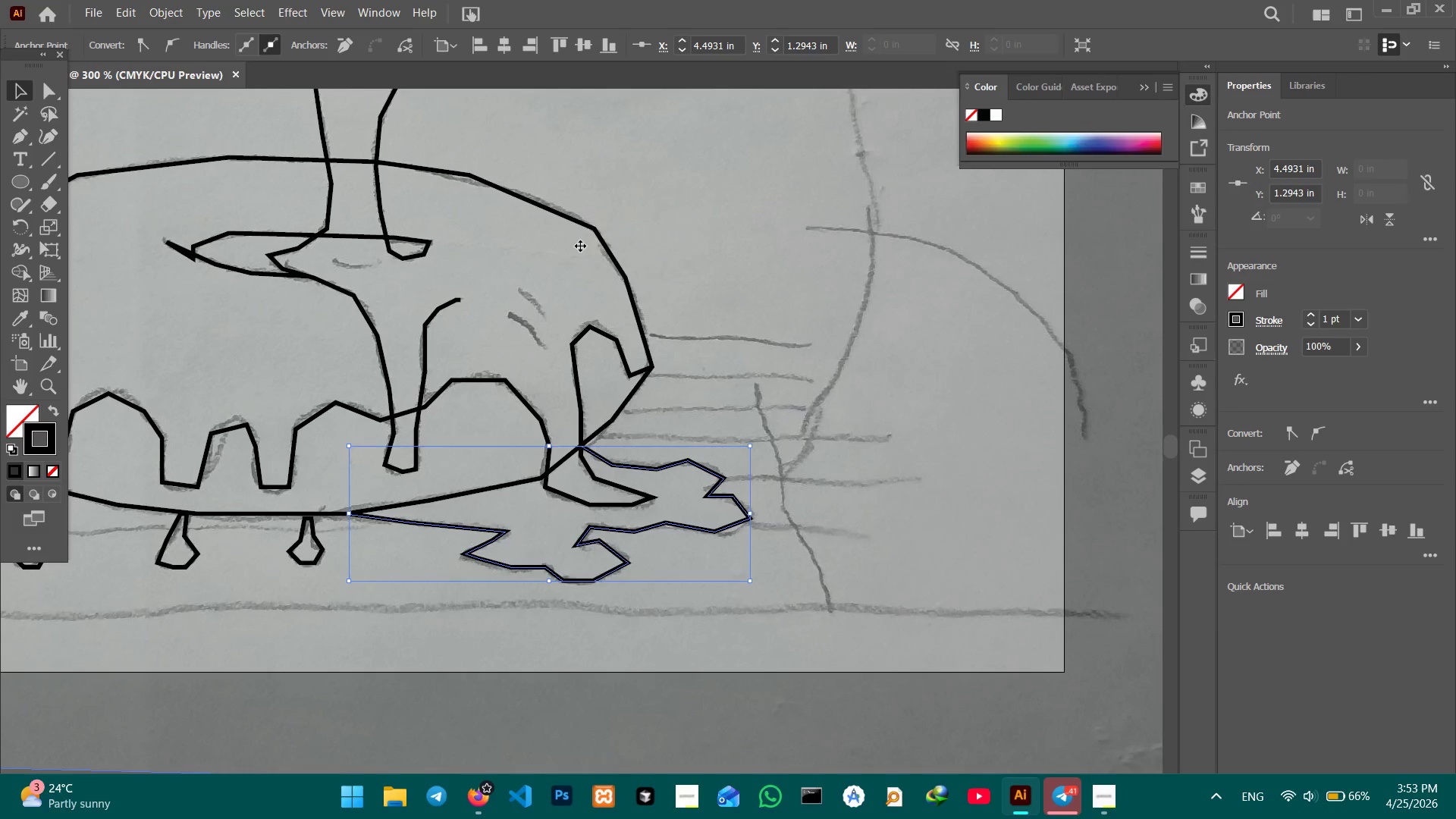 
hold_key(key=Space, duration=1.52)
 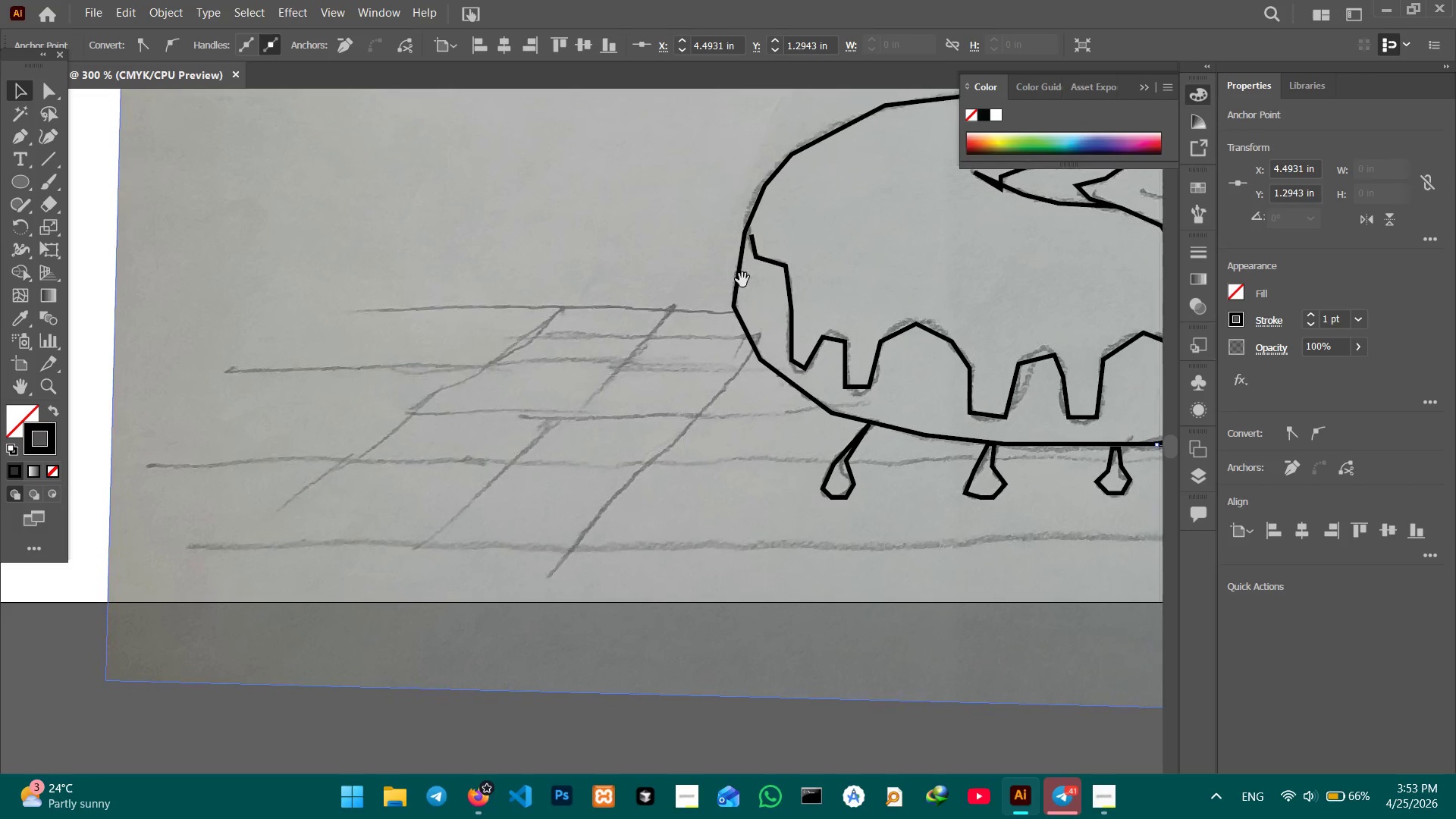 
left_click_drag(start_coordinate=[485, 362], to_coordinate=[883, 372])
 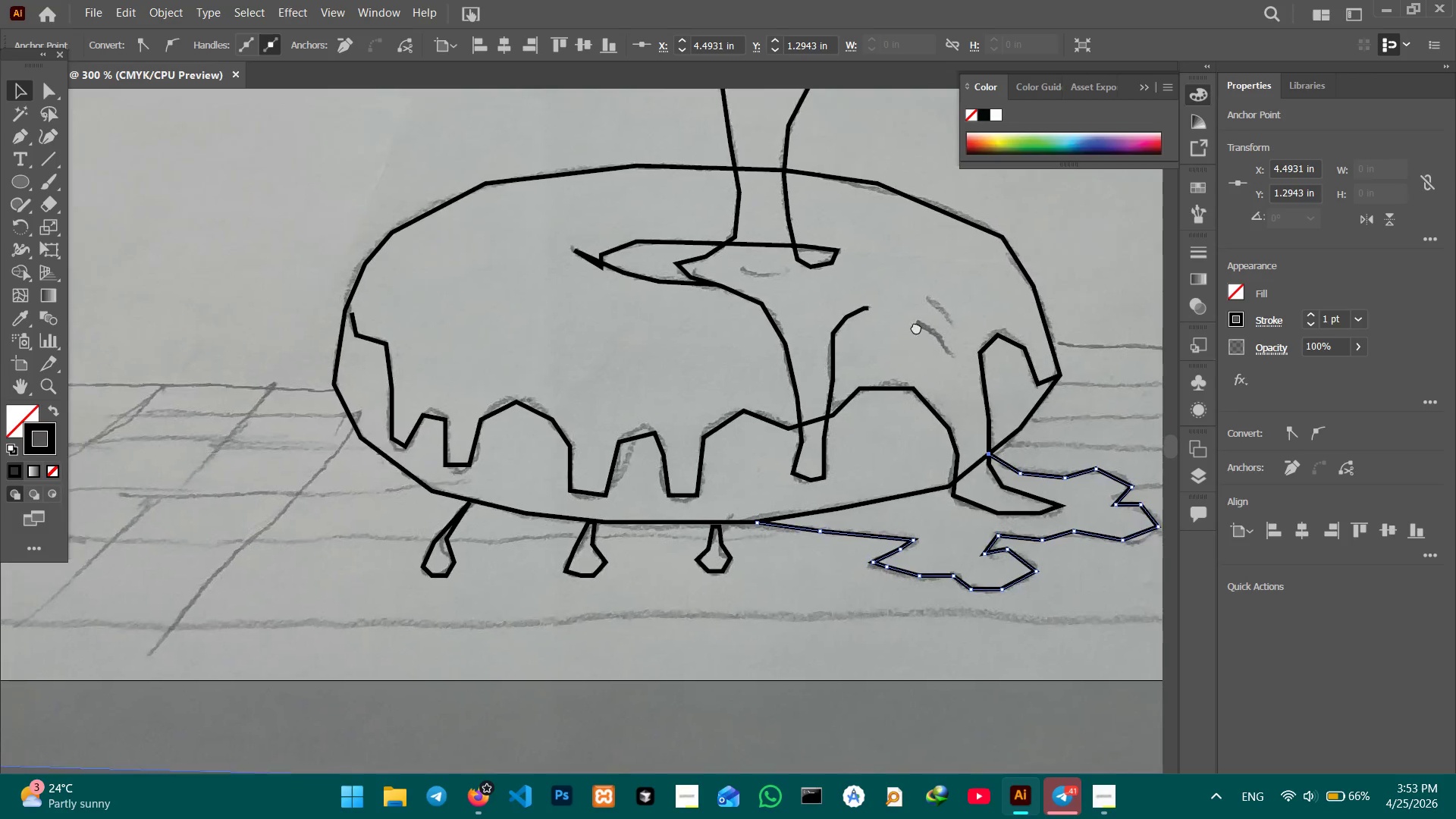 
left_click_drag(start_coordinate=[626, 371], to_coordinate=[940, 323])
 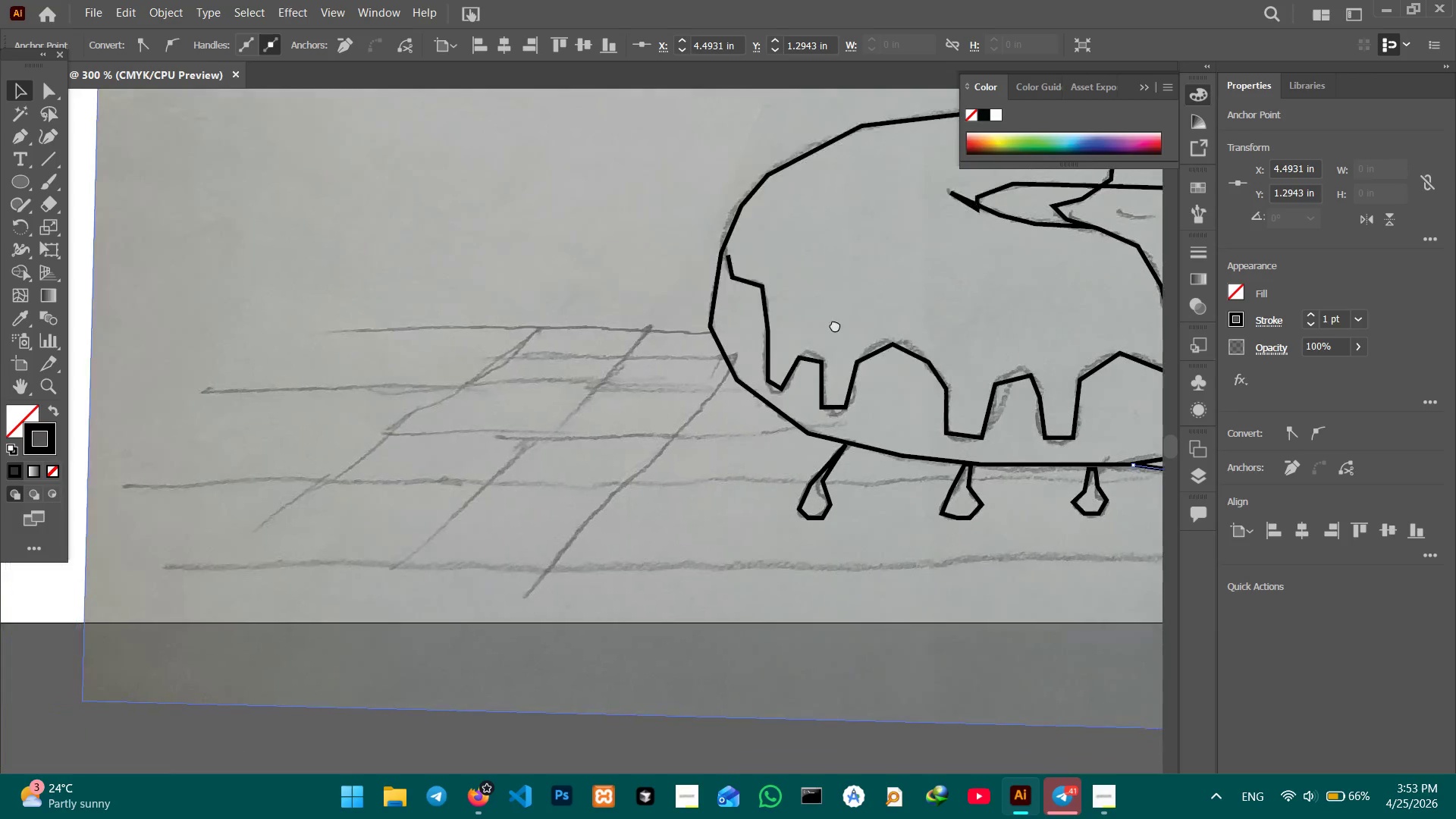 
left_click_drag(start_coordinate=[706, 343], to_coordinate=[808, 308])
 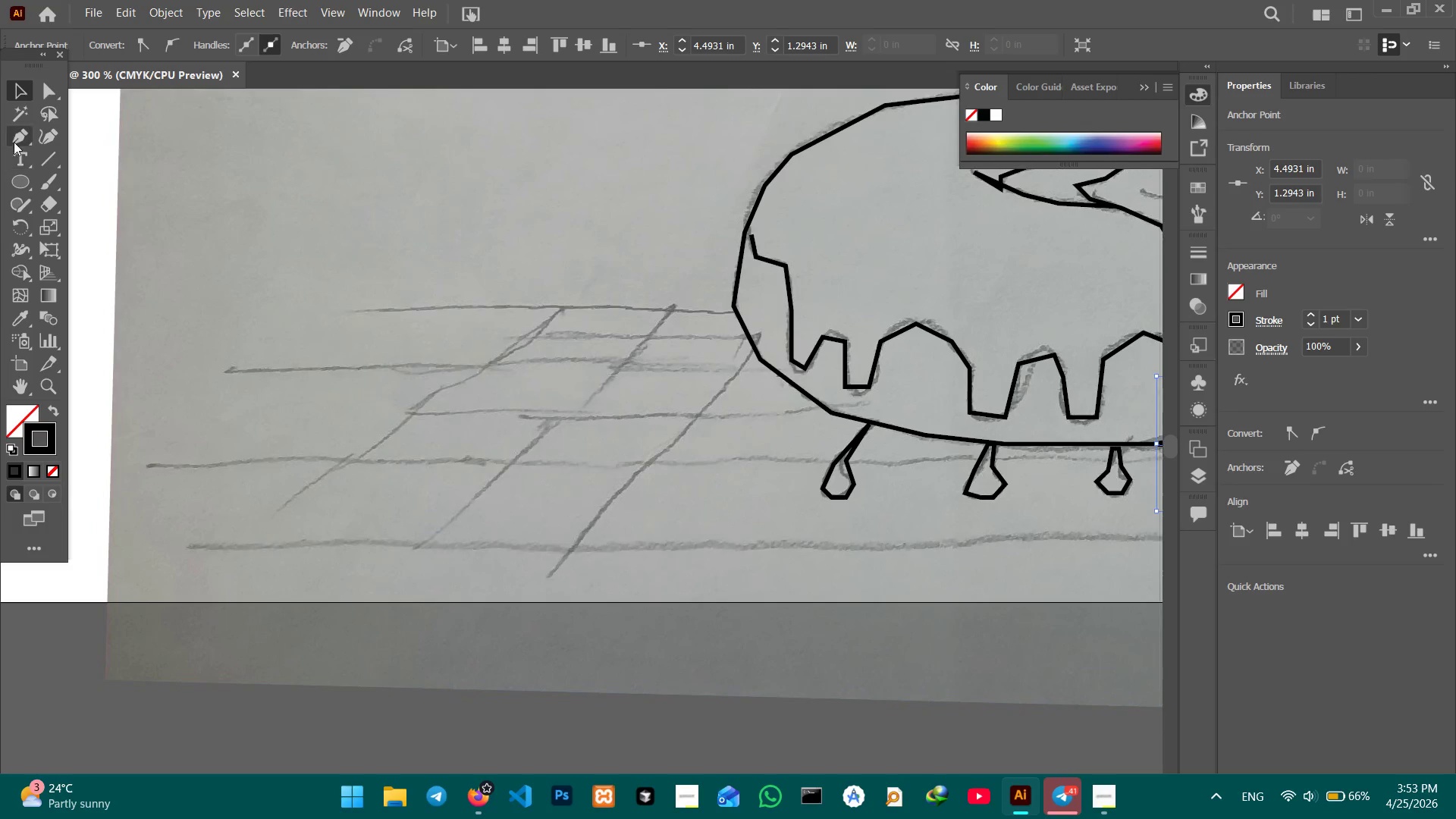 
hold_key(key=Space, duration=0.72)
 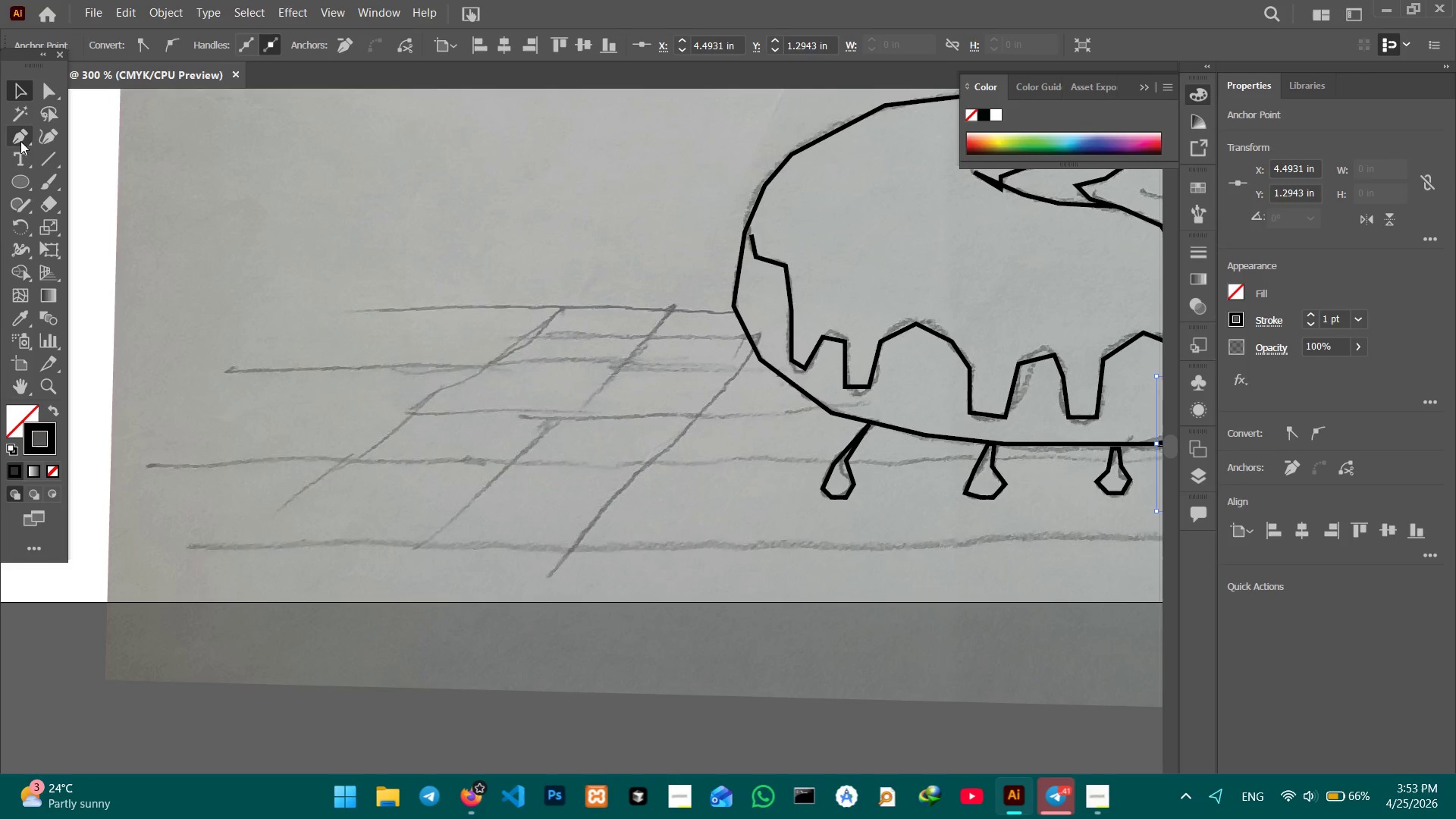 
left_click([48, 158])
 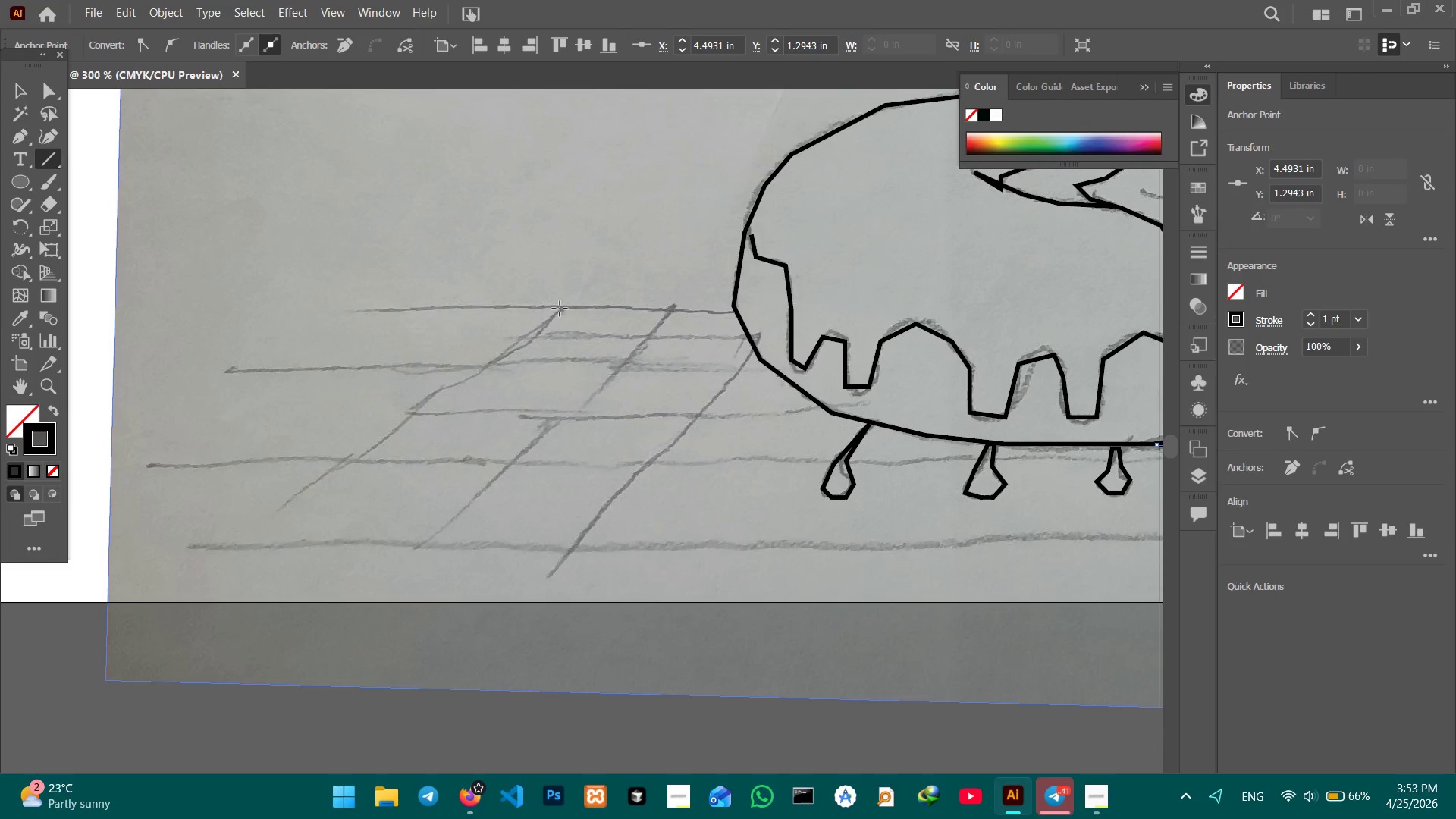 
left_click([564, 306])
 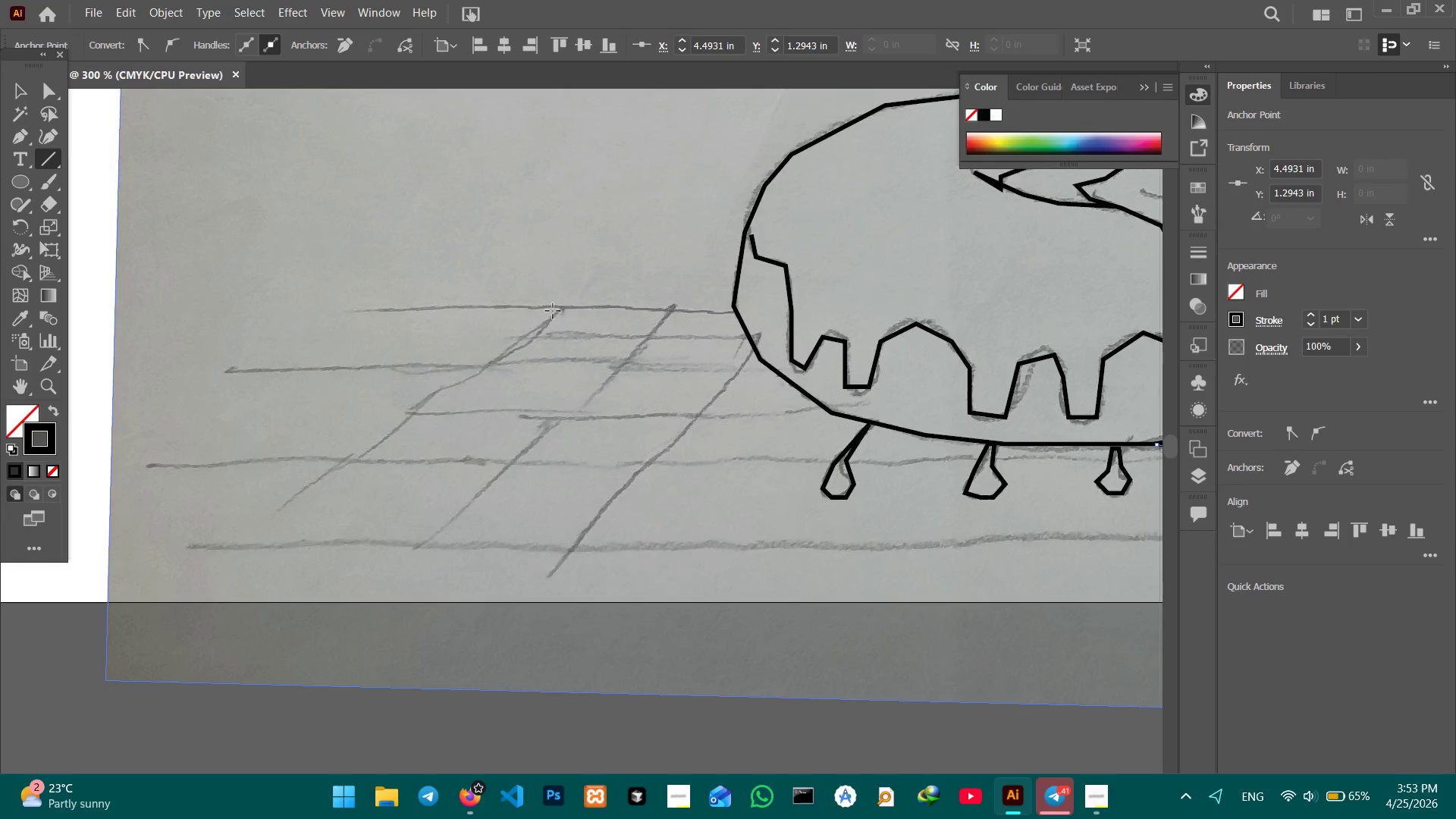 
left_click_drag(start_coordinate=[564, 307], to_coordinate=[234, 546])
 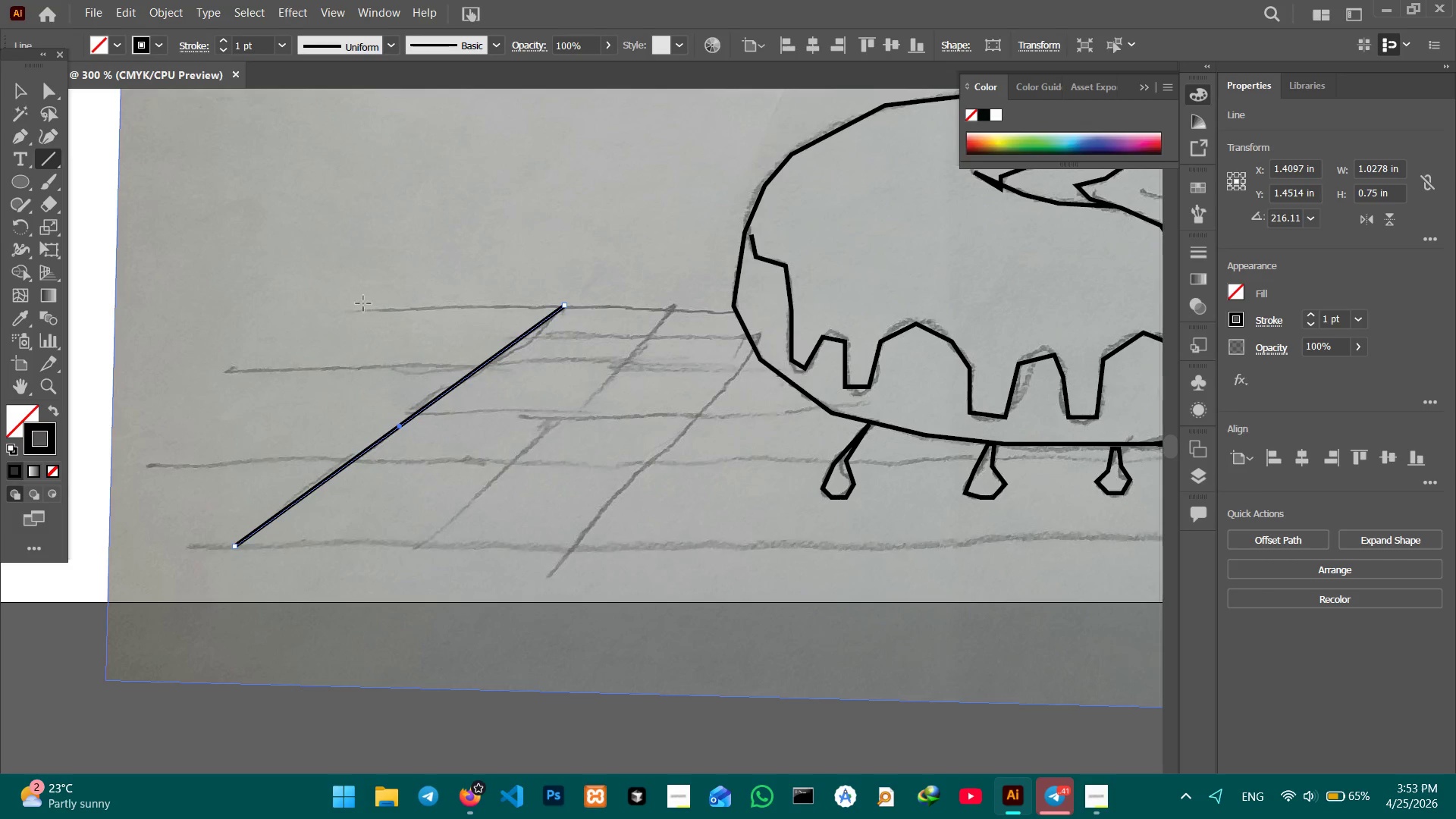 
left_click([361, 309])
 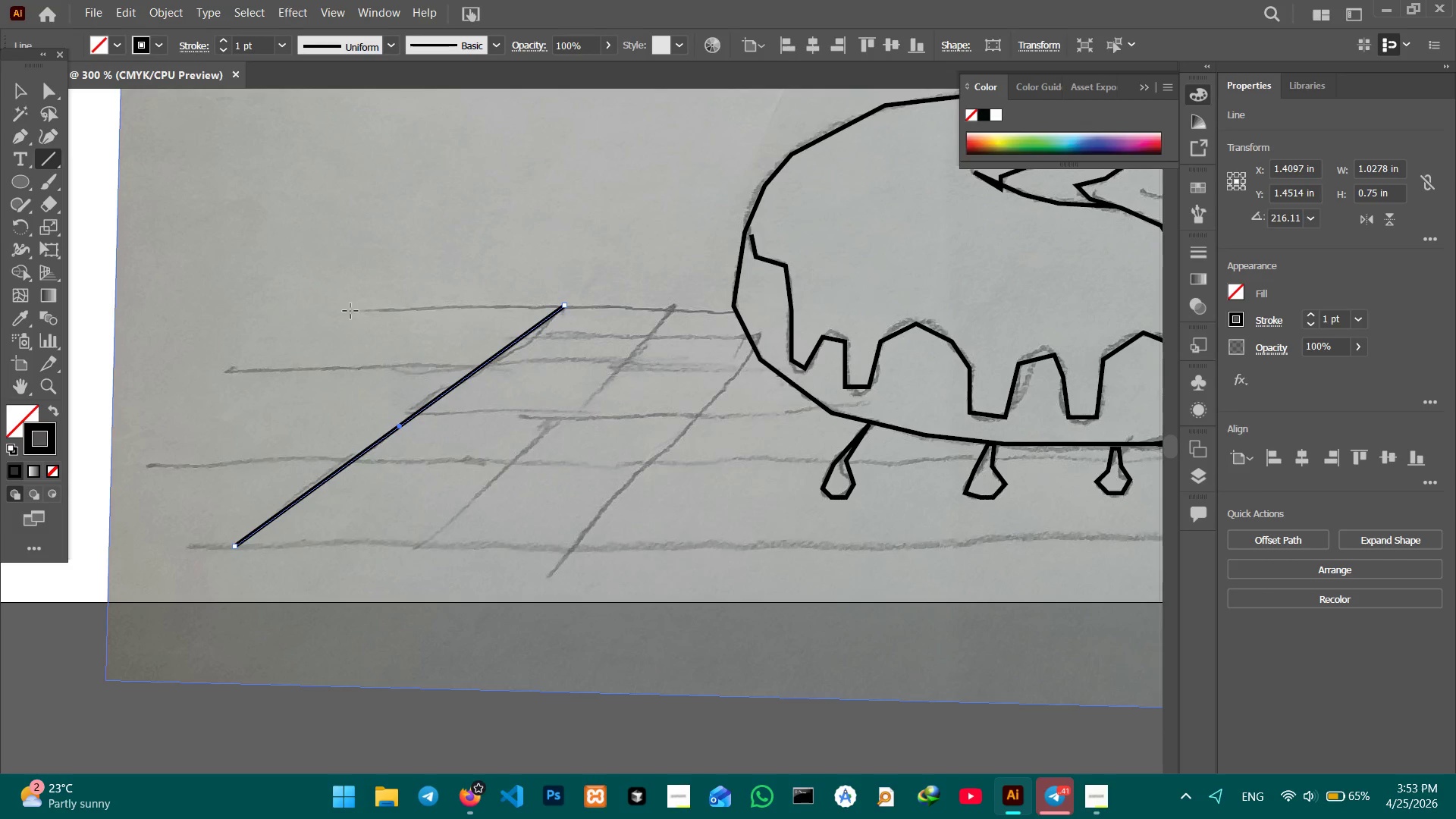 
left_click_drag(start_coordinate=[347, 309], to_coordinate=[738, 312])
 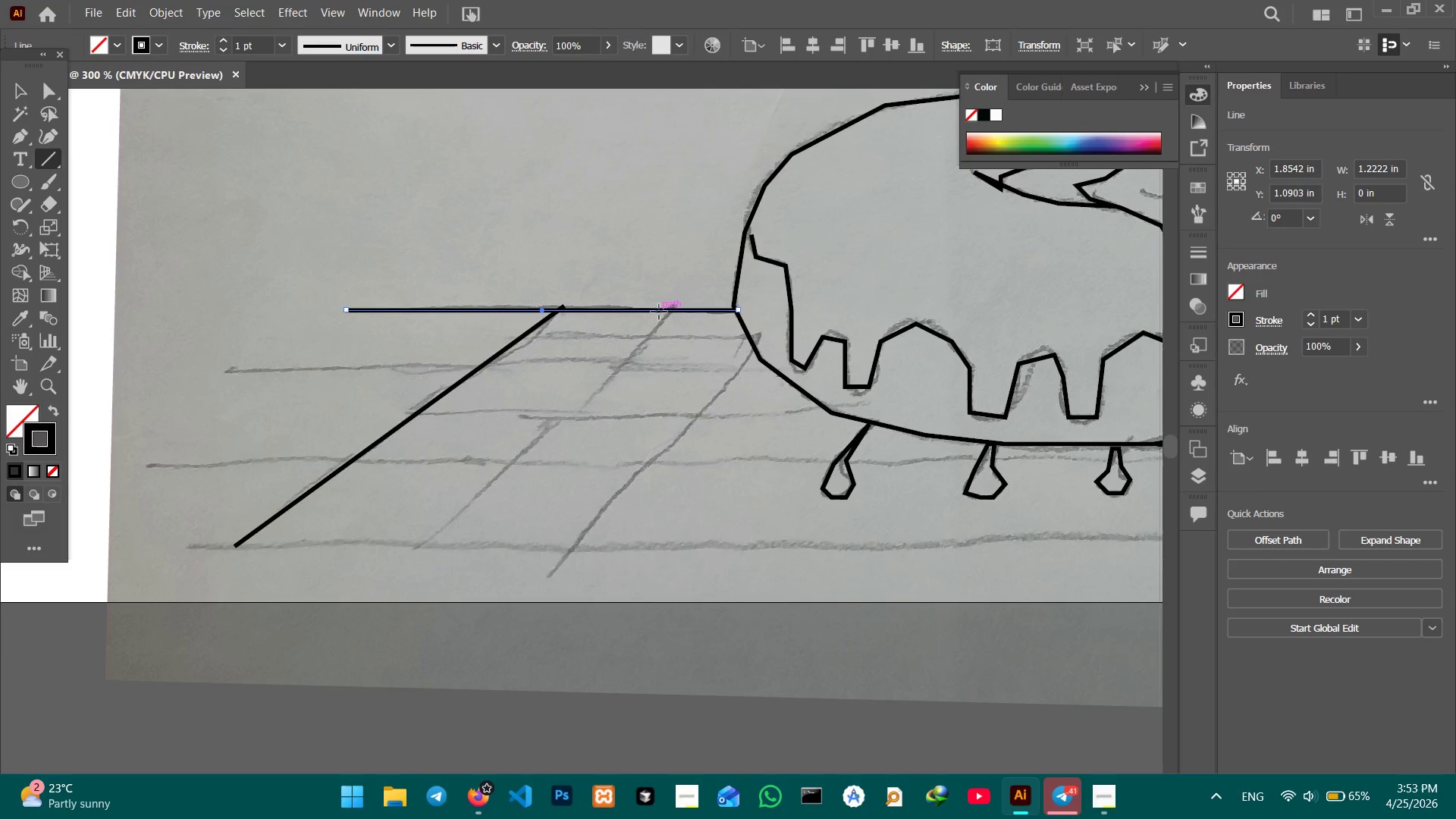 
hold_key(key=ShiftLeft, duration=1.7)
 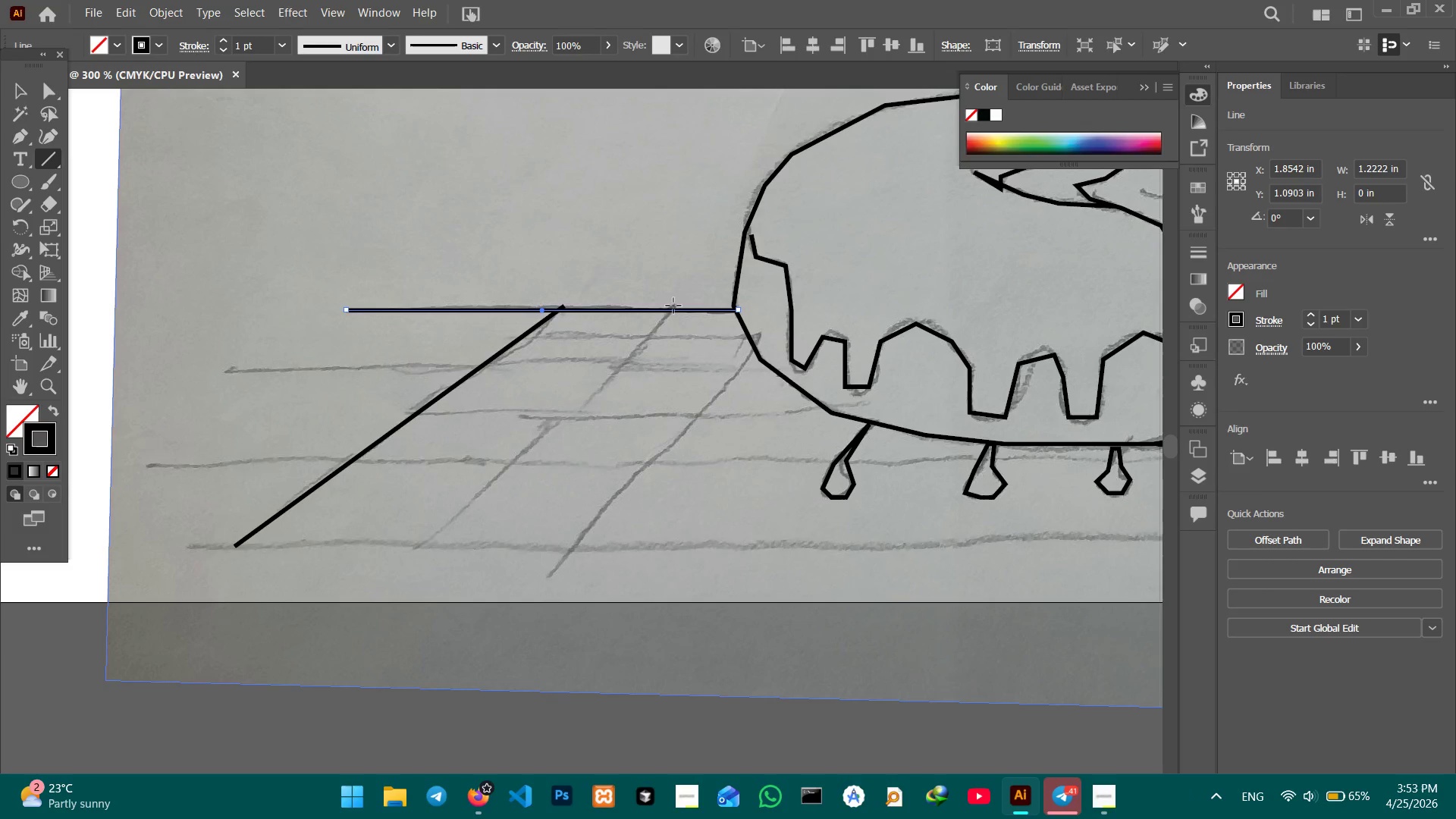 
left_click_drag(start_coordinate=[673, 306], to_coordinate=[420, 546])
 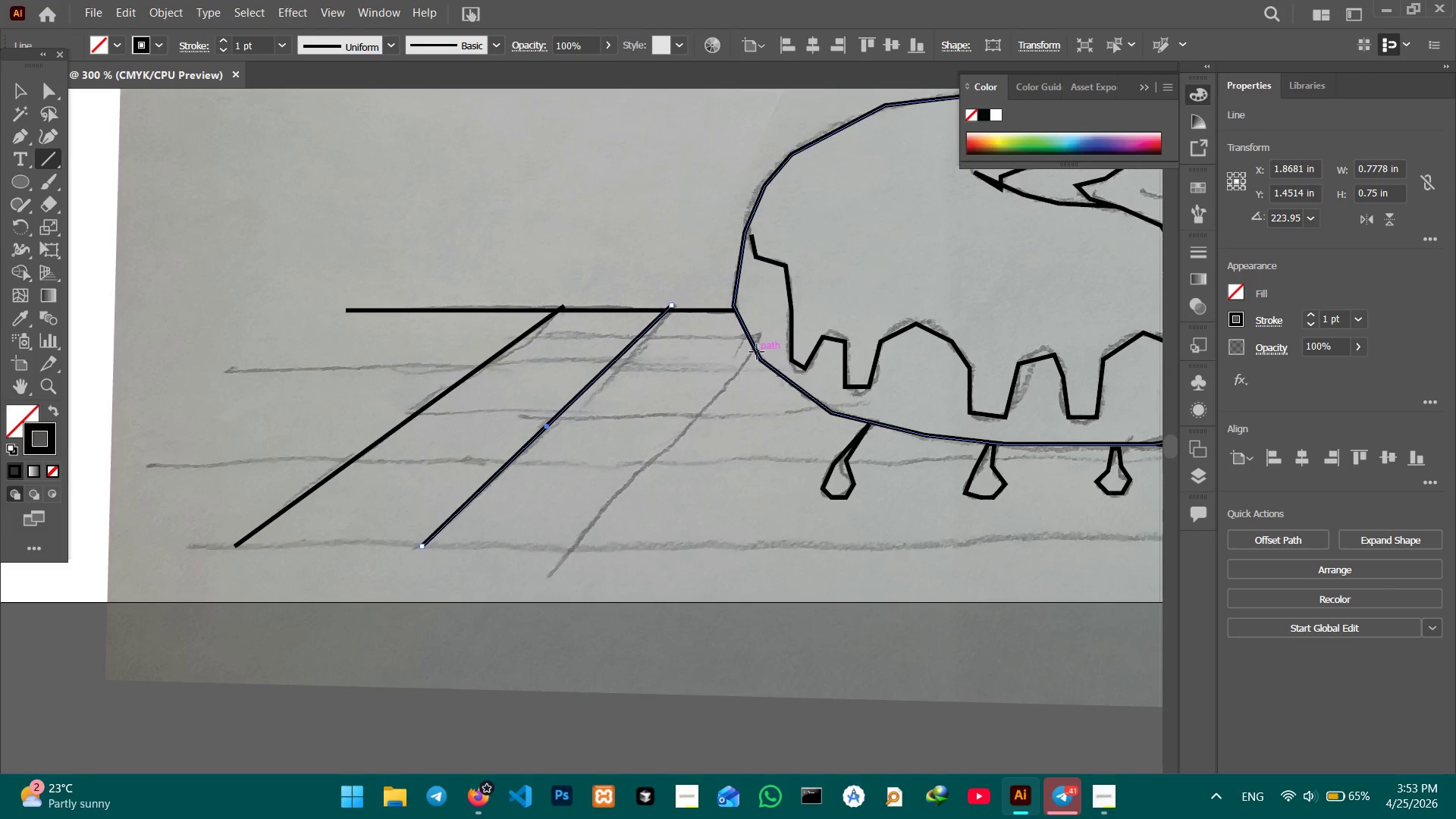 
left_click_drag(start_coordinate=[755, 350], to_coordinate=[568, 552])
 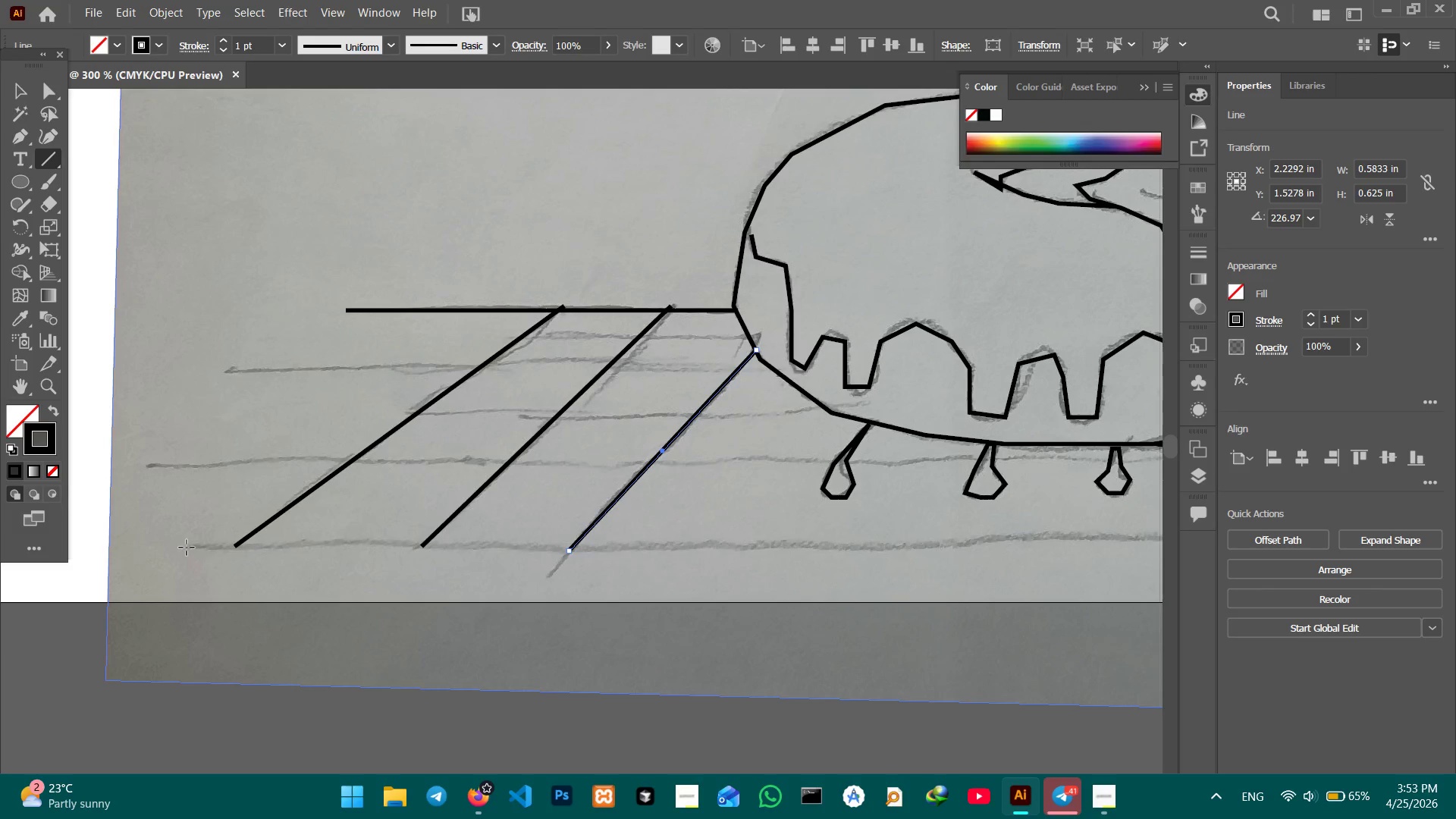 
left_click([187, 548])
 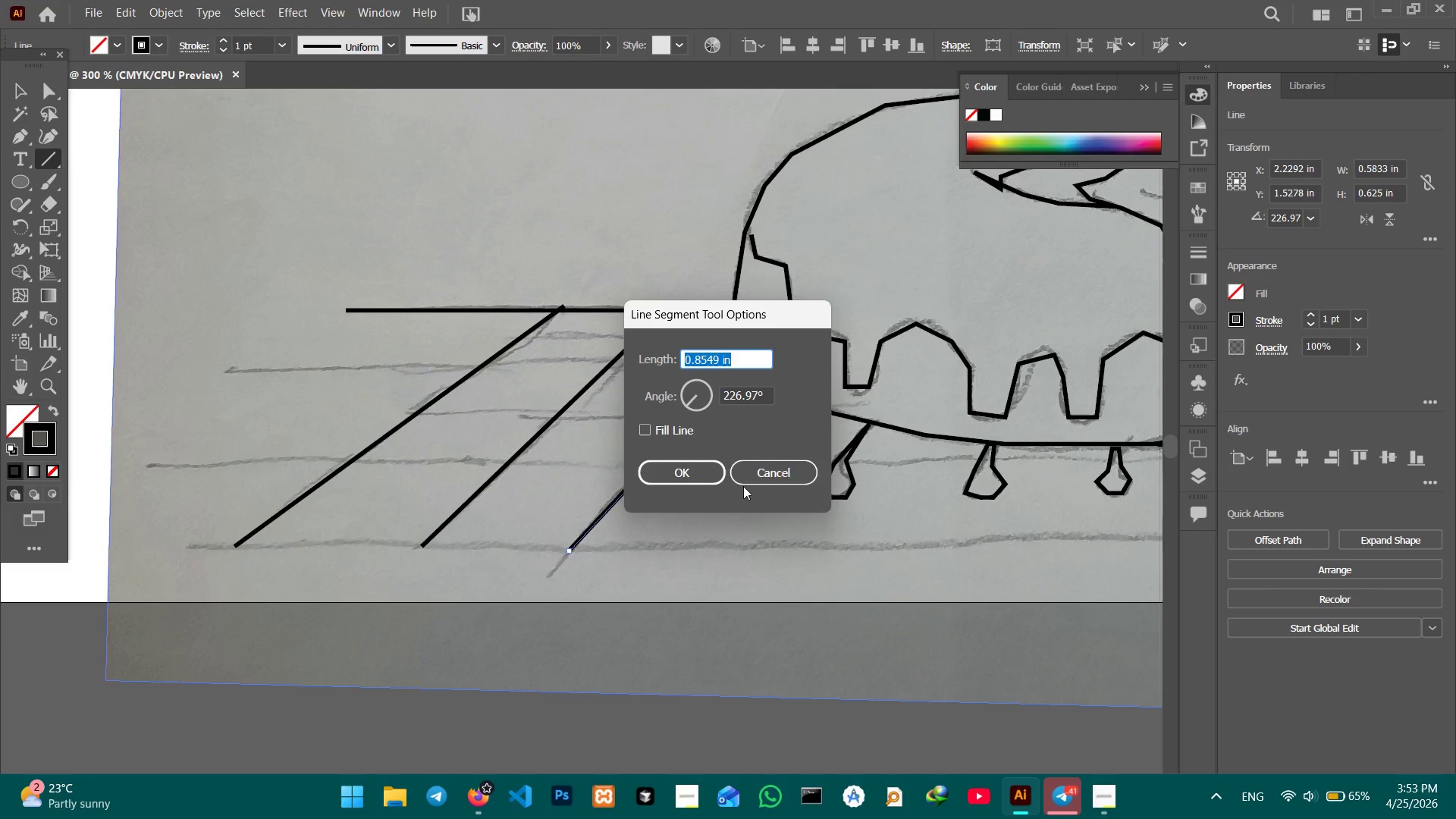 
left_click([761, 472])
 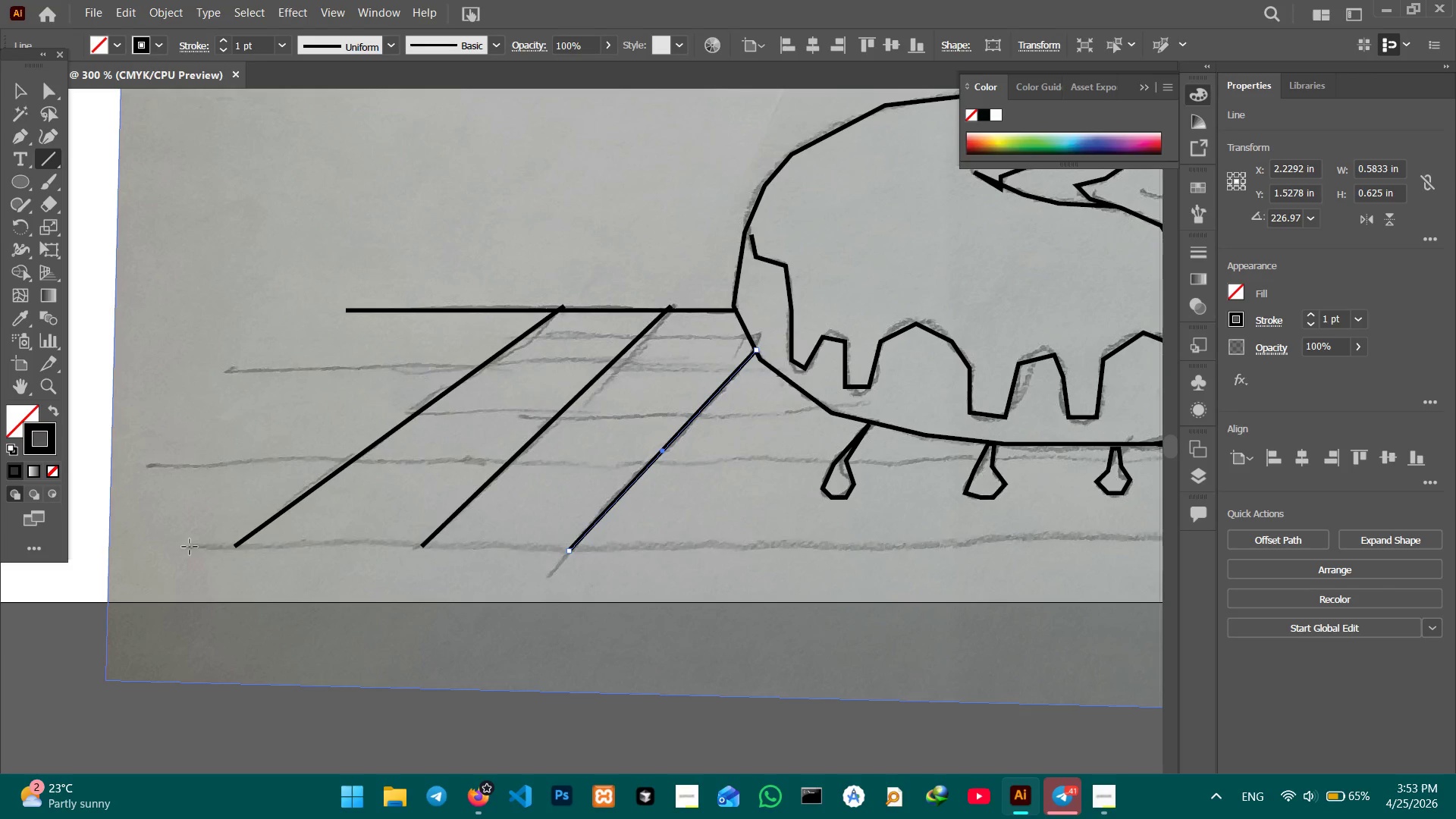 
left_click_drag(start_coordinate=[190, 548], to_coordinate=[1037, 537])
 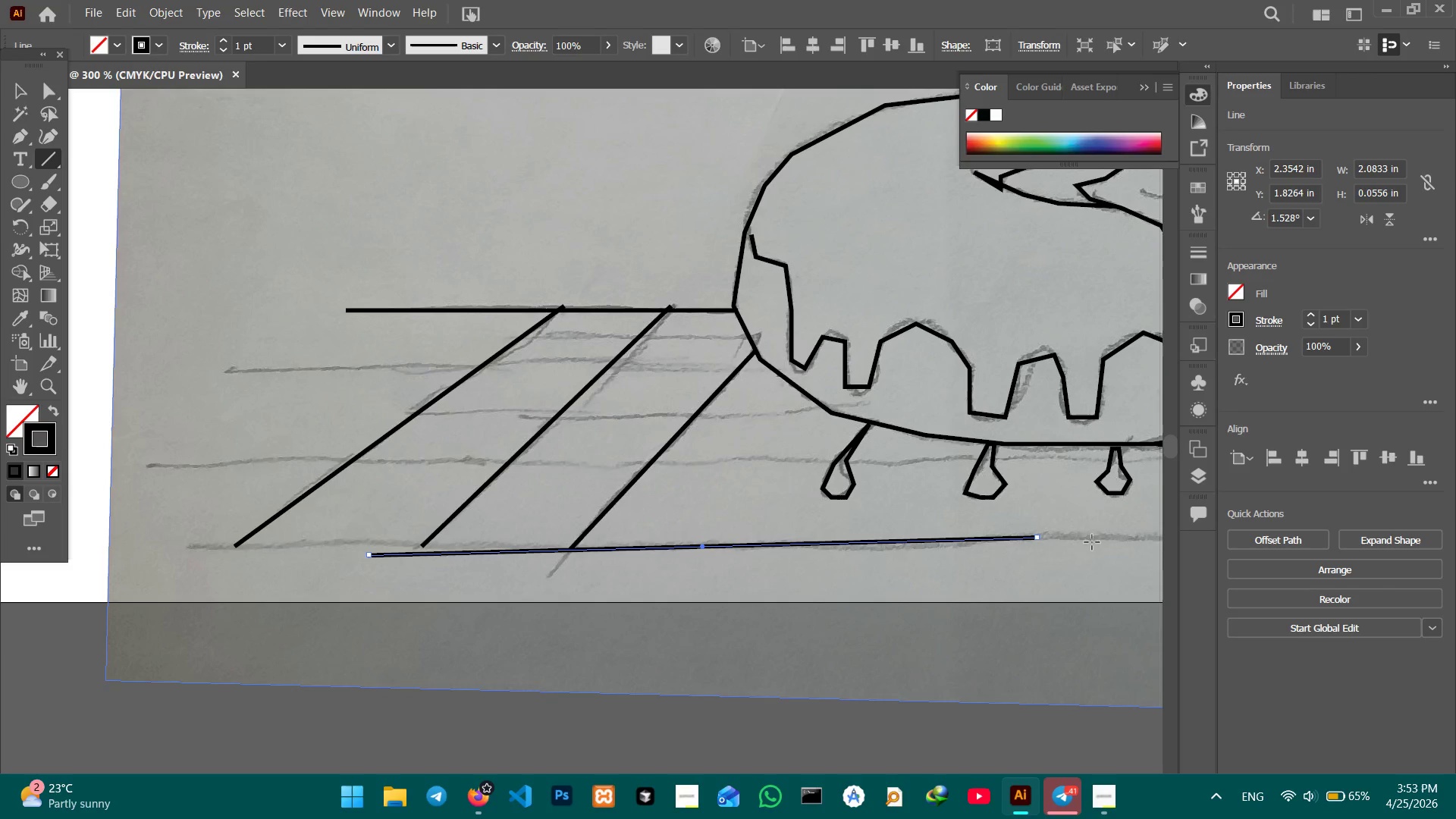 
hold_key(key=Space, duration=1.5)
 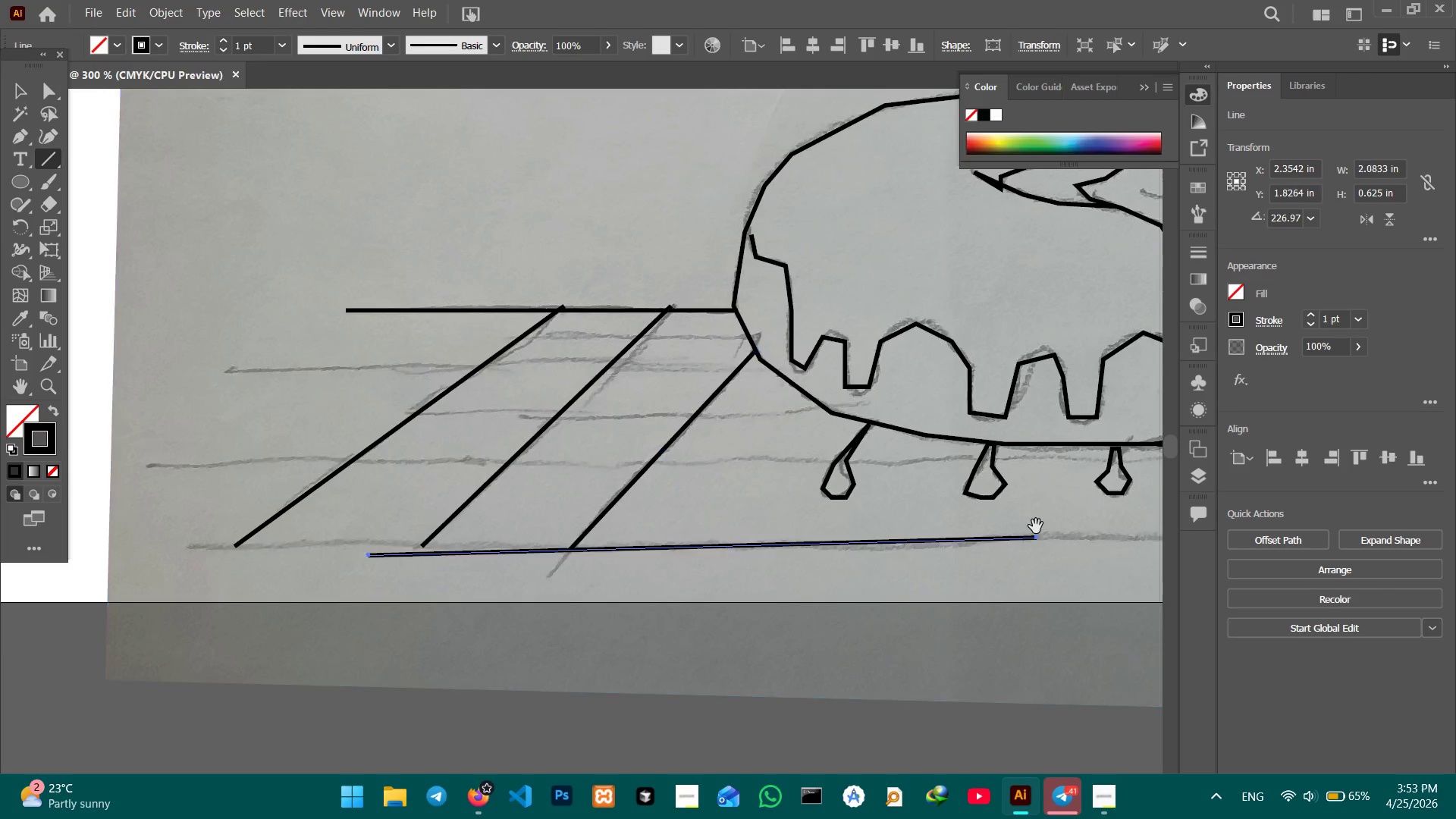 
hold_key(key=Space, duration=0.83)
 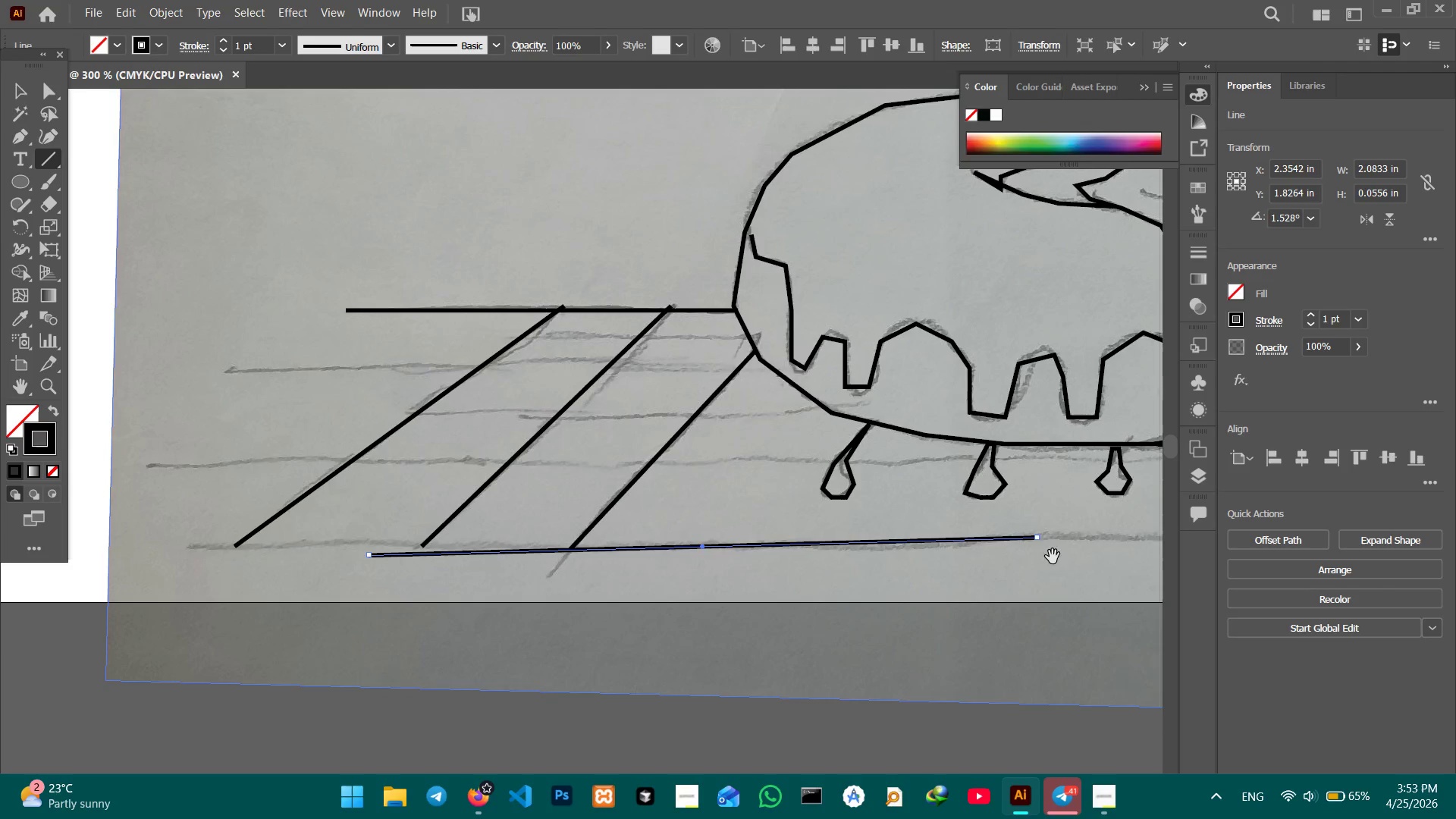 
hold_key(key=Space, duration=0.84)
 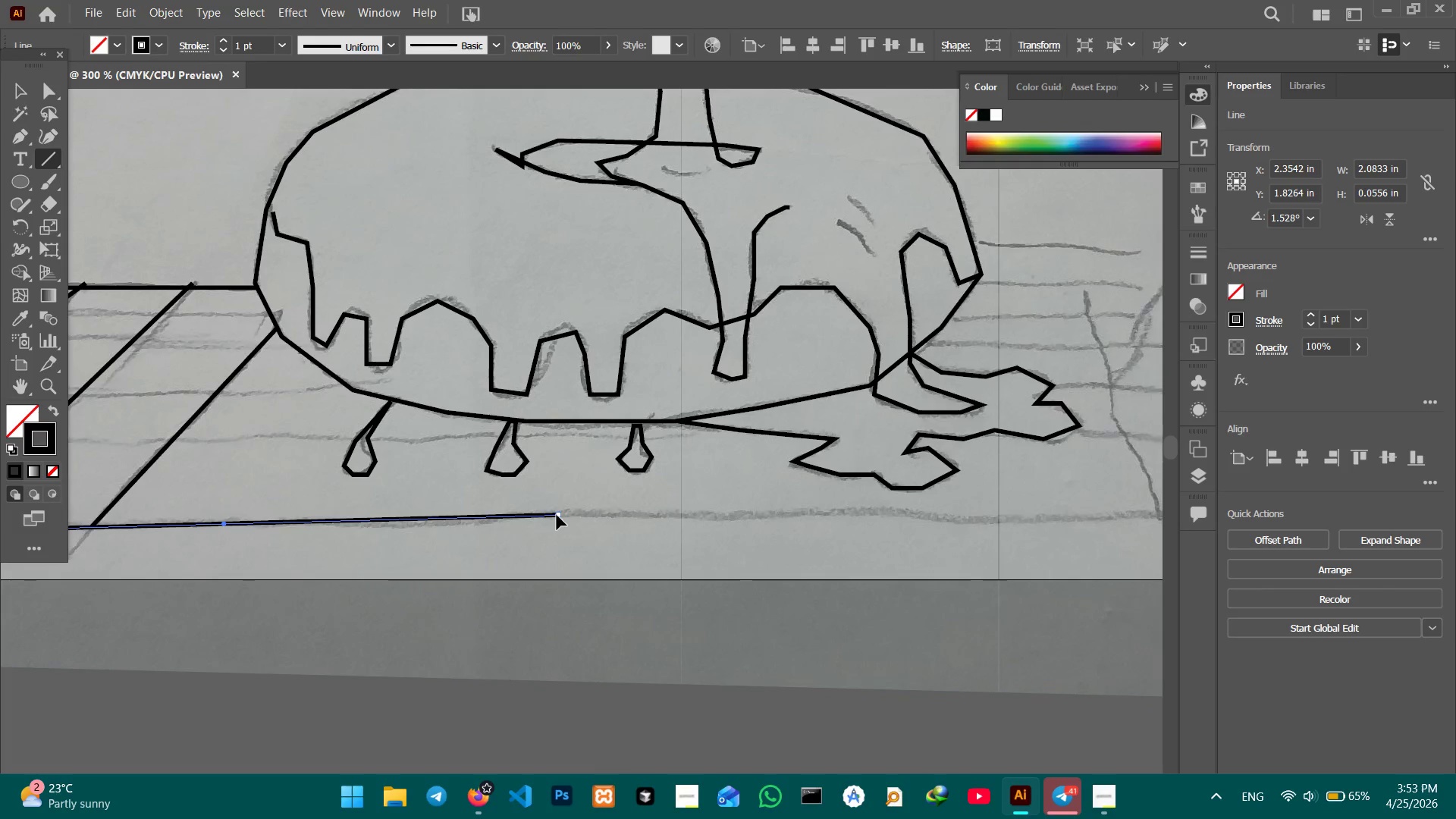 
left_click_drag(start_coordinate=[1112, 558], to_coordinate=[634, 535])
 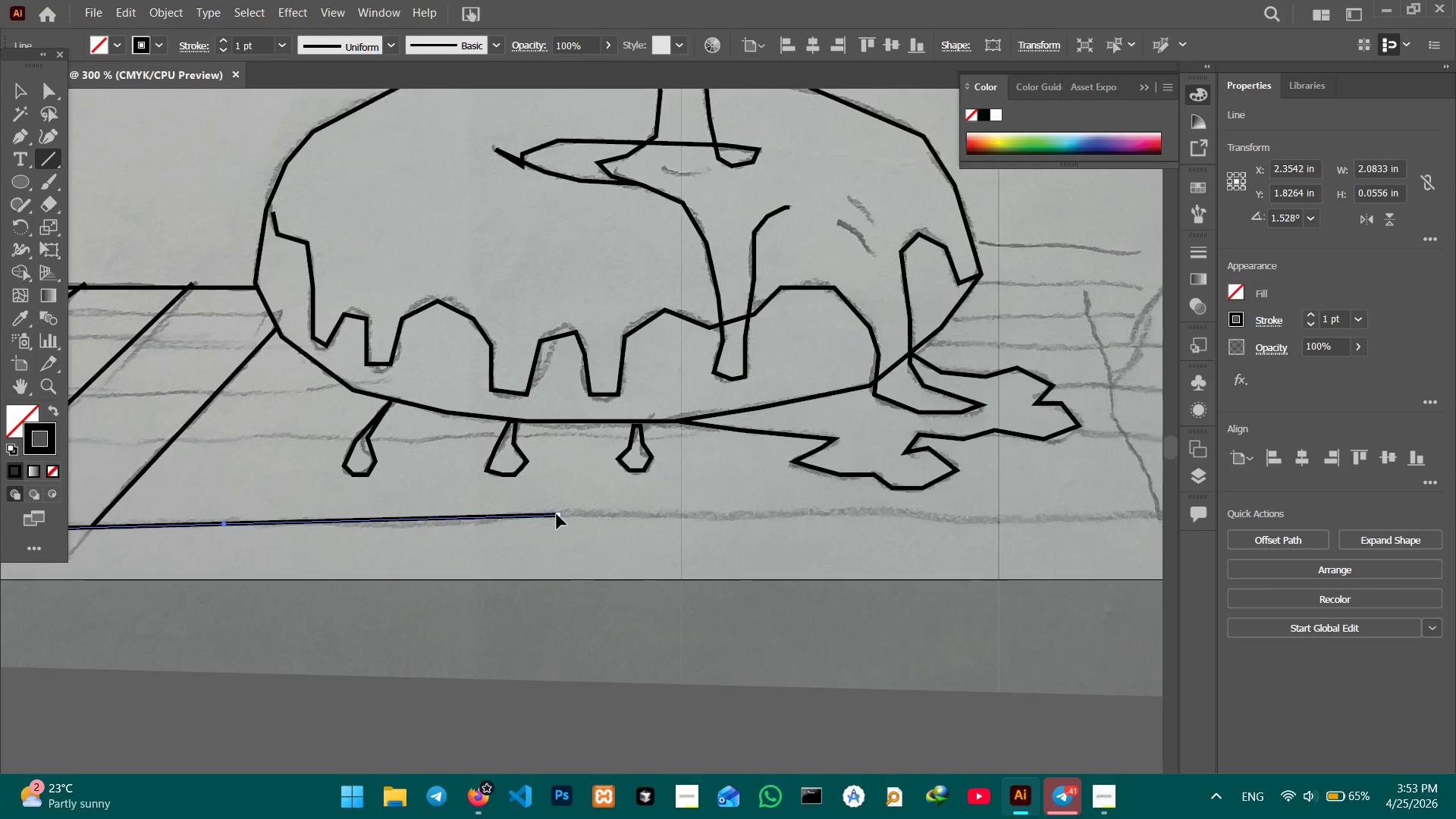 
left_click_drag(start_coordinate=[557, 514], to_coordinate=[1146, 515])
 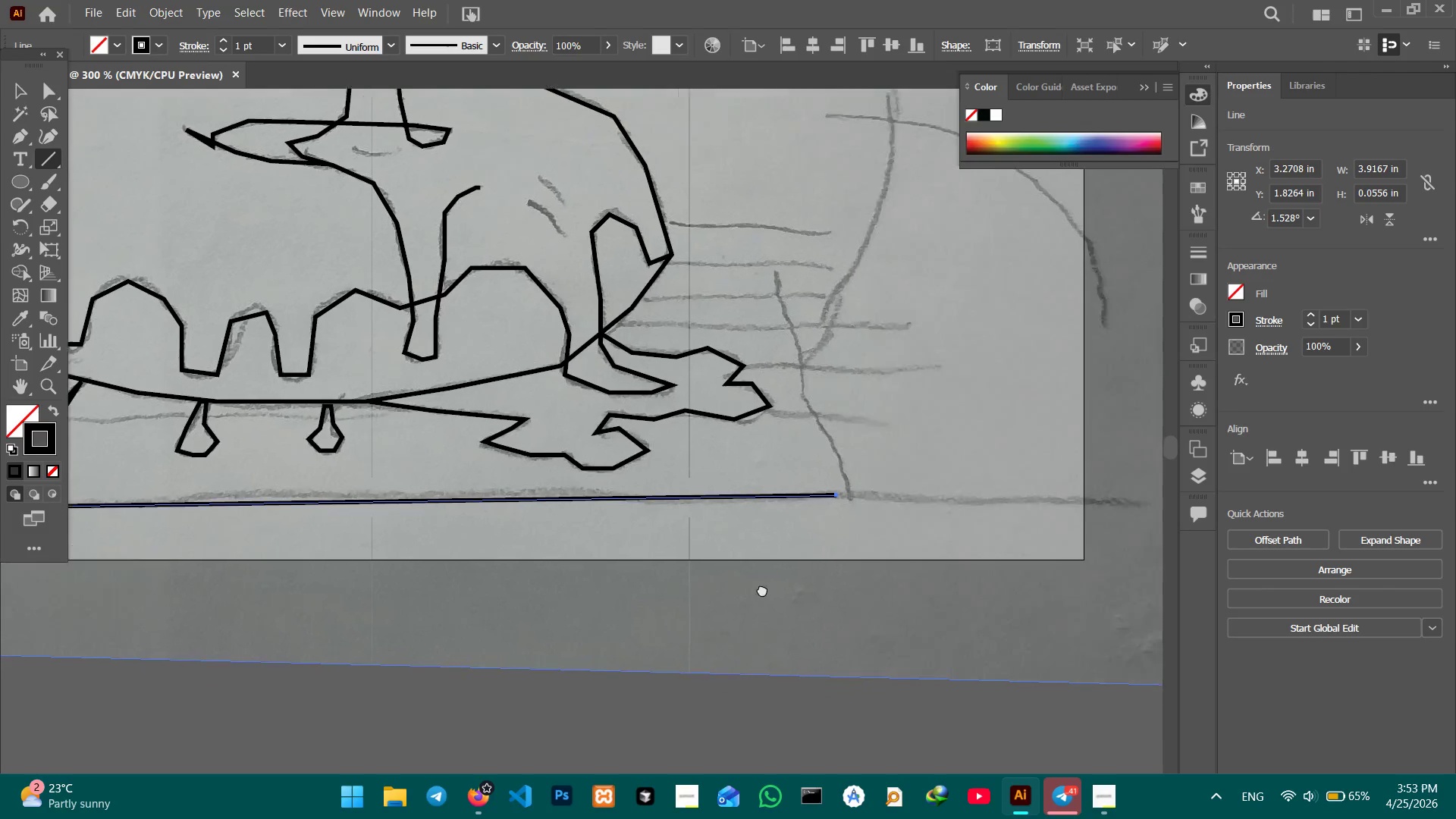 
hold_key(key=Space, duration=1.19)
 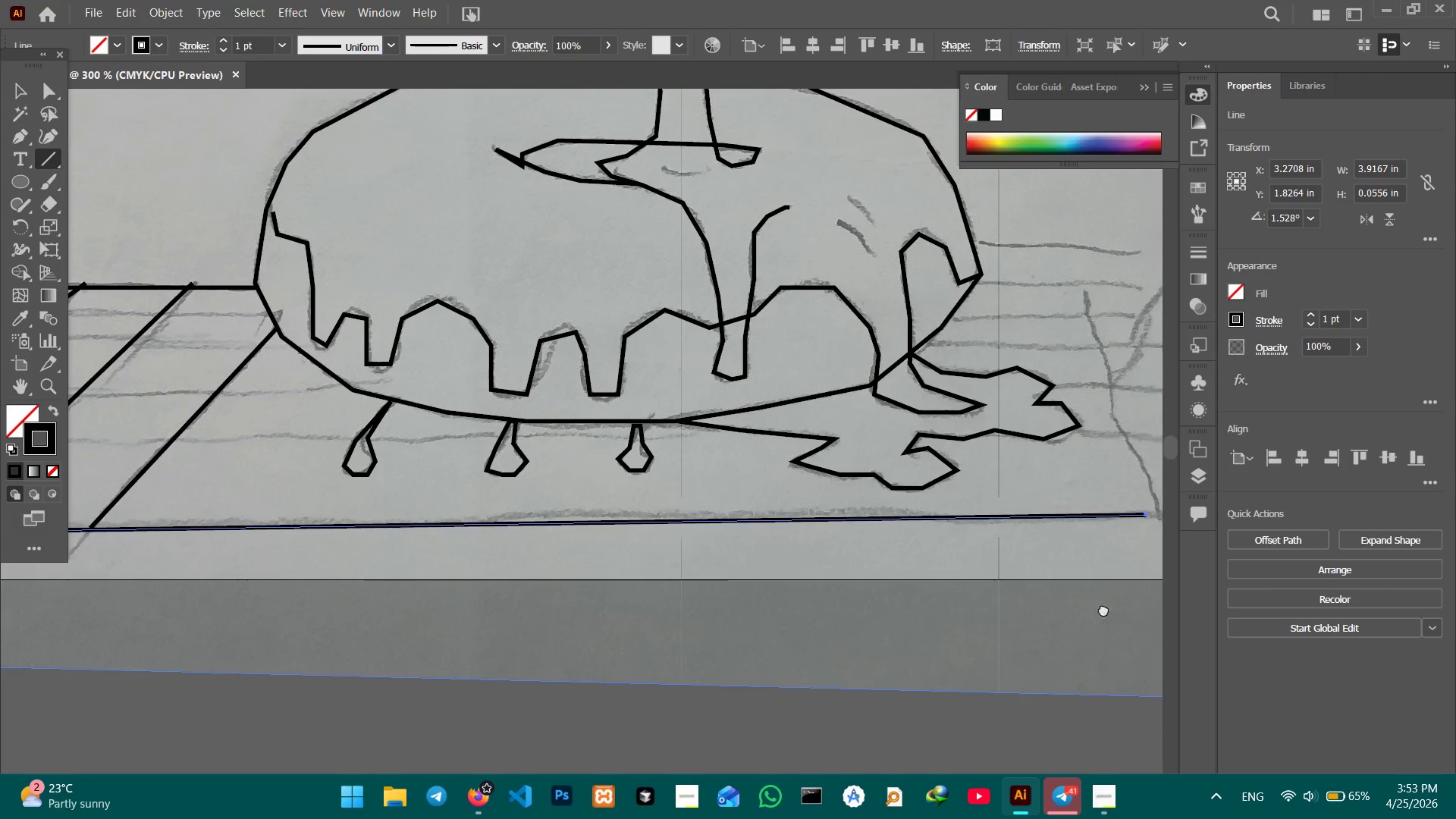 
hold_key(key=Space, duration=1.5)
 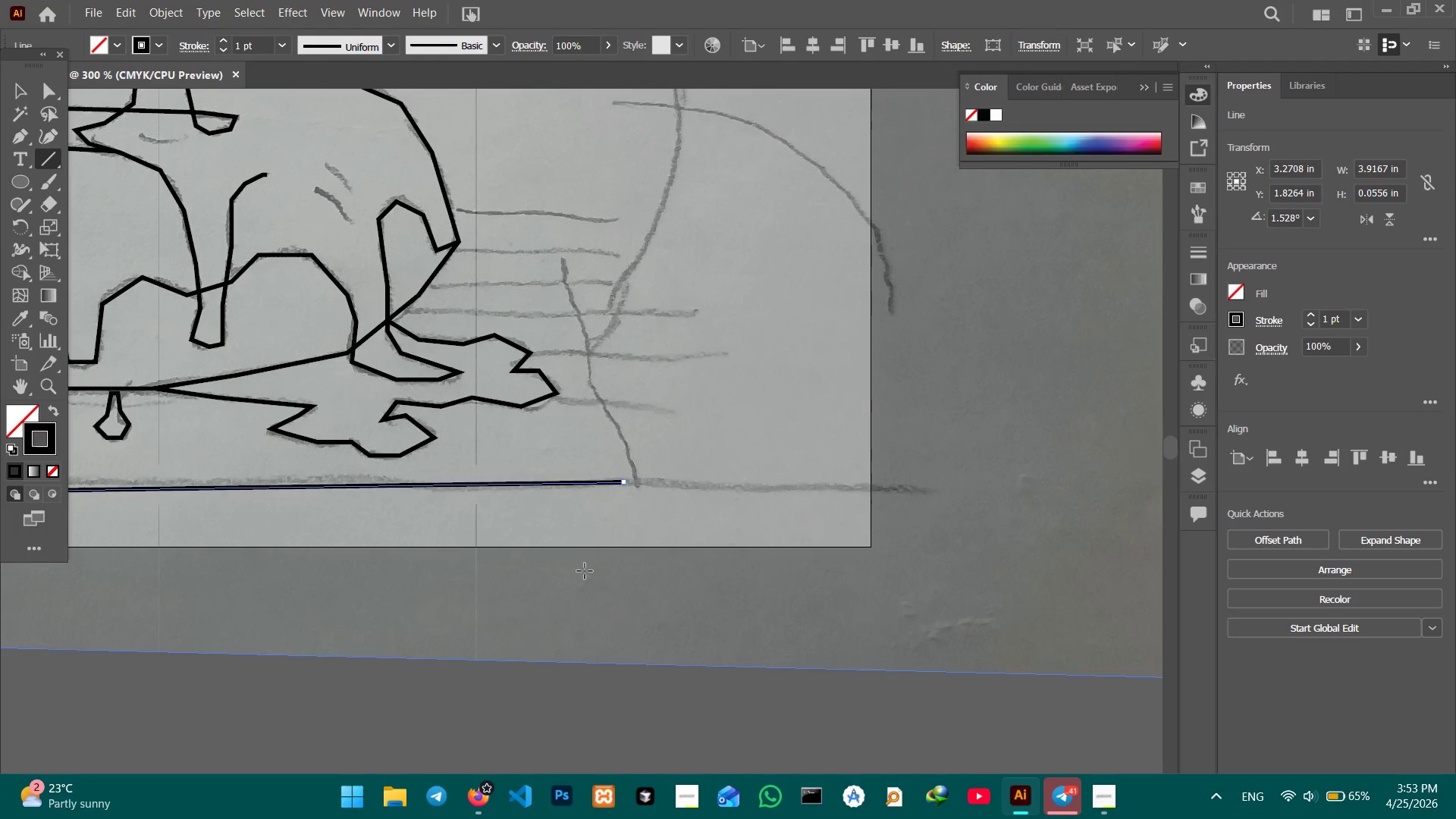 
left_click_drag(start_coordinate=[1106, 610], to_coordinate=[583, 576])
 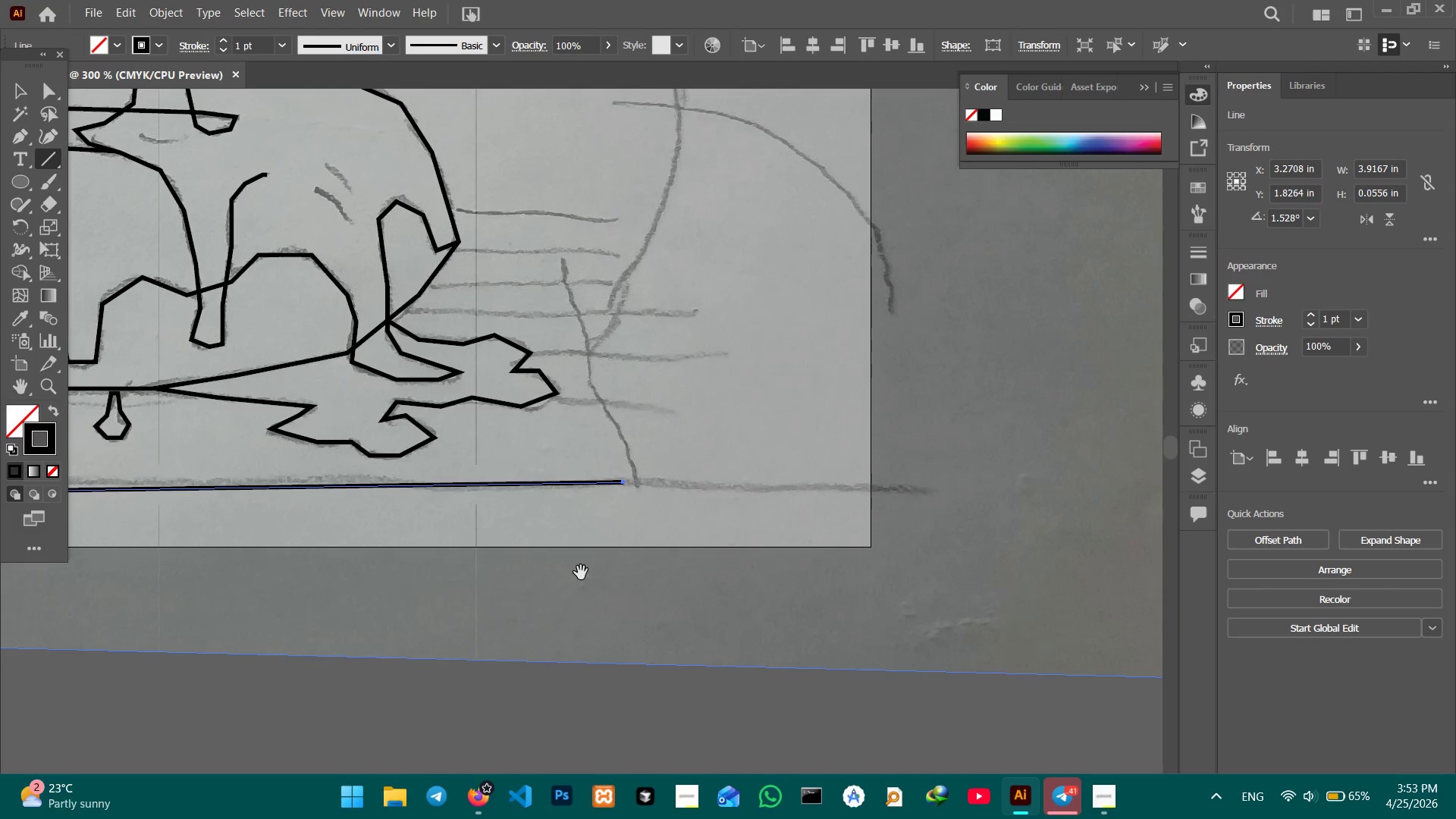 
key(Space)
 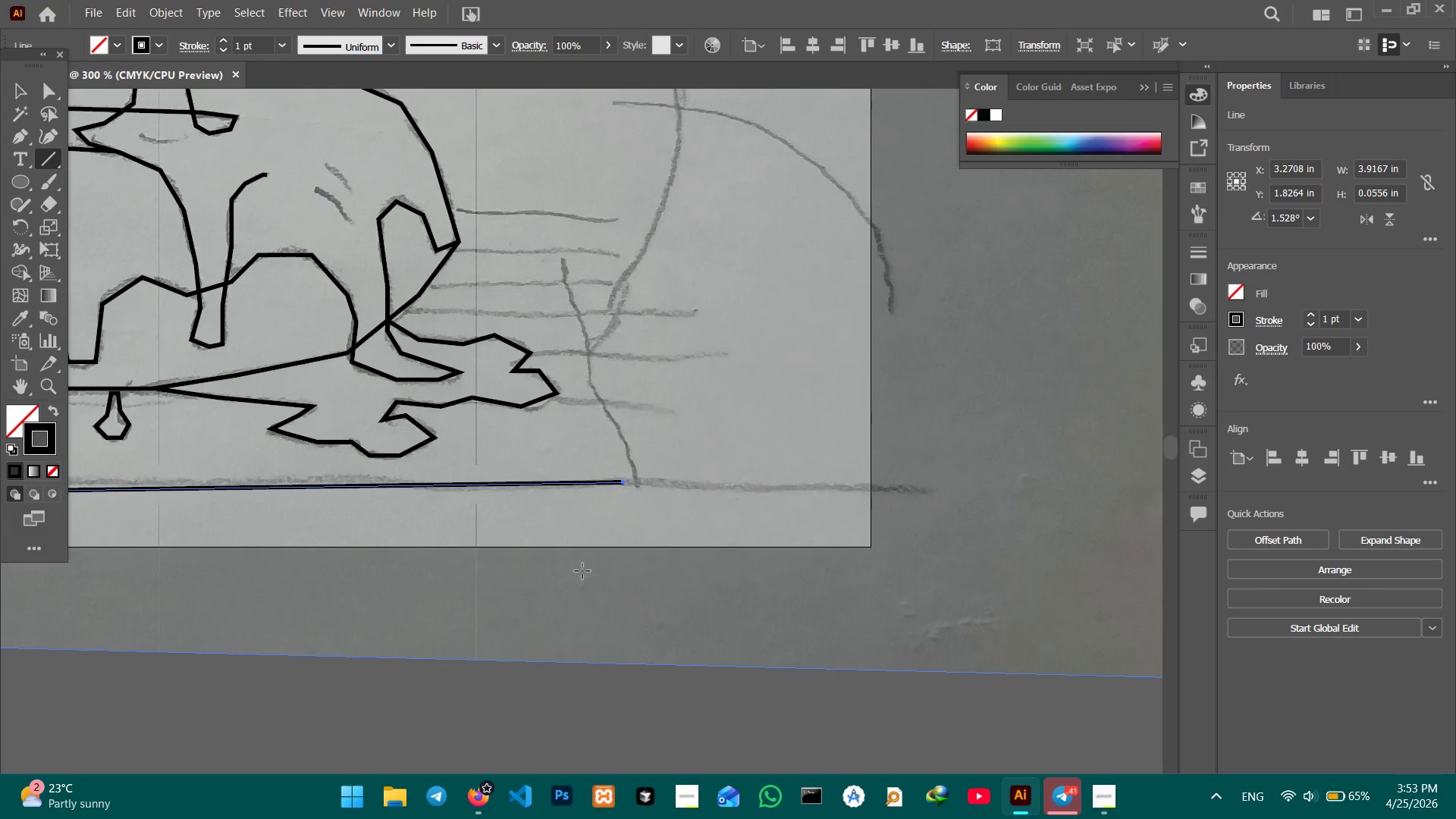 
key(Space)
 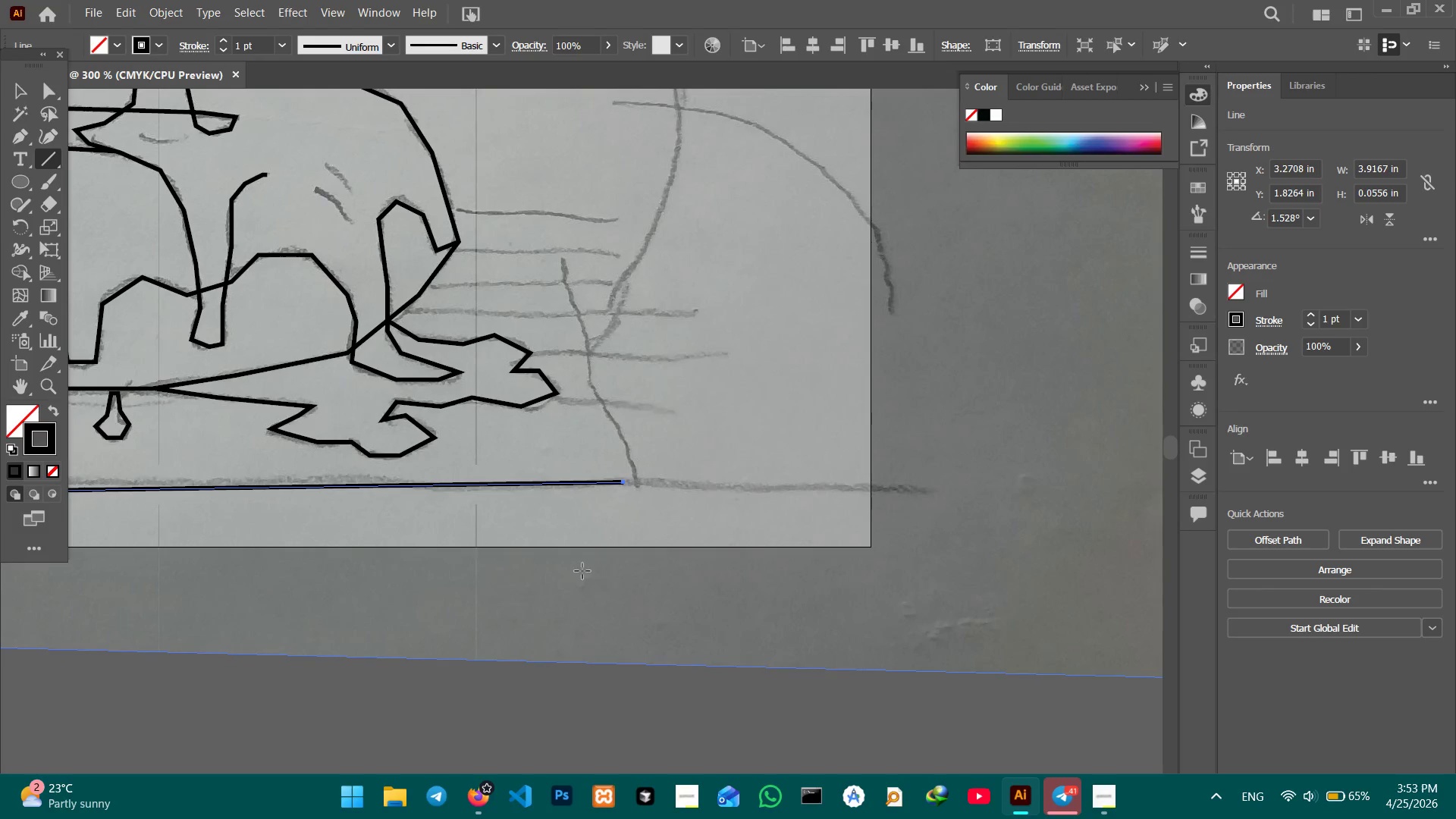 
key(Space)
 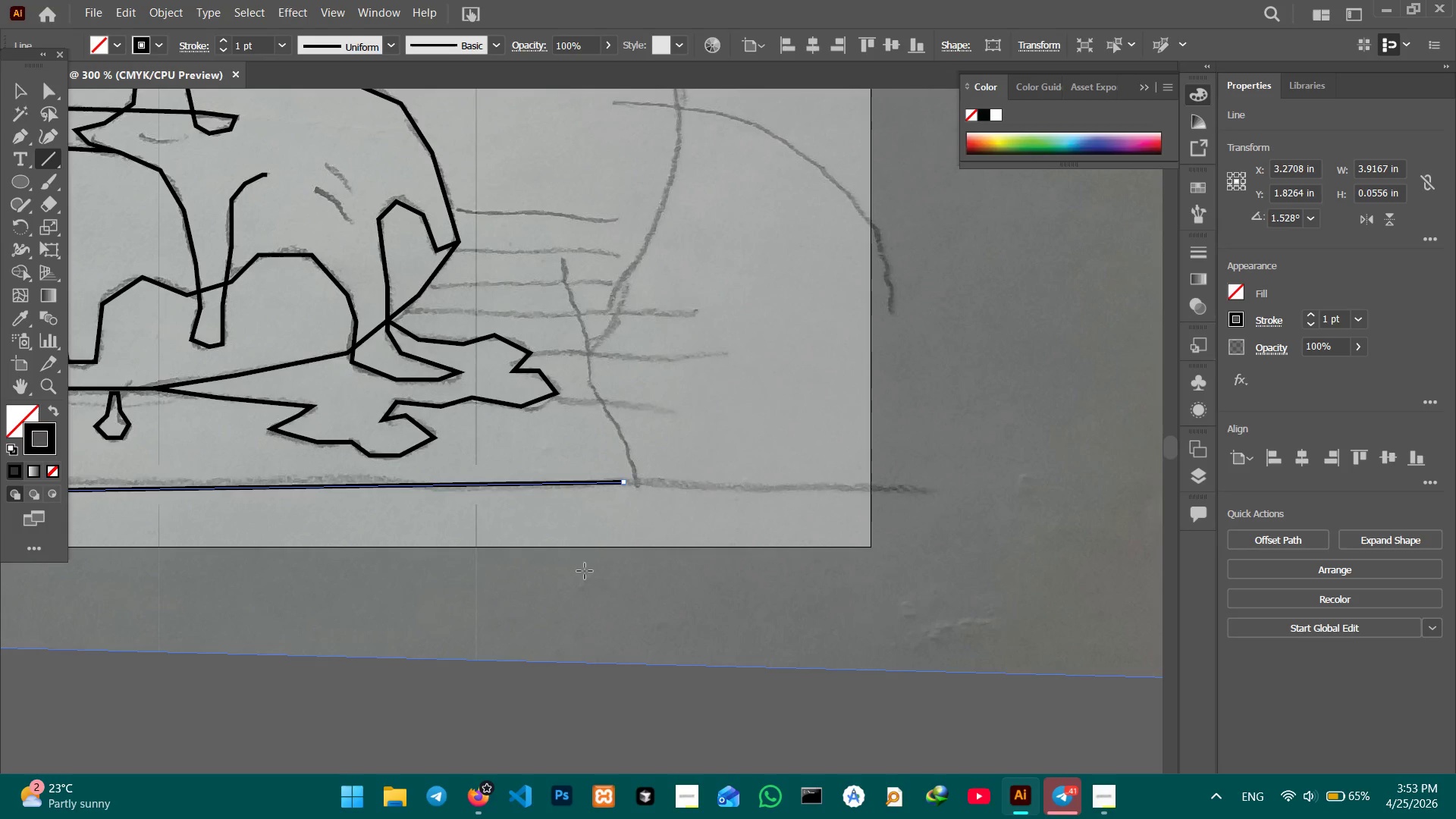 
hold_key(key=Space, duration=7.73)
 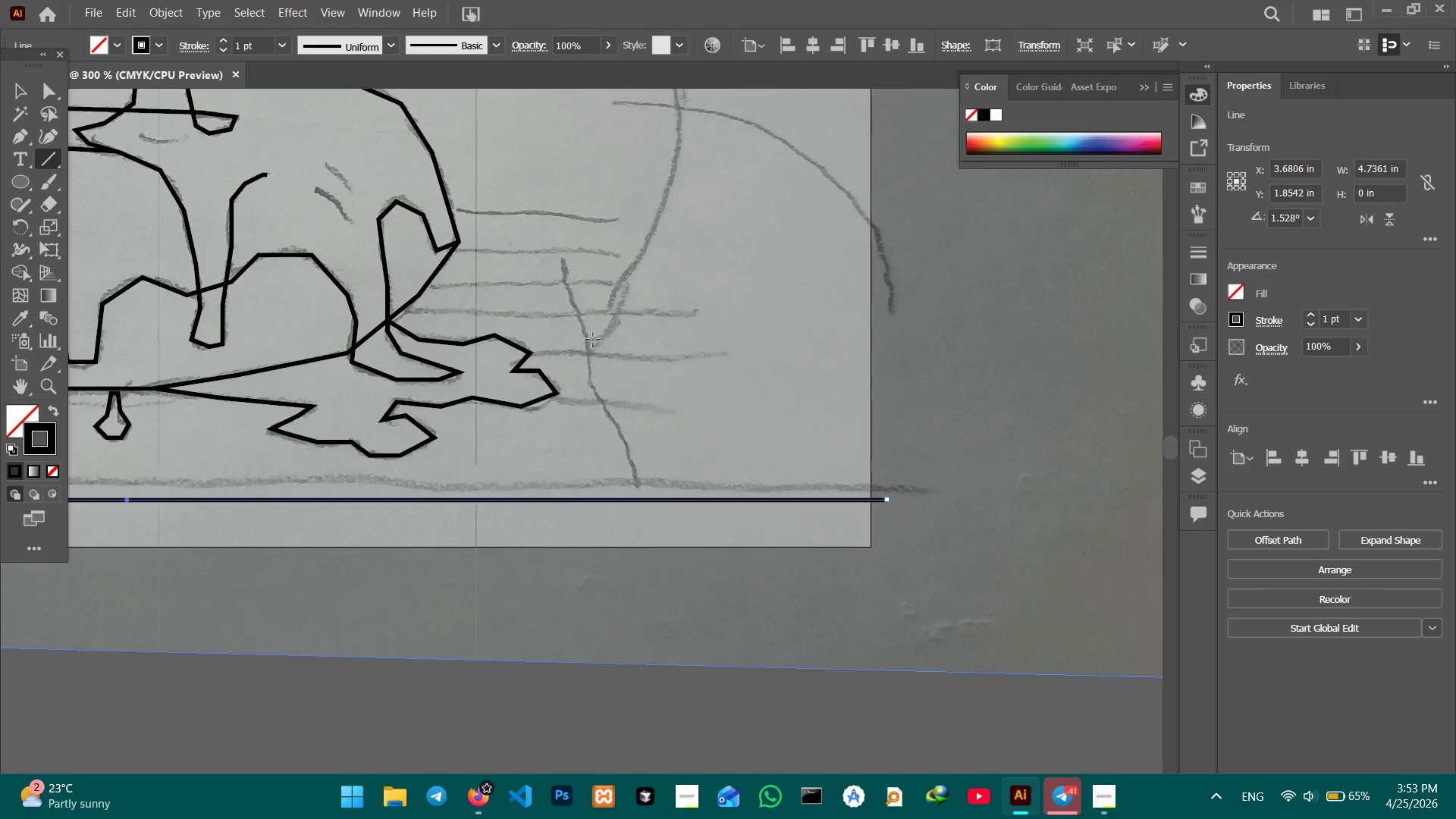 
left_click_drag(start_coordinate=[624, 483], to_coordinate=[885, 487])
 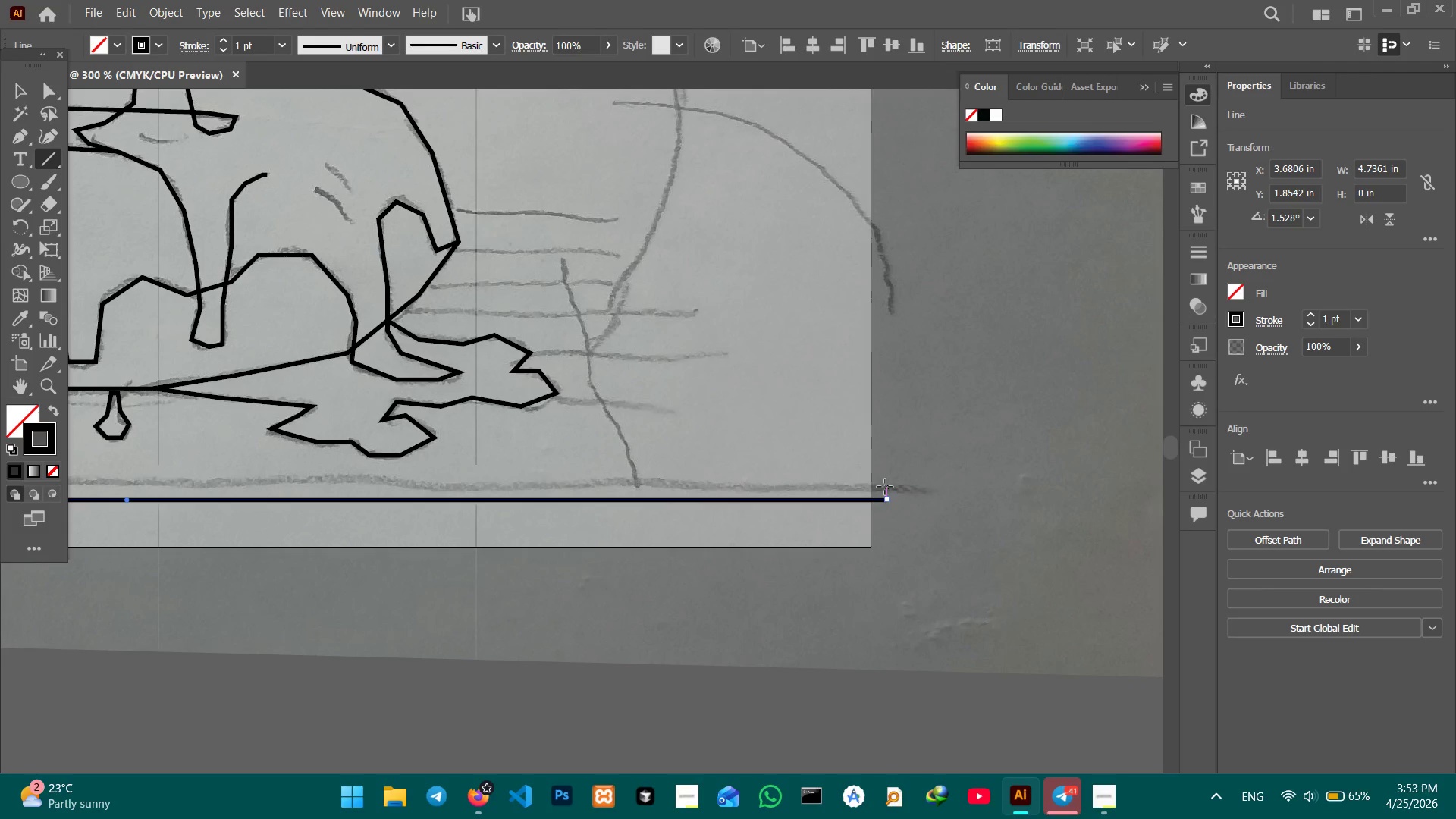 
hold_key(key=ShiftLeft, duration=1.94)
 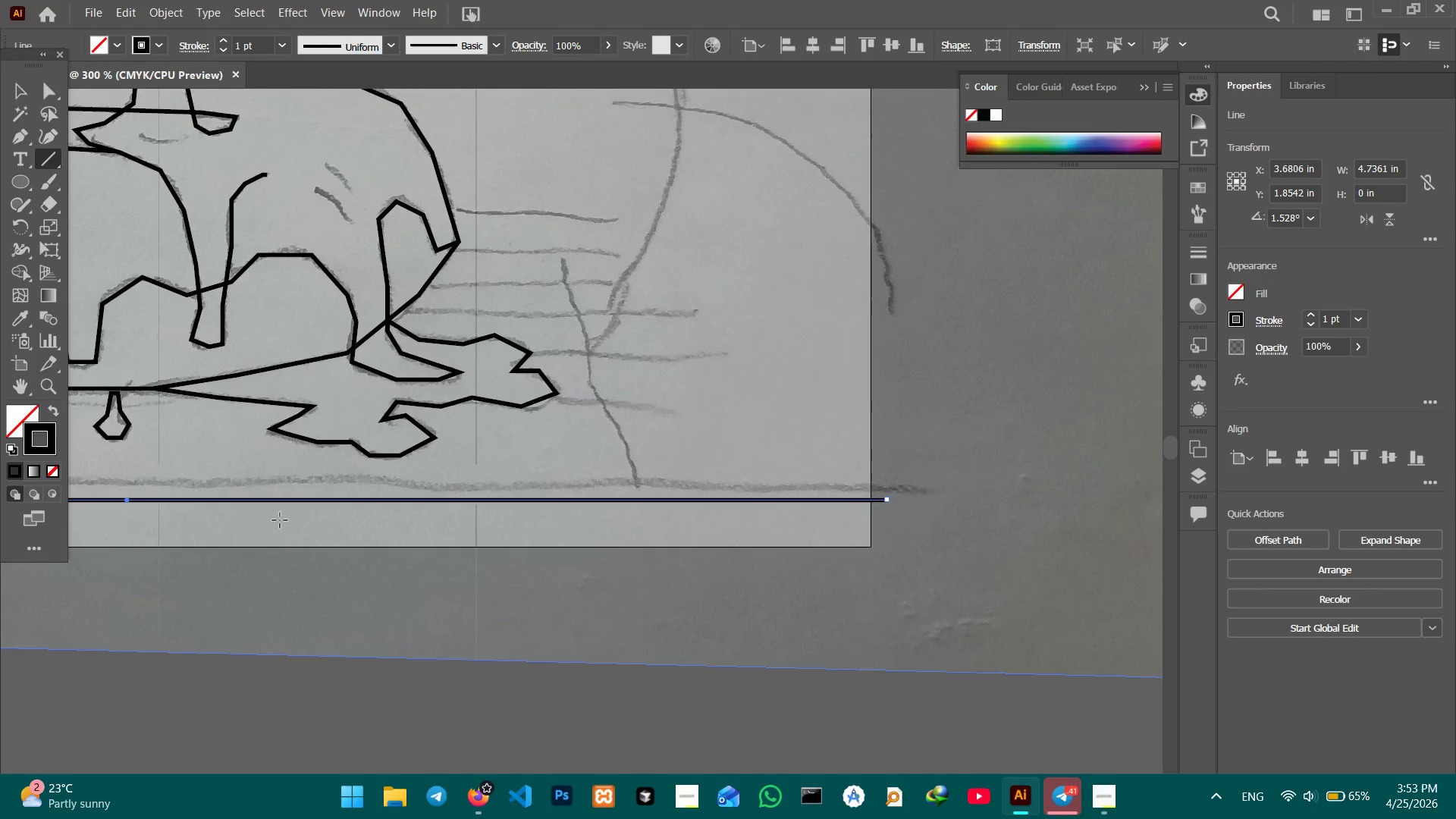 
hold_key(key=Space, duration=0.58)
 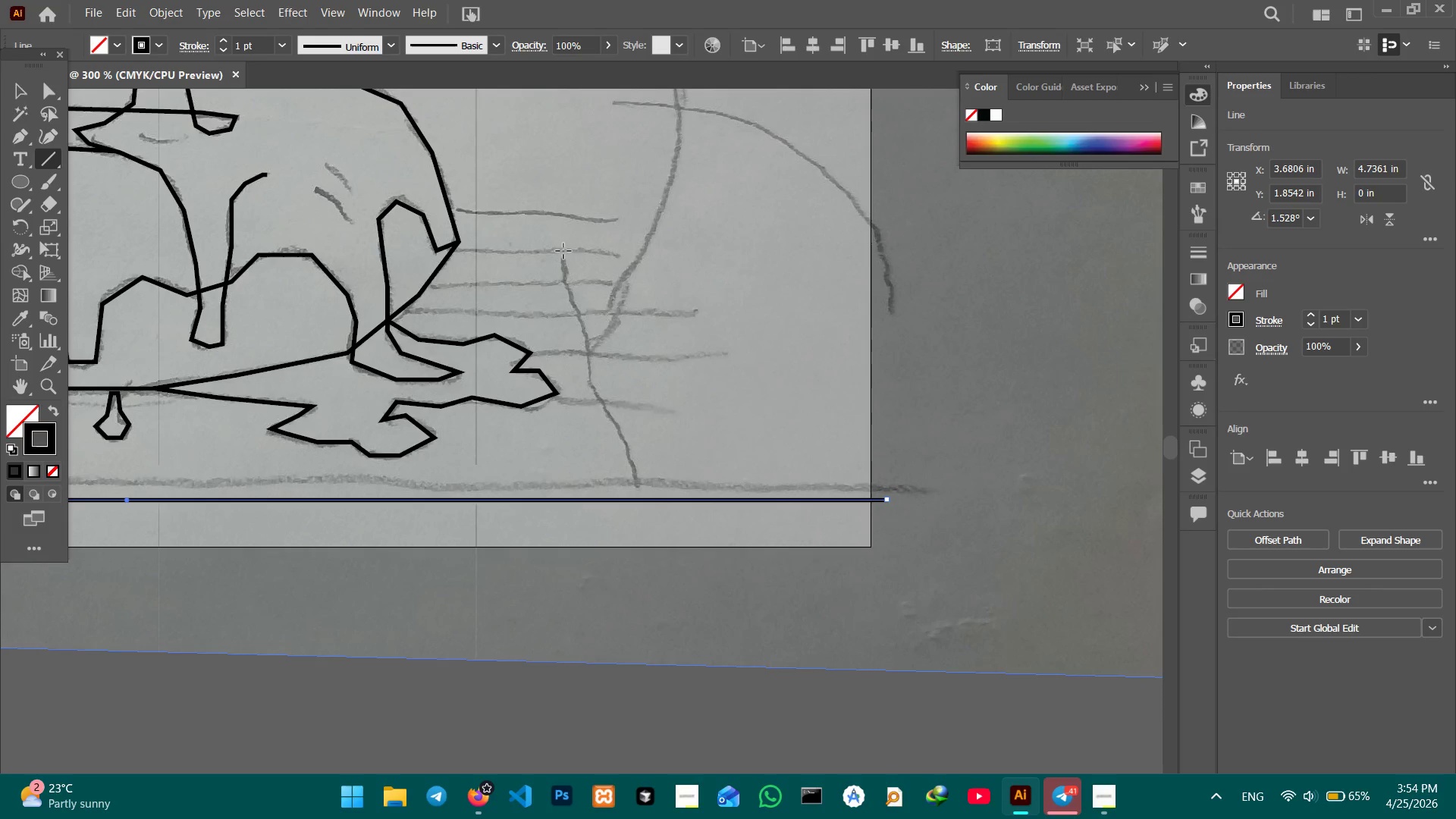 
left_click([563, 249])
 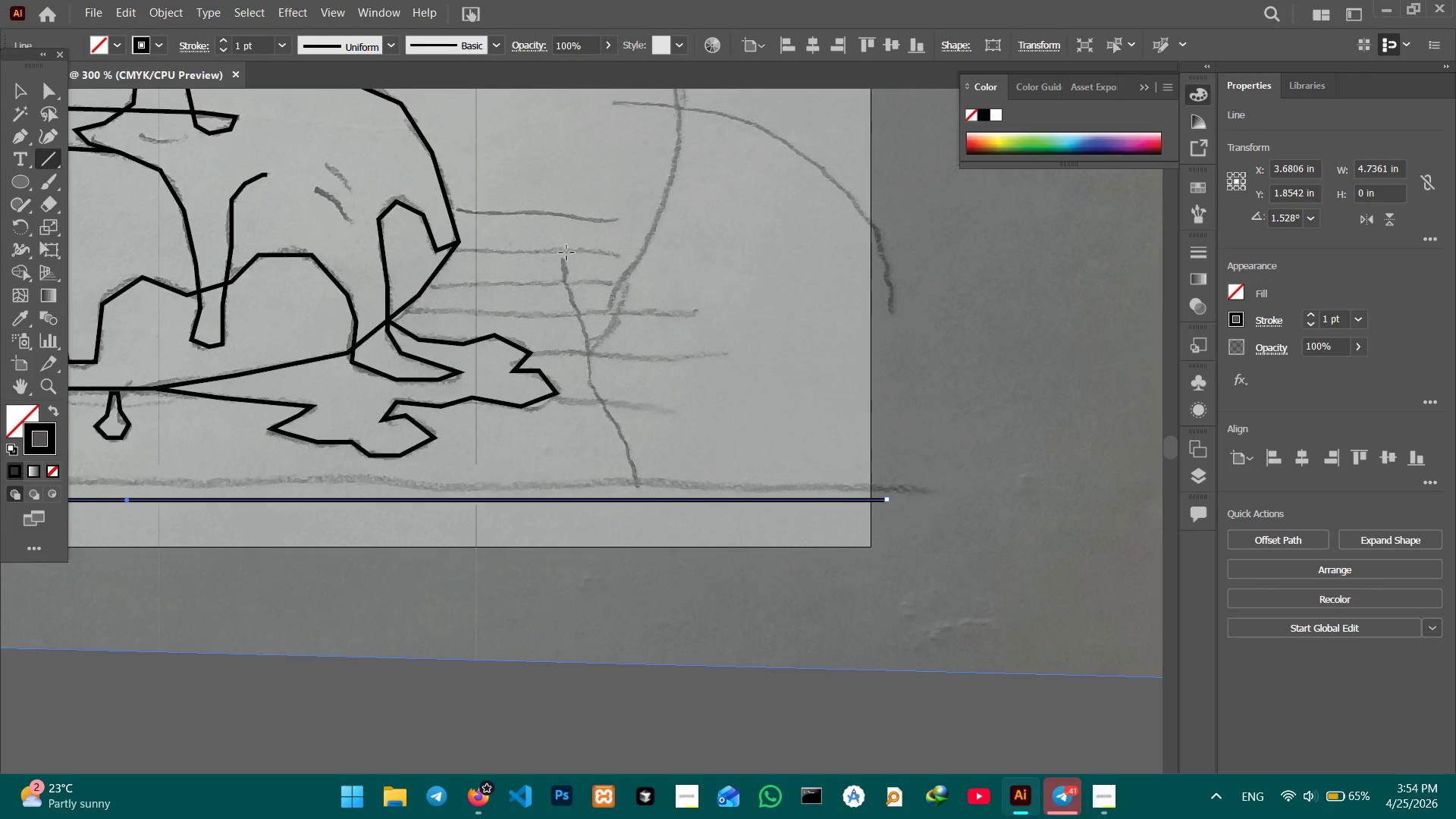 
left_click_drag(start_coordinate=[564, 249], to_coordinate=[643, 501])
 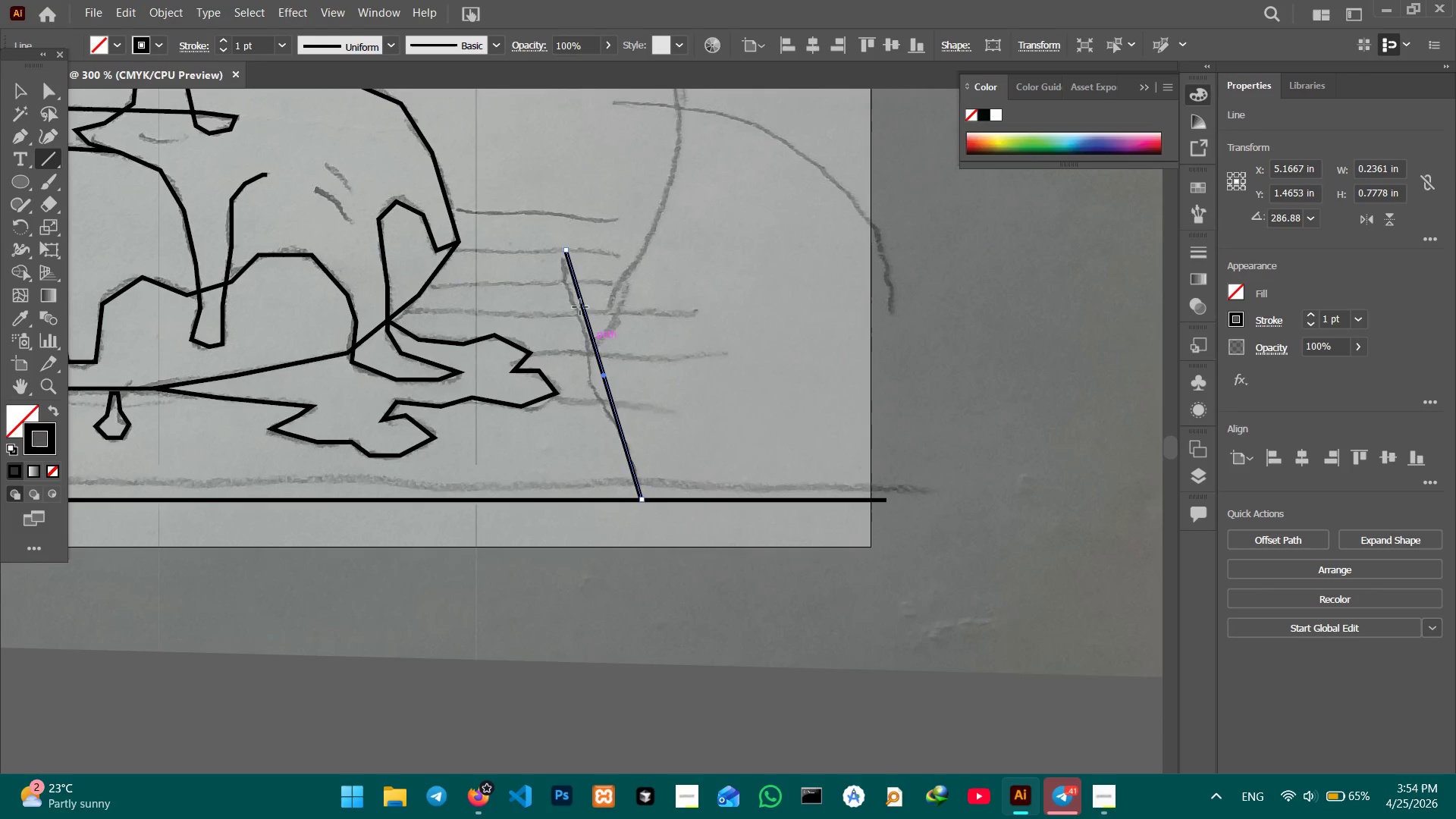 
hold_key(key=ShiftLeft, duration=0.44)
 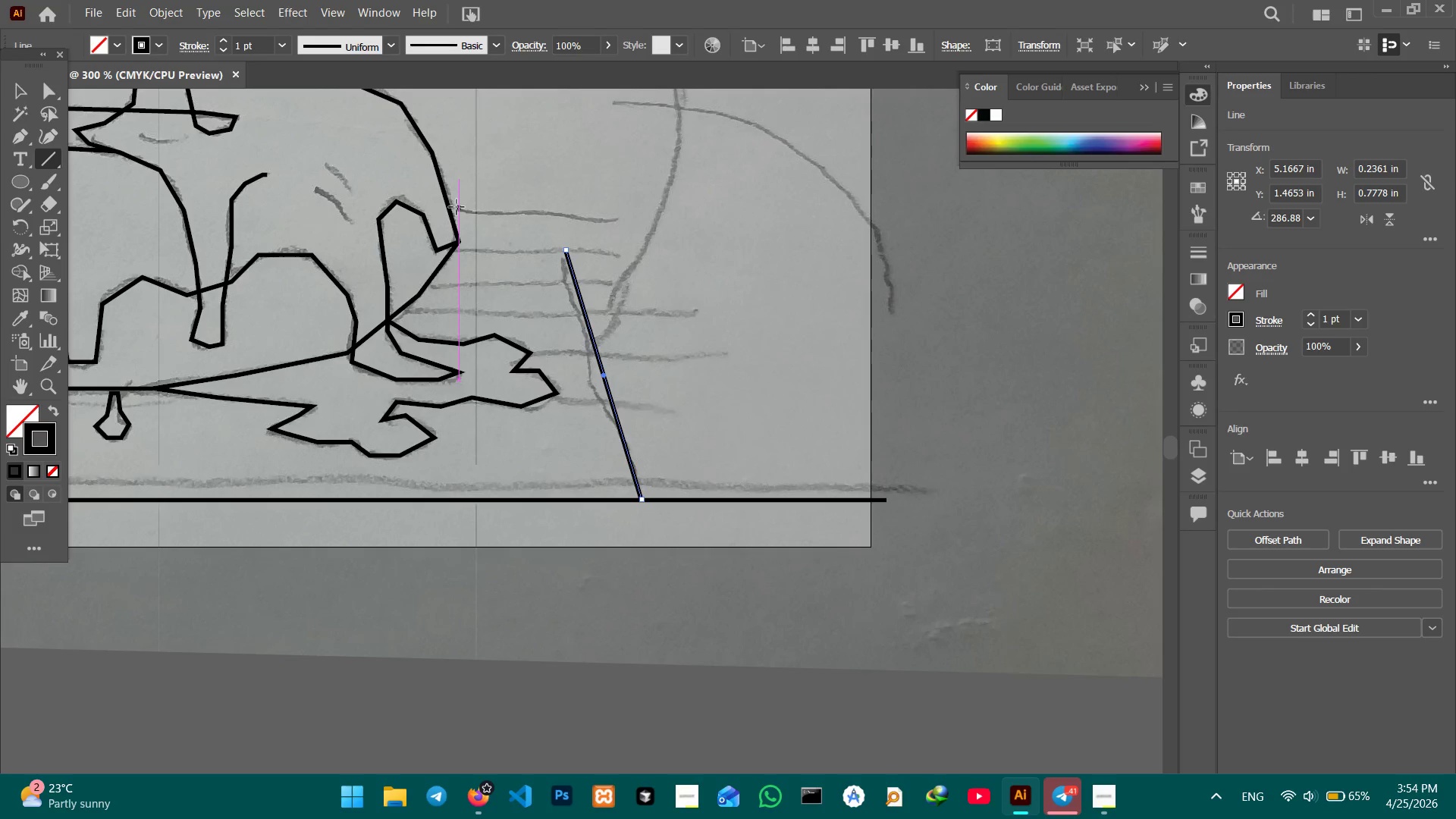 
left_click([453, 209])
 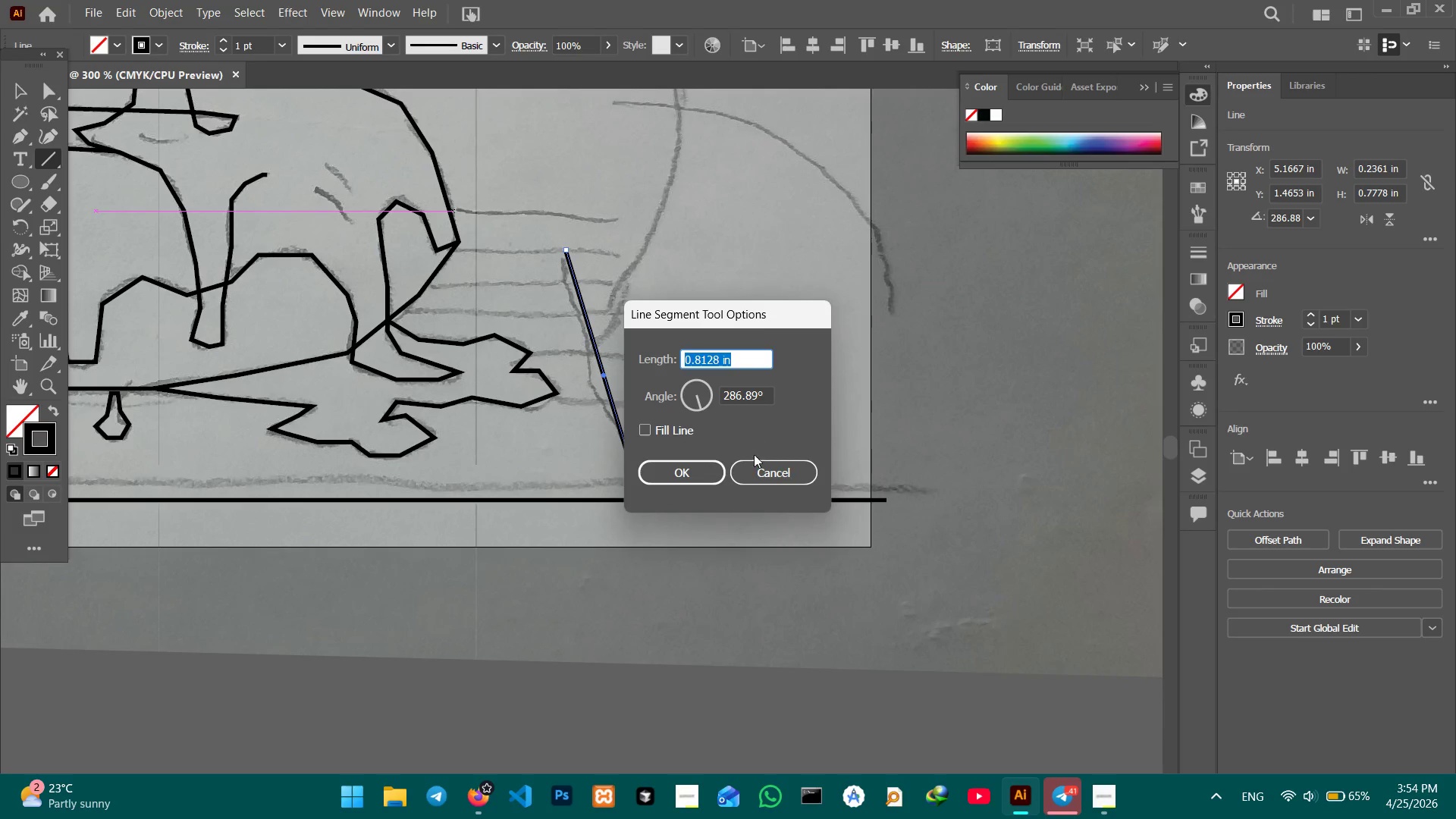 
left_click_drag(start_coordinate=[755, 466], to_coordinate=[755, 463])
 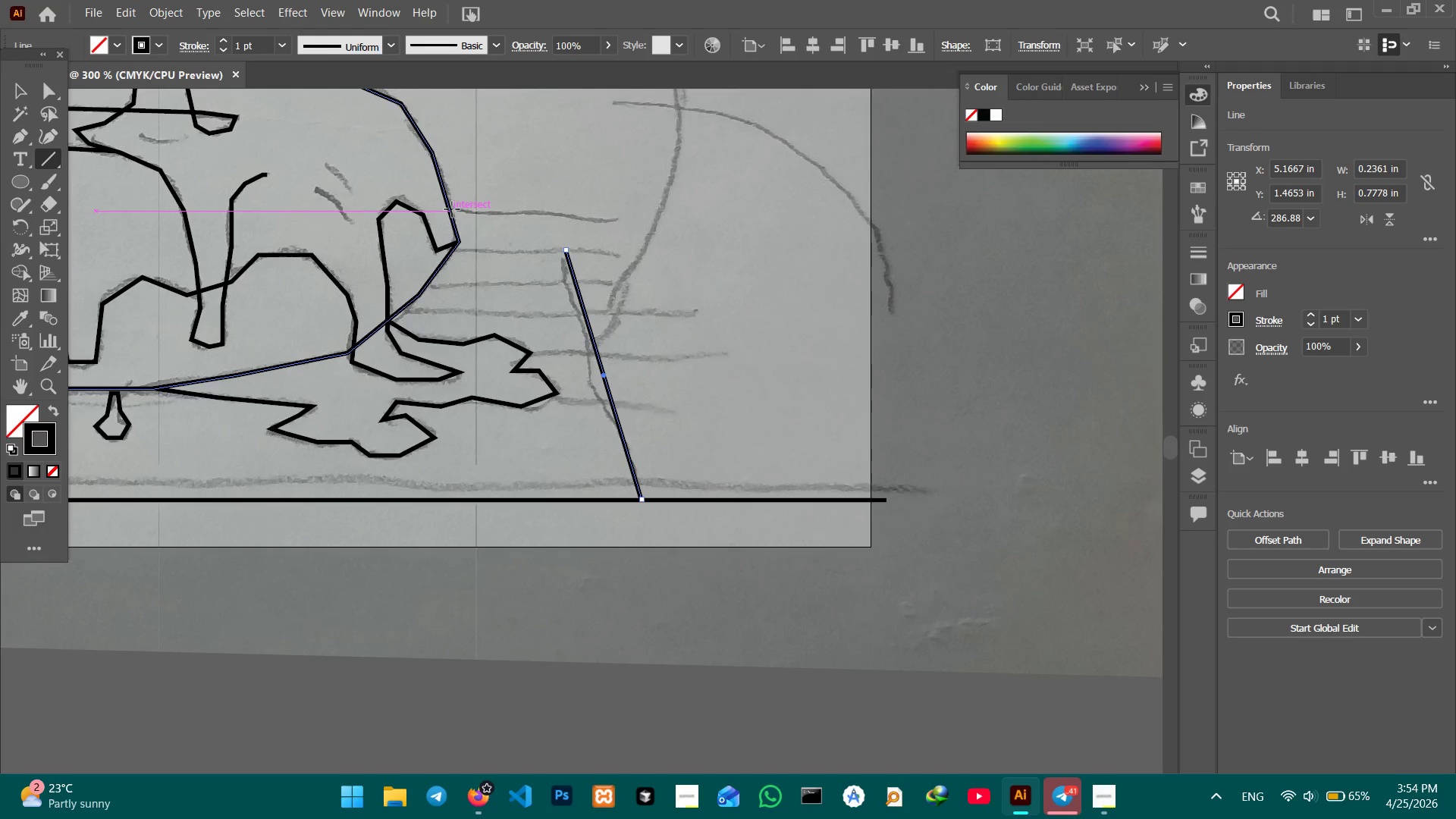 
left_click_drag(start_coordinate=[452, 209], to_coordinate=[626, 218])
 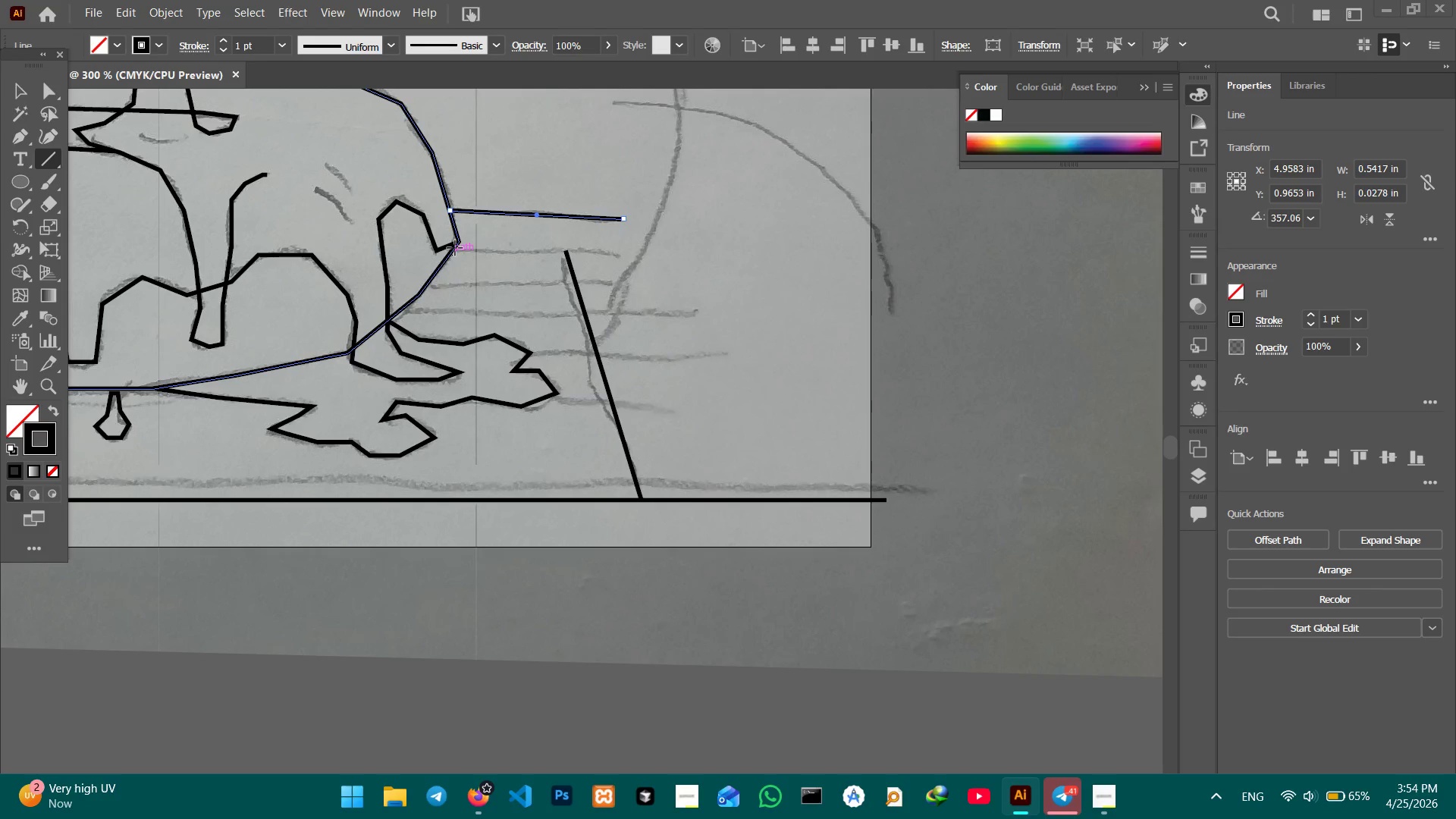 
left_click_drag(start_coordinate=[455, 248], to_coordinate=[612, 253])
 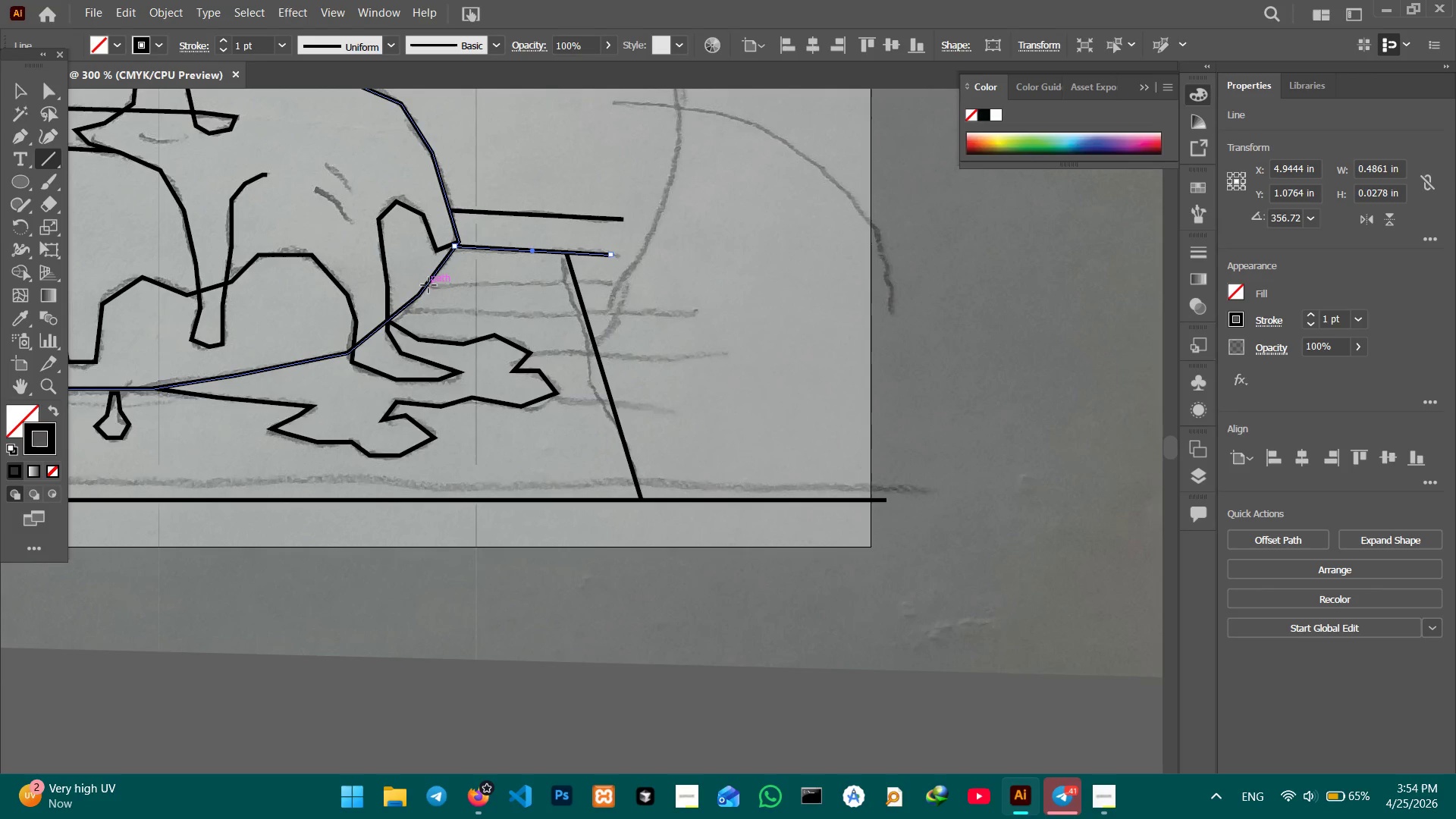 
left_click_drag(start_coordinate=[428, 285], to_coordinate=[622, 286])
 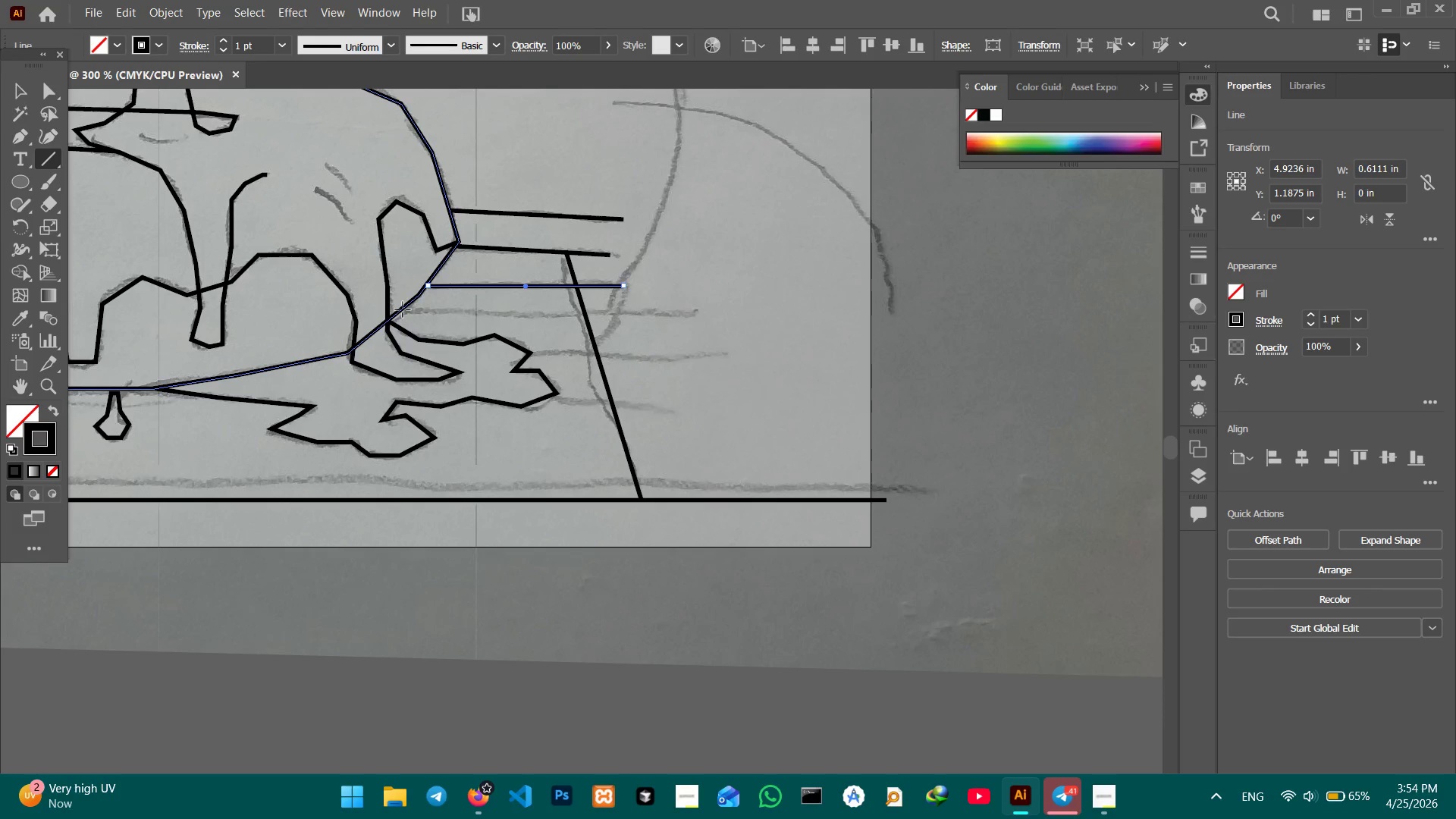 
left_click_drag(start_coordinate=[403, 309], to_coordinate=[704, 312])
 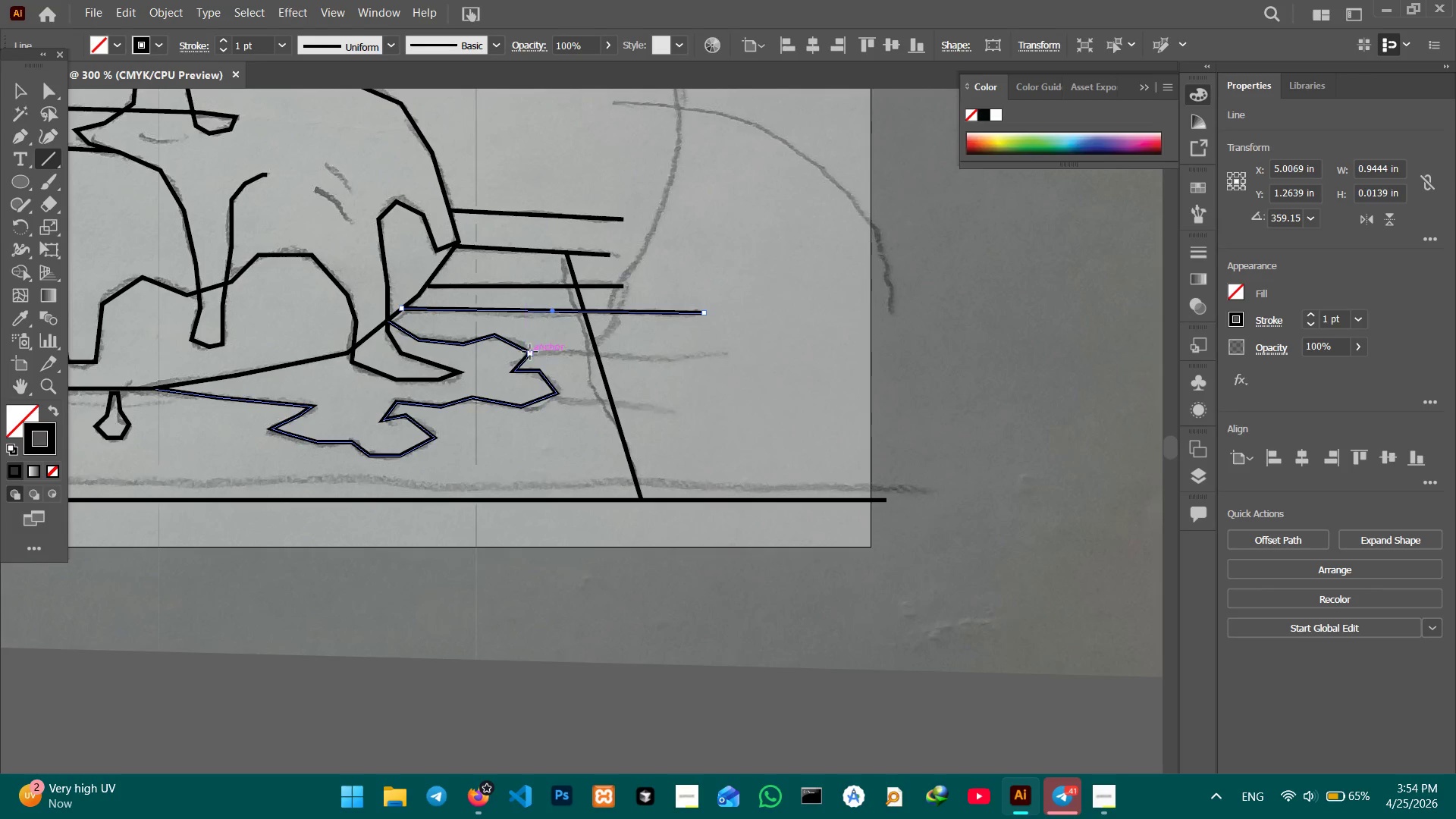 
left_click_drag(start_coordinate=[530, 352], to_coordinate=[720, 356])
 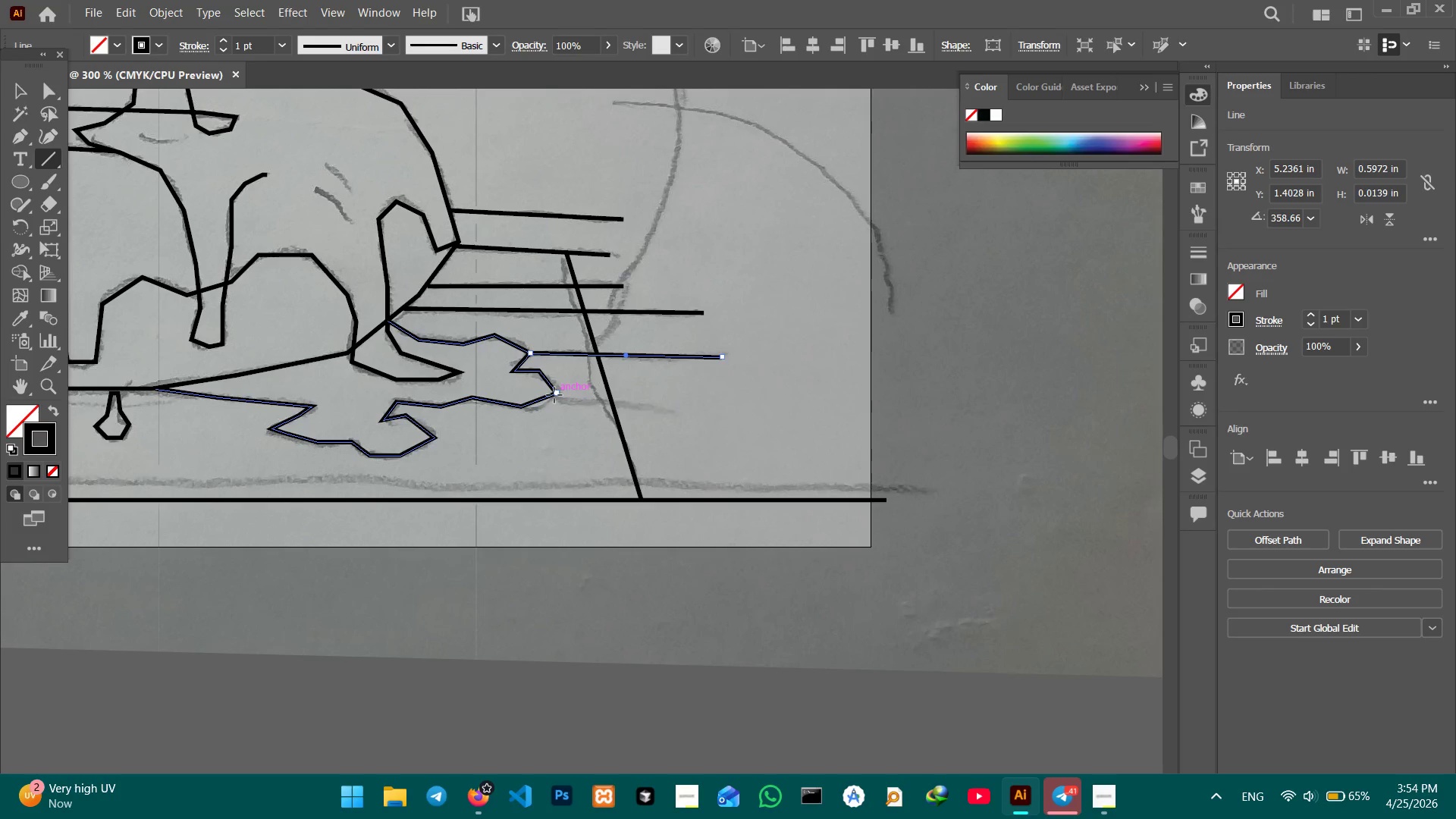 
left_click_drag(start_coordinate=[554, 395], to_coordinate=[684, 403])
 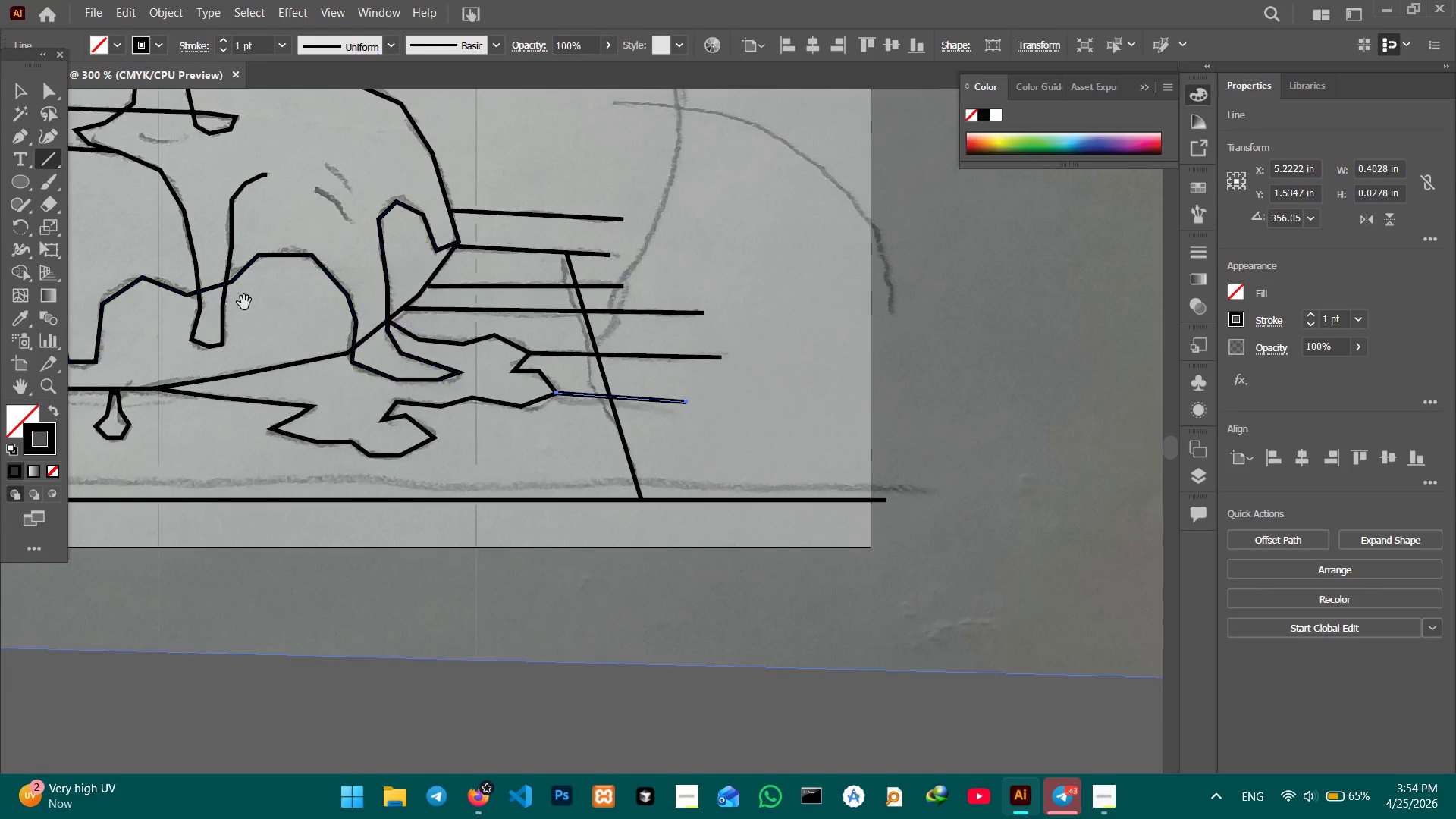 
hold_key(key=Space, duration=1.51)
 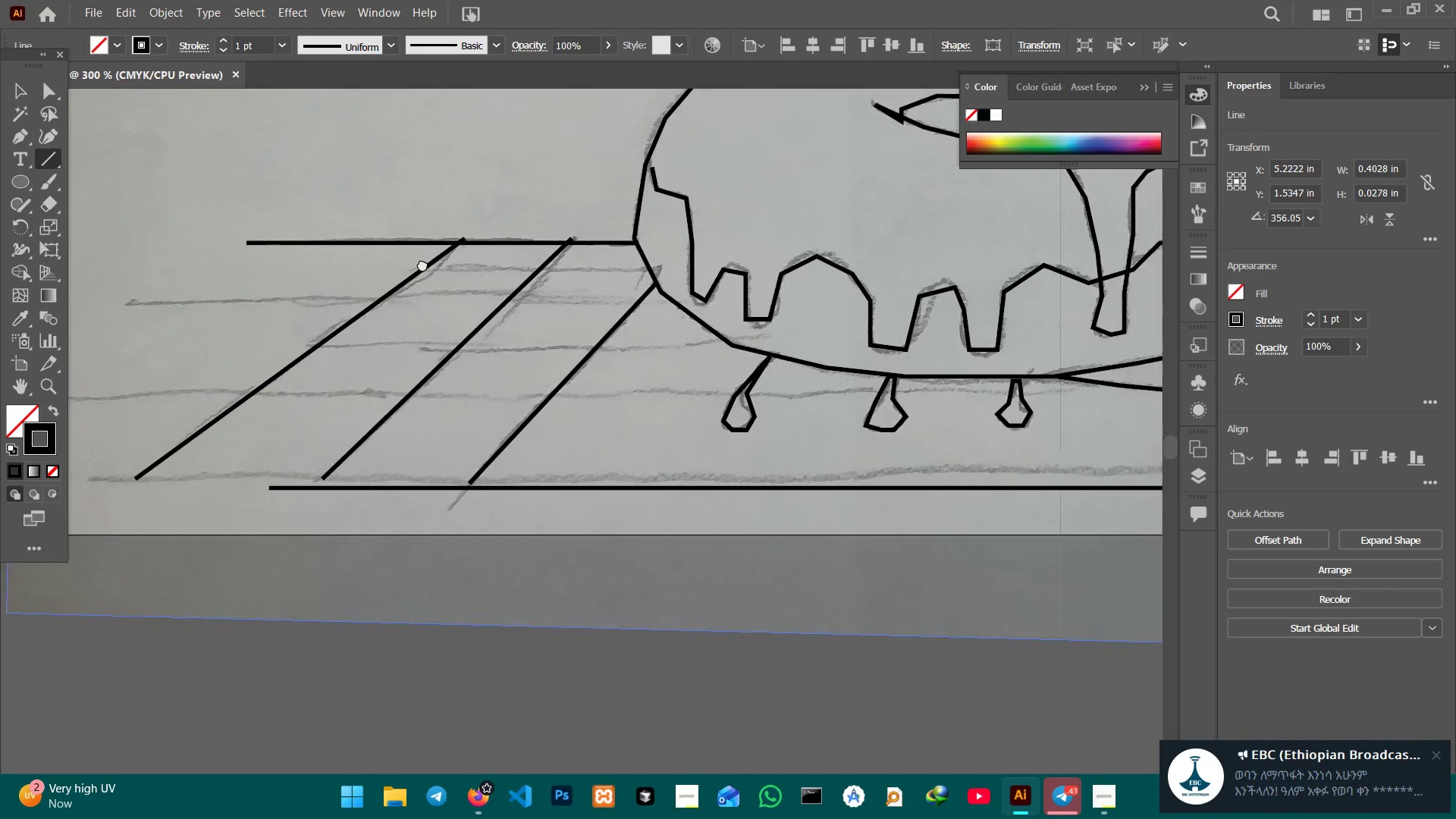 
left_click_drag(start_coordinate=[243, 303], to_coordinate=[676, 345])
 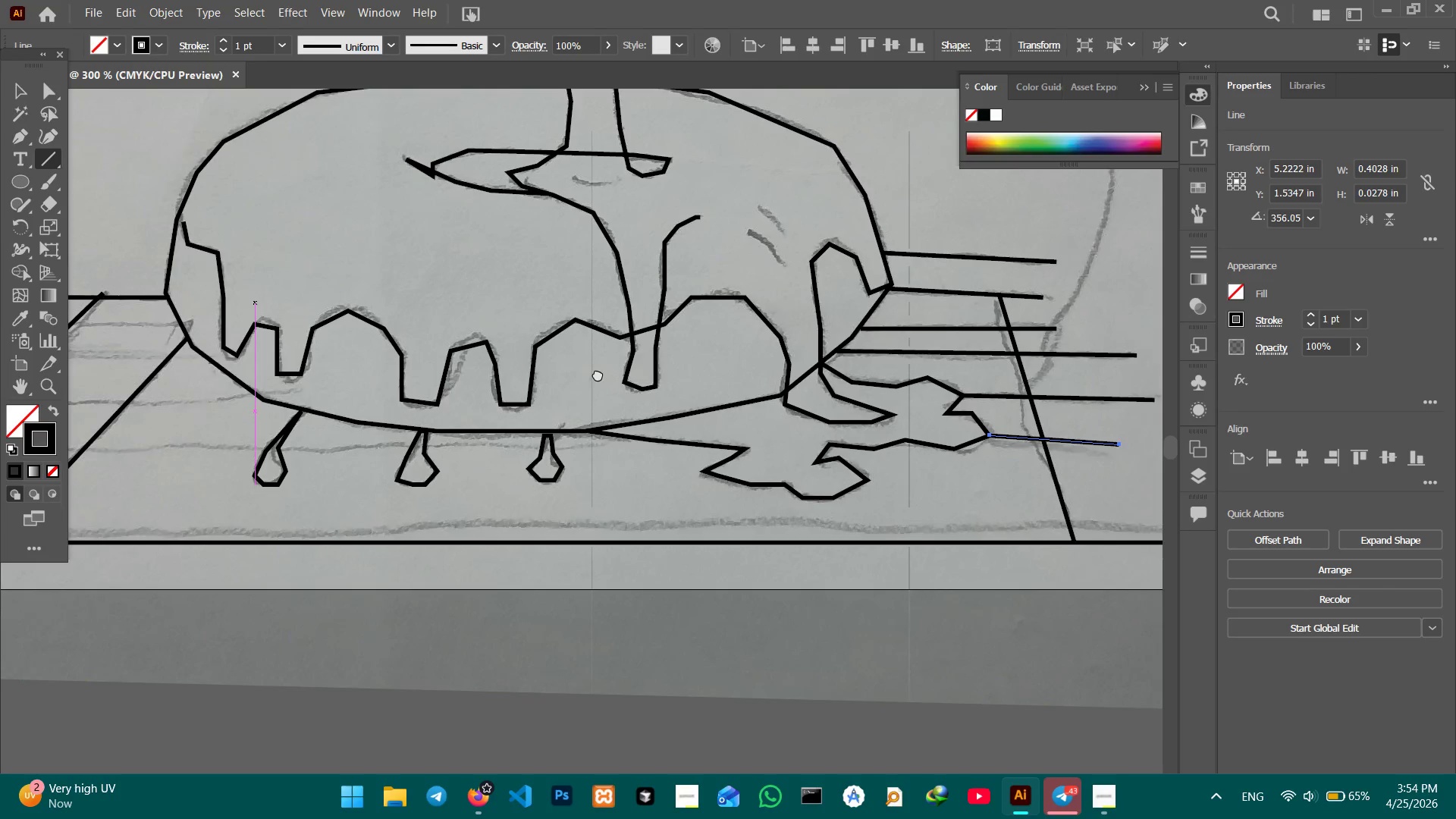 
left_click_drag(start_coordinate=[324, 334], to_coordinate=[722, 372])
 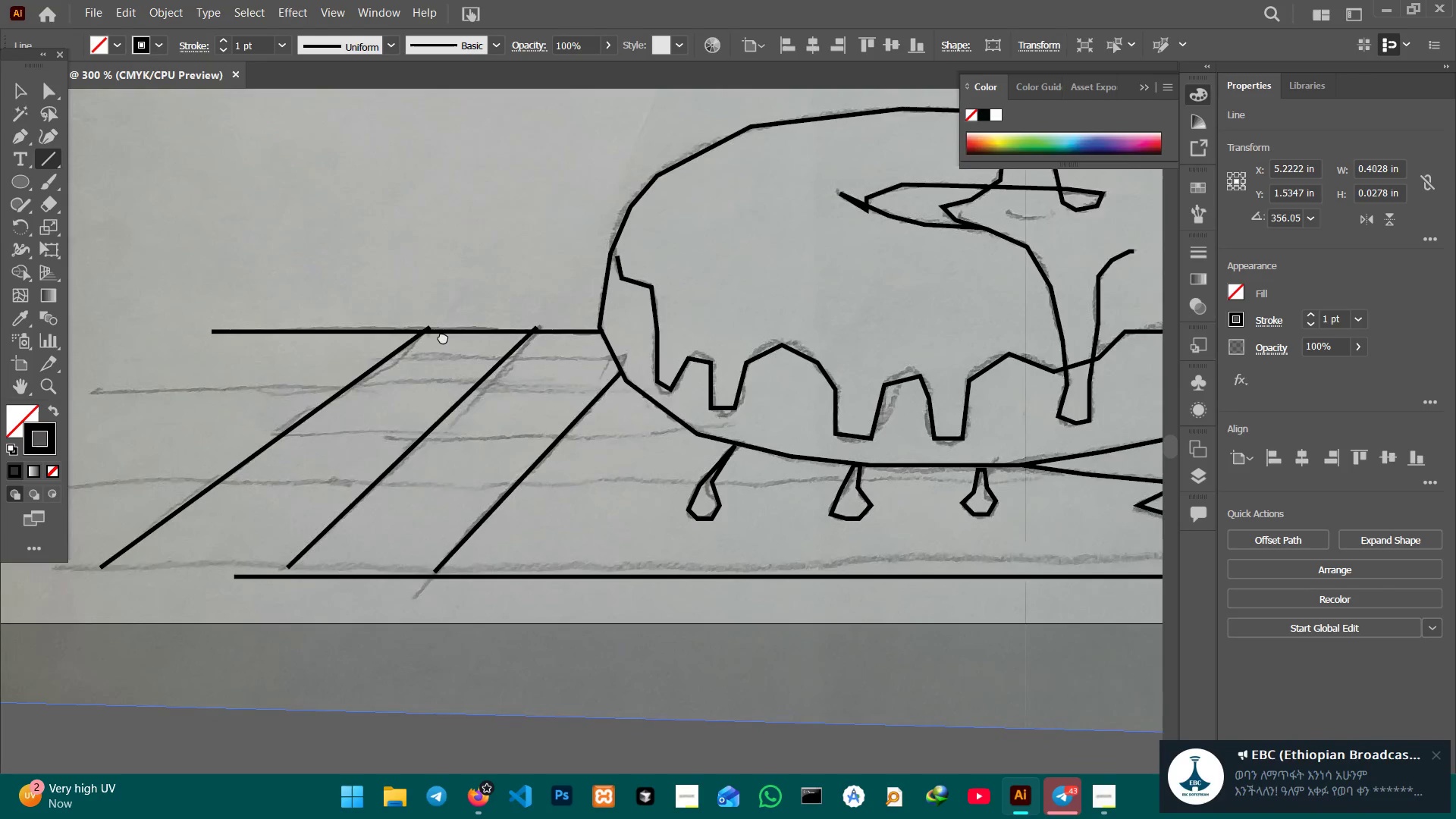 
left_click_drag(start_coordinate=[352, 357], to_coordinate=[431, 267])
 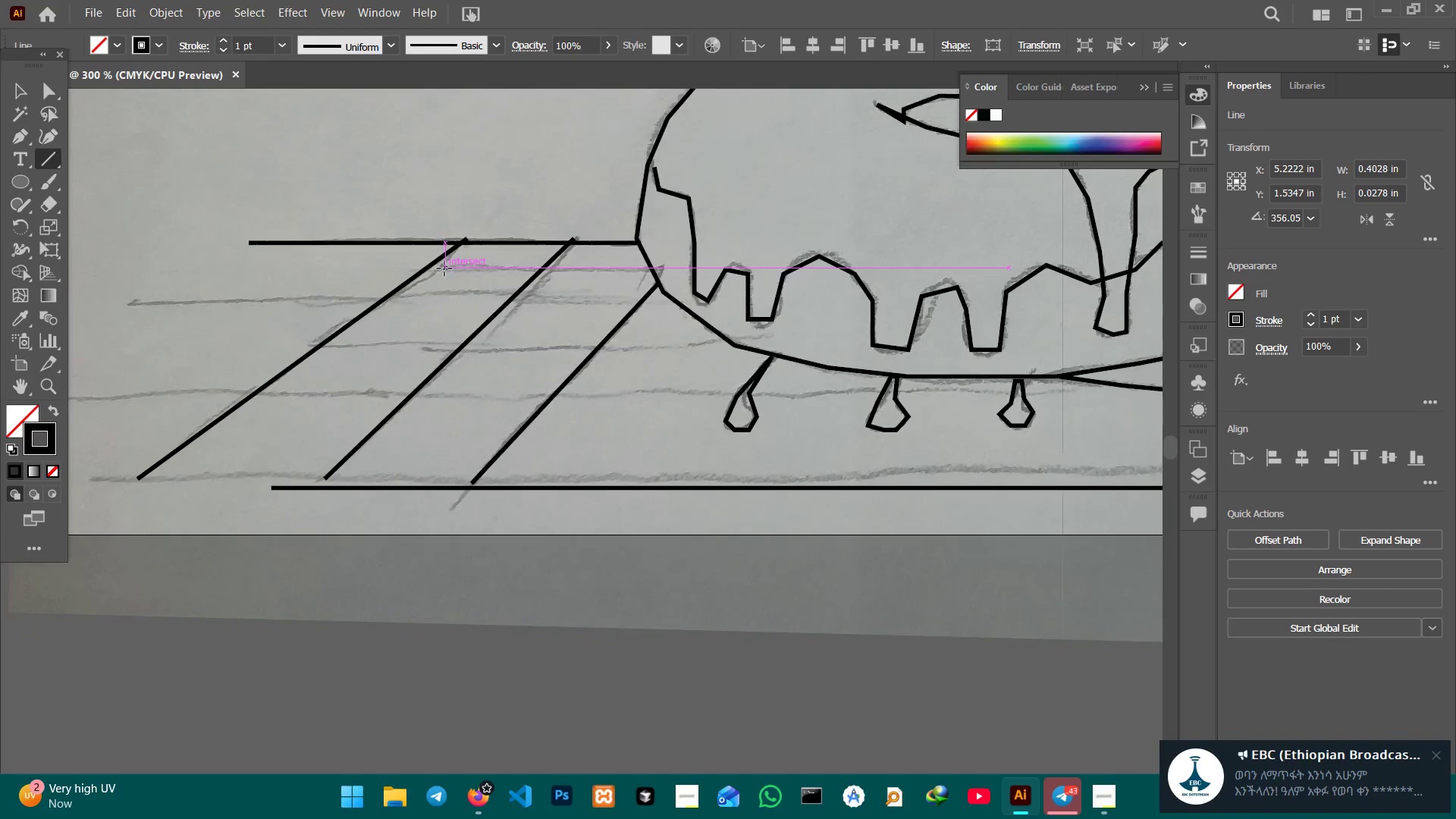 
hold_key(key=Space, duration=0.7)
 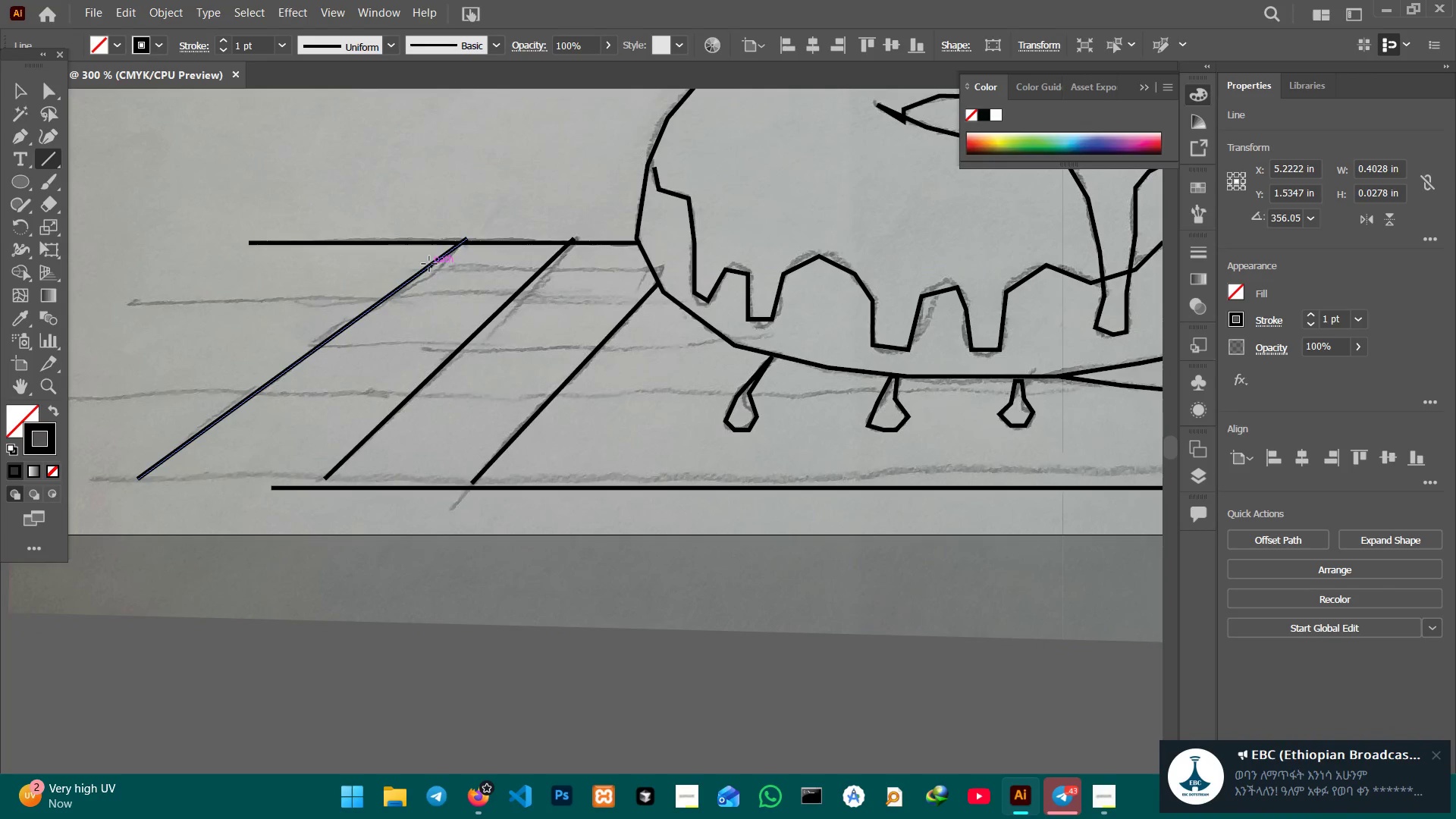 
left_click_drag(start_coordinate=[429, 264], to_coordinate=[656, 269])
 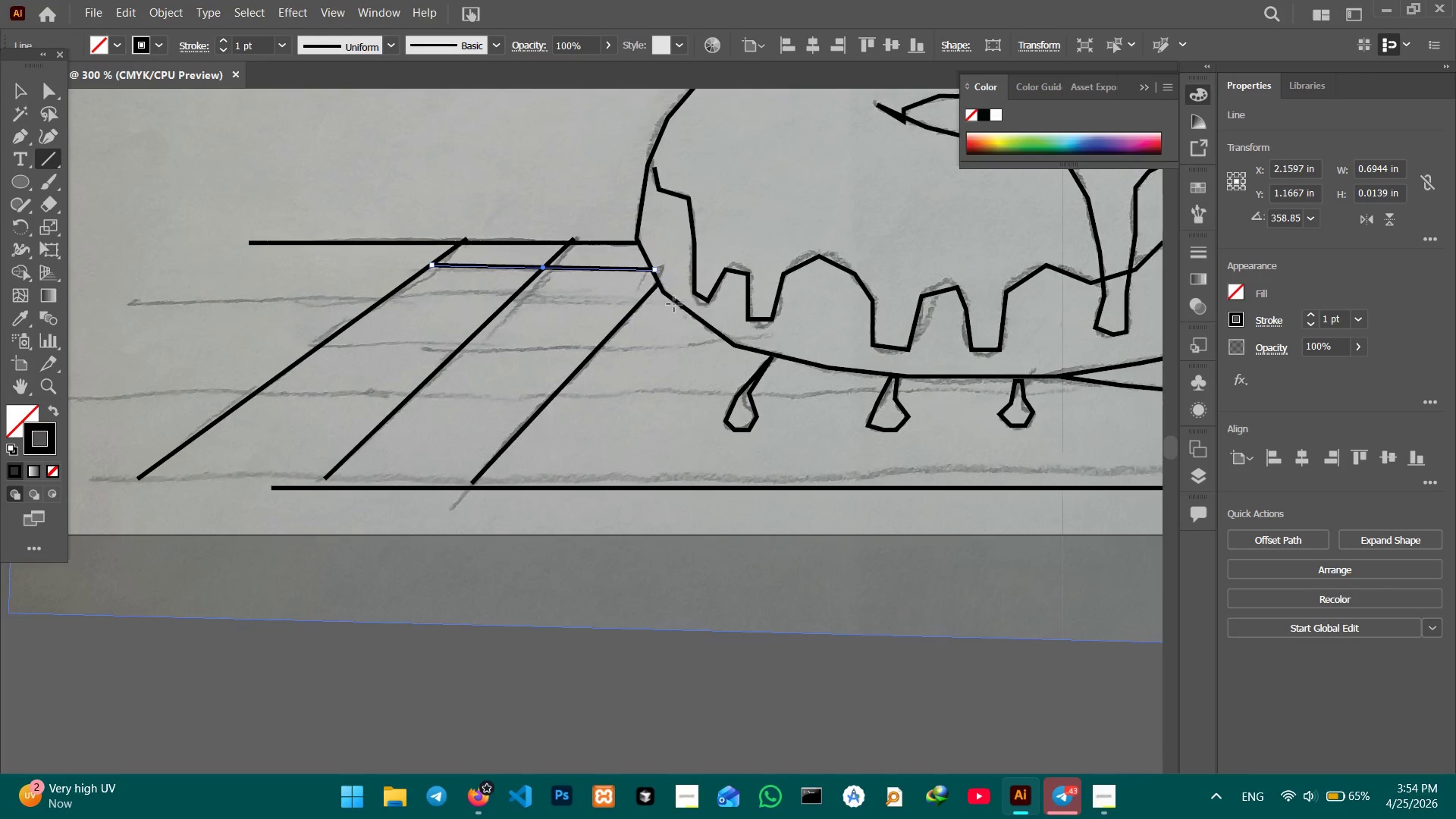 
left_click_drag(start_coordinate=[679, 303], to_coordinate=[125, 302])
 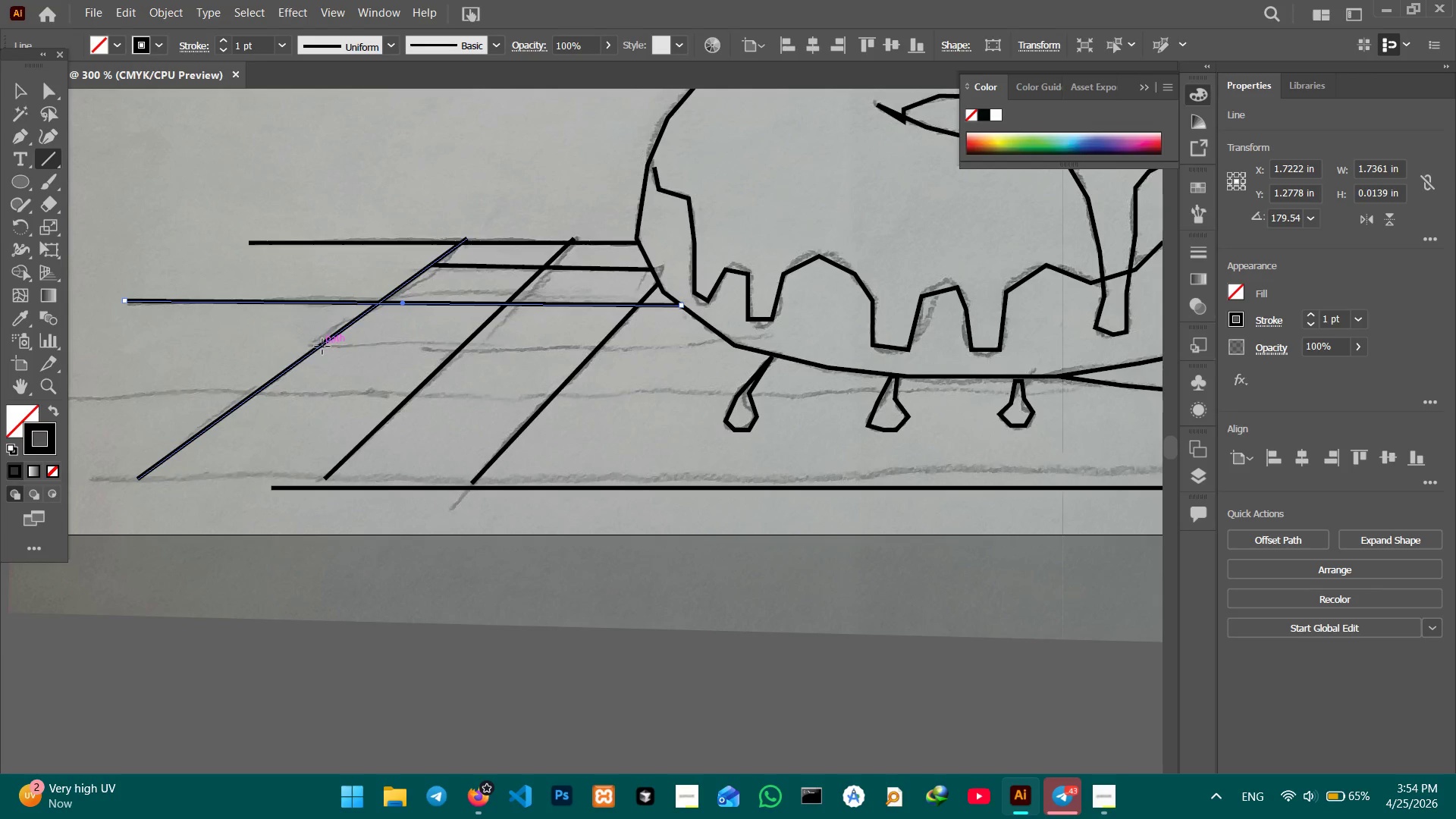 
left_click_drag(start_coordinate=[322, 347], to_coordinate=[733, 344])
 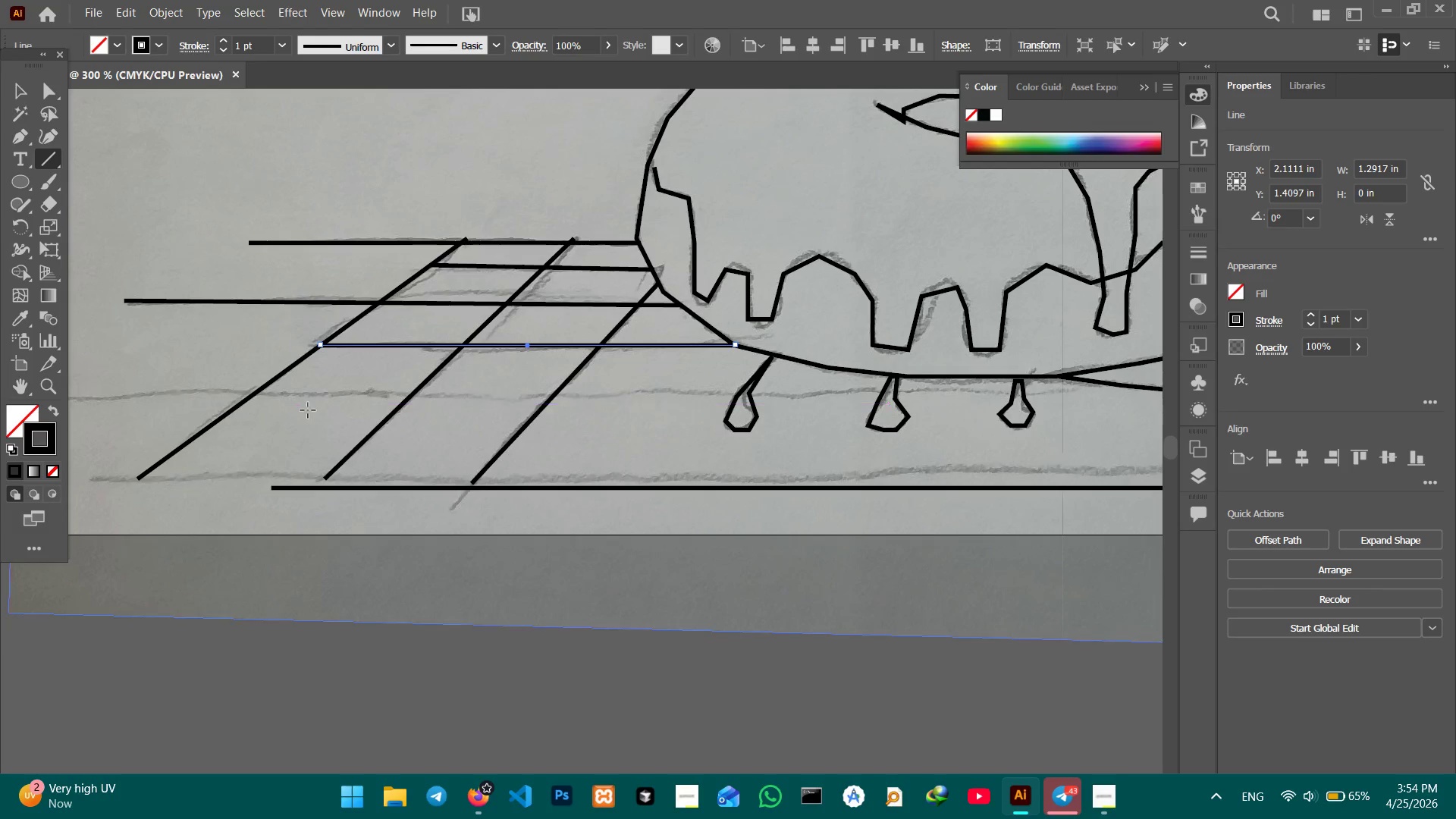 
hold_key(key=Space, duration=0.53)
 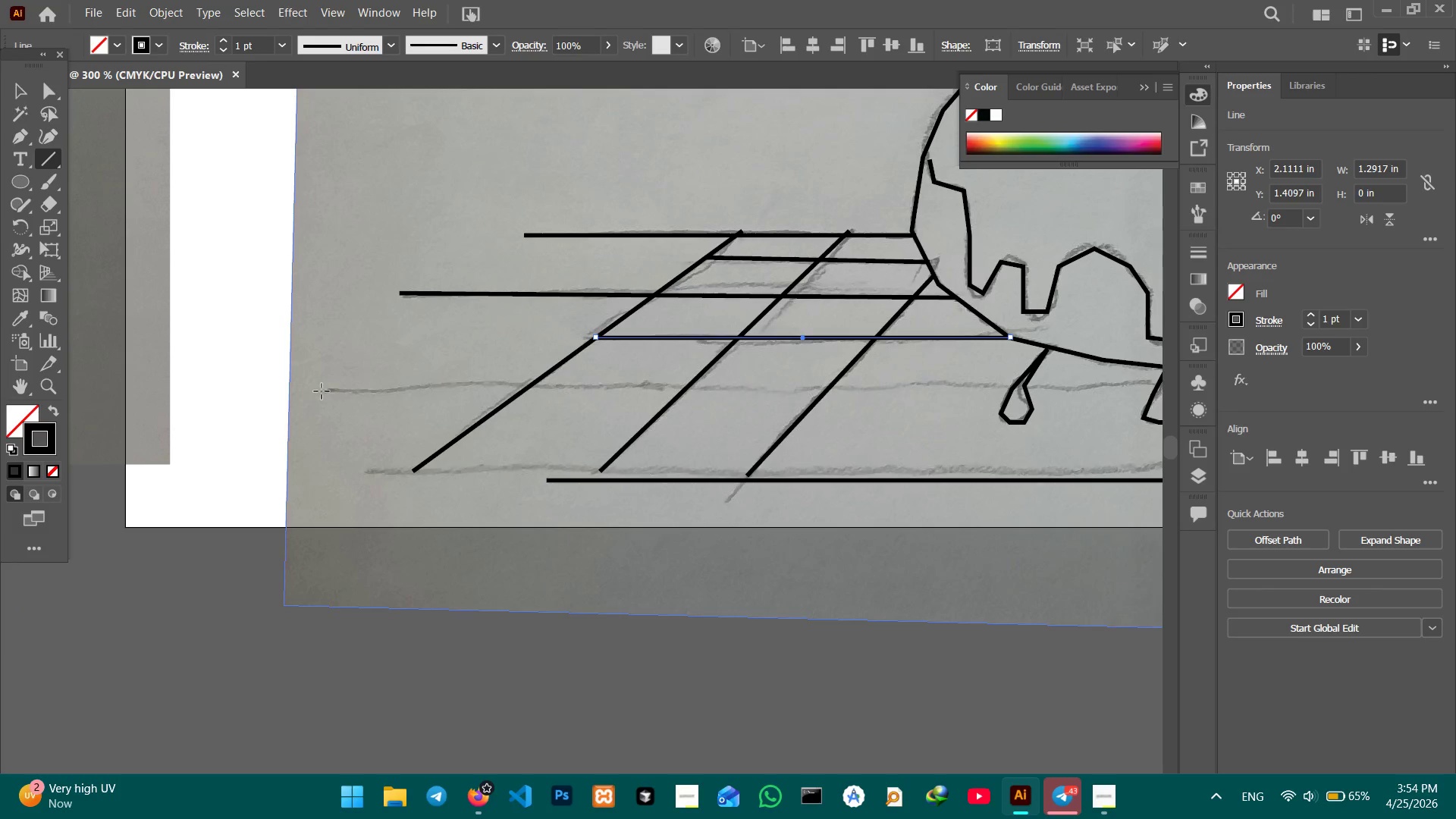 
left_click_drag(start_coordinate=[261, 413], to_coordinate=[535, 404])
 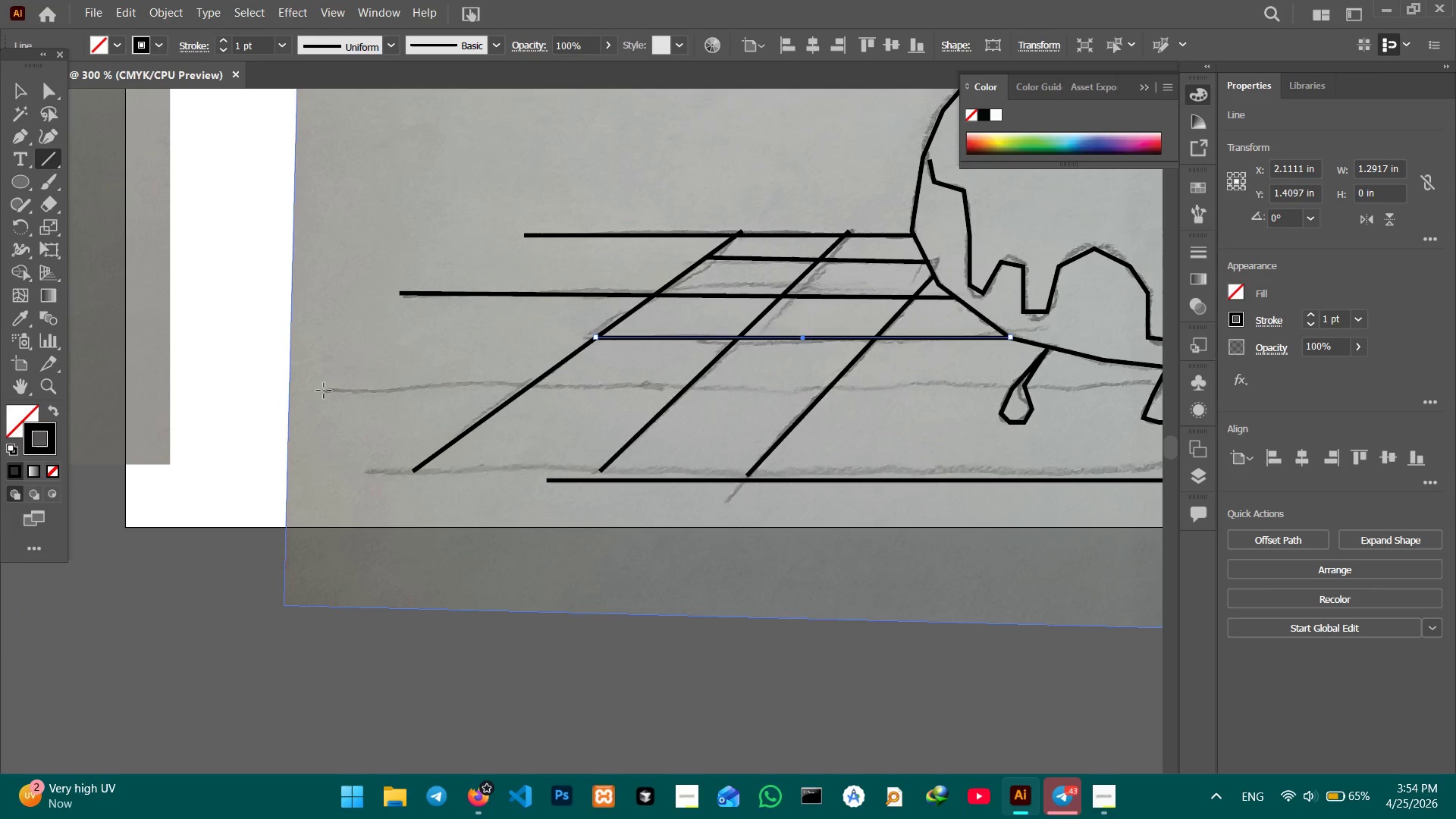 
left_click_drag(start_coordinate=[324, 391], to_coordinate=[894, 381])
 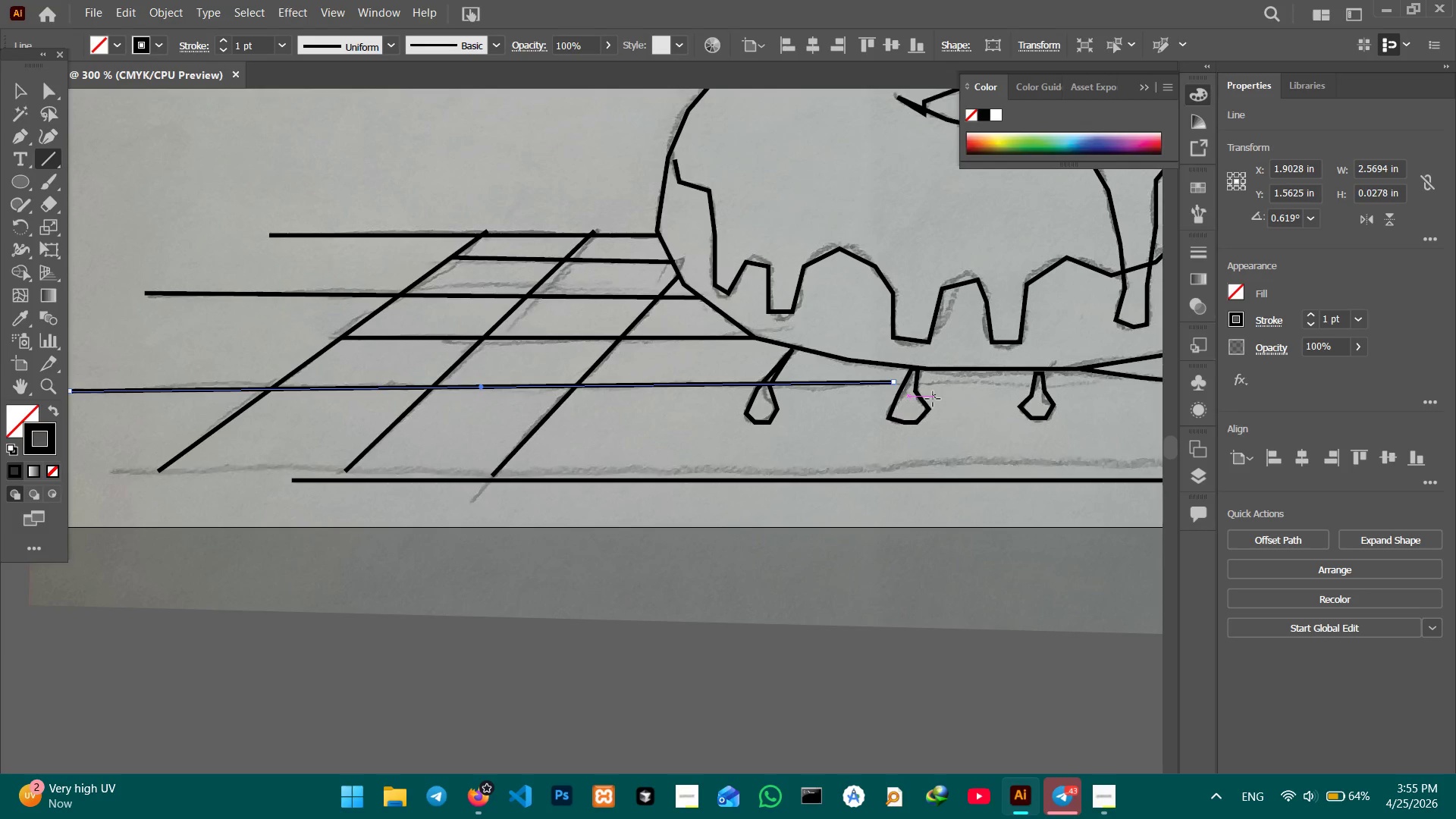 
hold_key(key=Space, duration=0.66)
 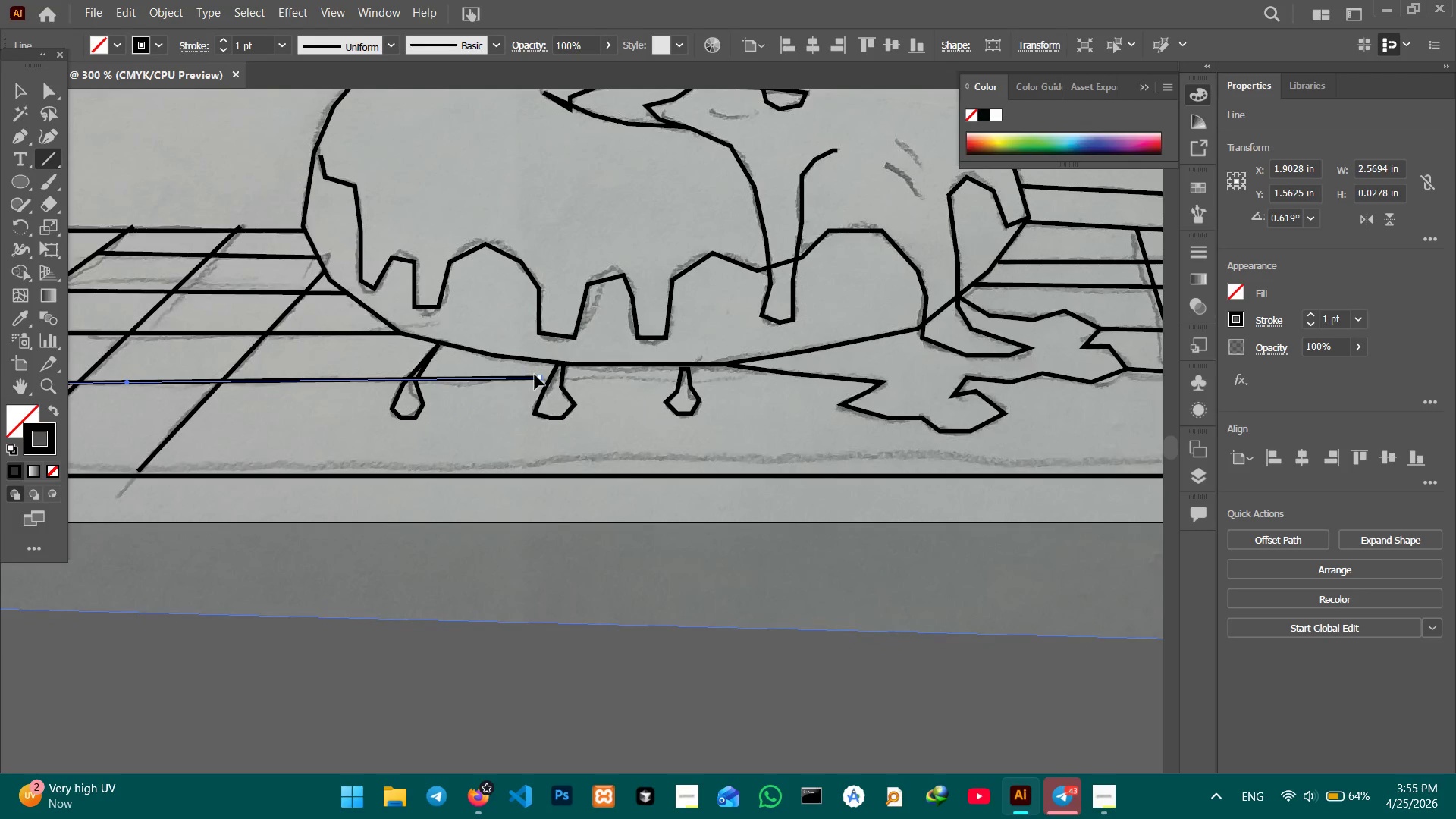 
left_click_drag(start_coordinate=[941, 417], to_coordinate=[586, 411])
 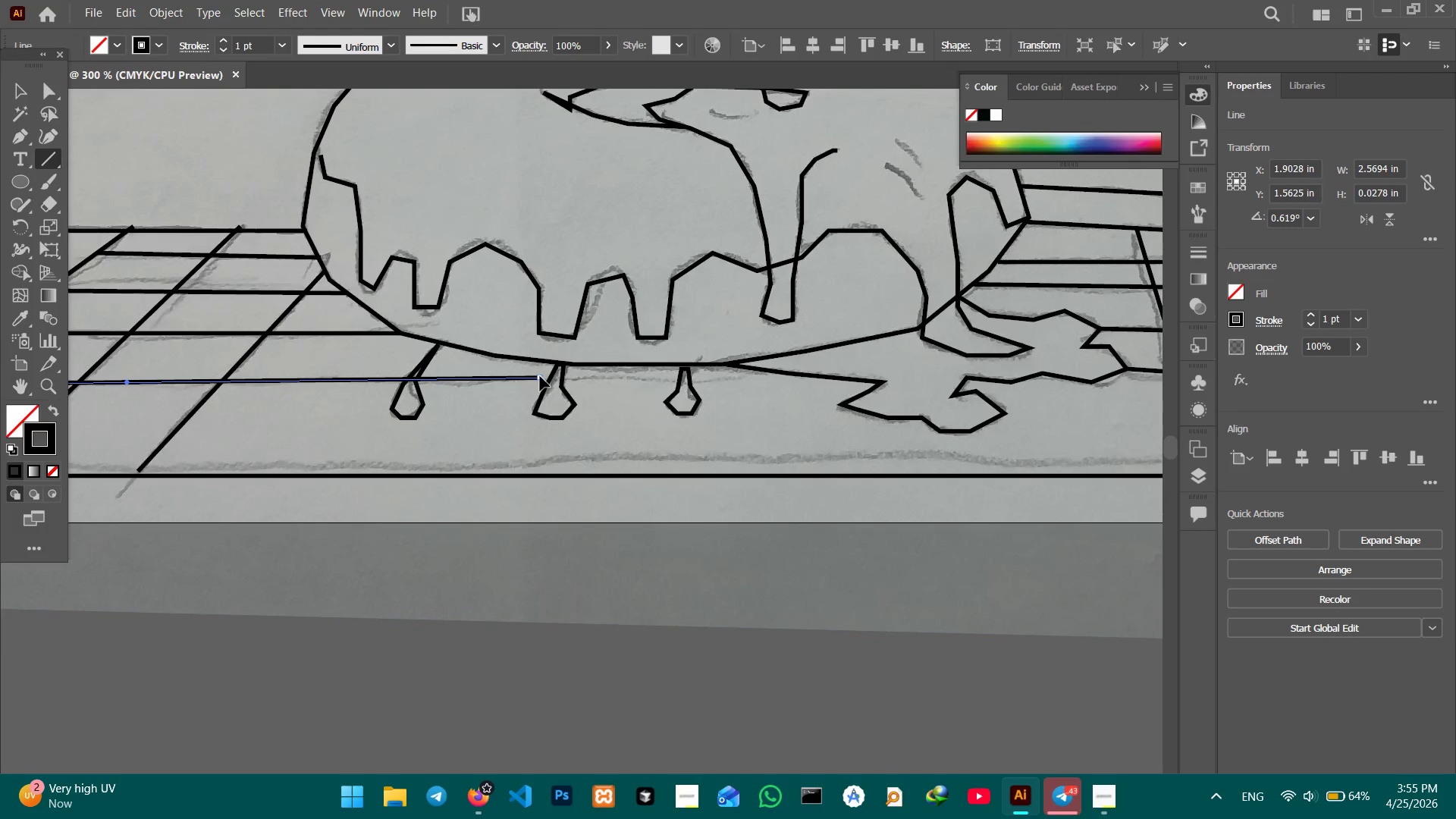 
left_click_drag(start_coordinate=[540, 376], to_coordinate=[804, 377])
 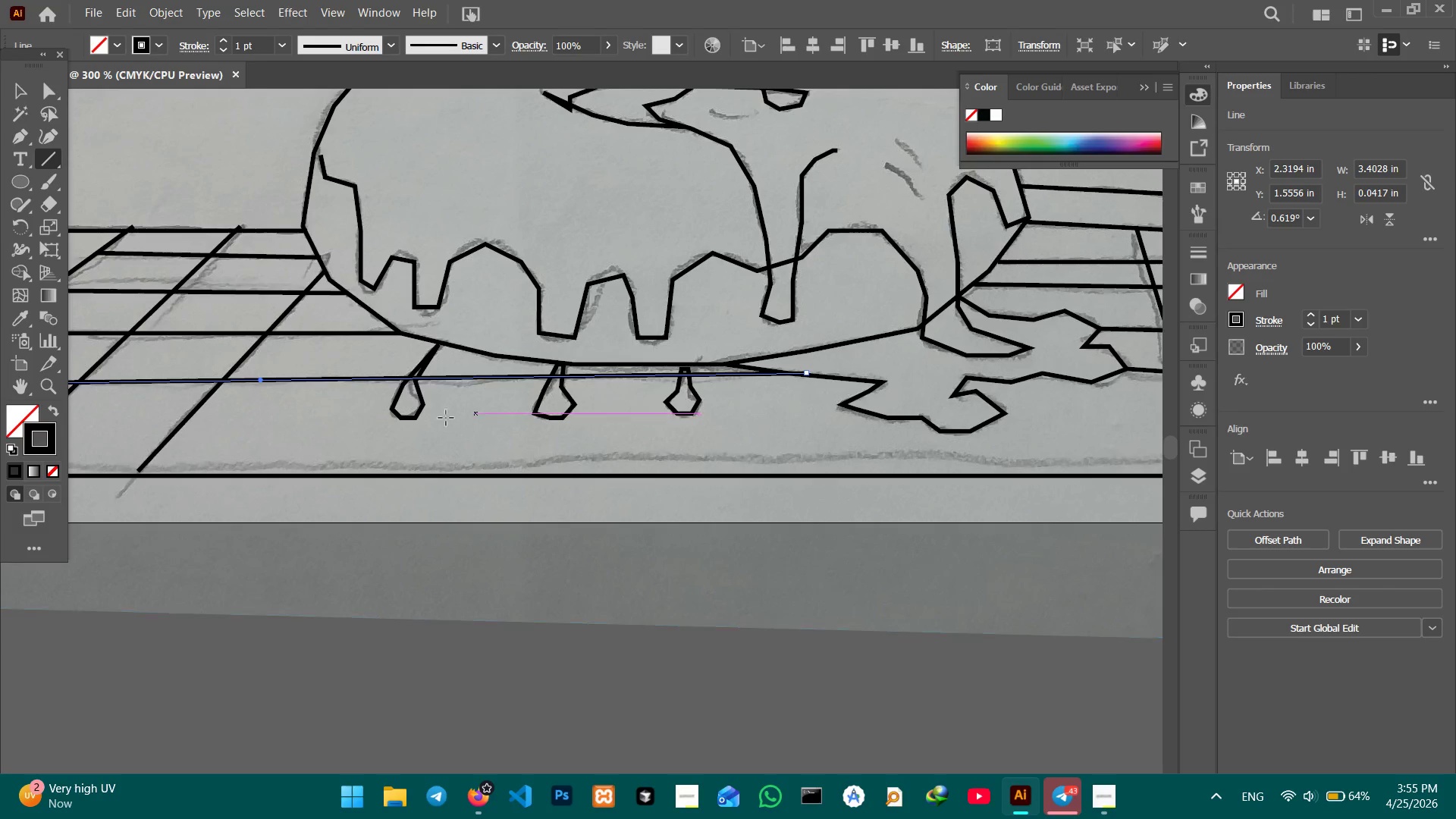 
hold_key(key=Space, duration=1.5)
 